 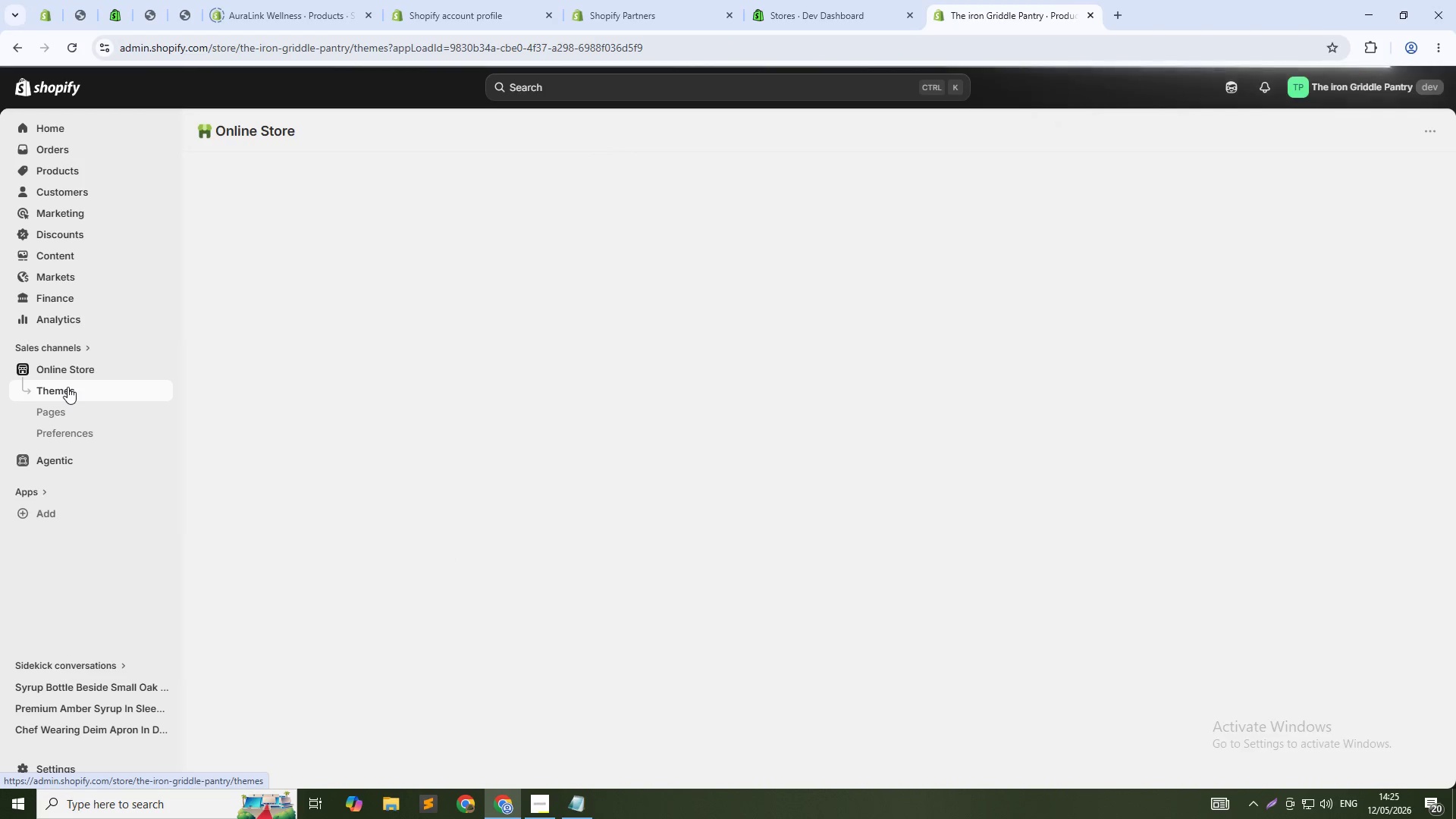 
scroll: coordinate [224, 284], scroll_direction: none, amount: 0.0
 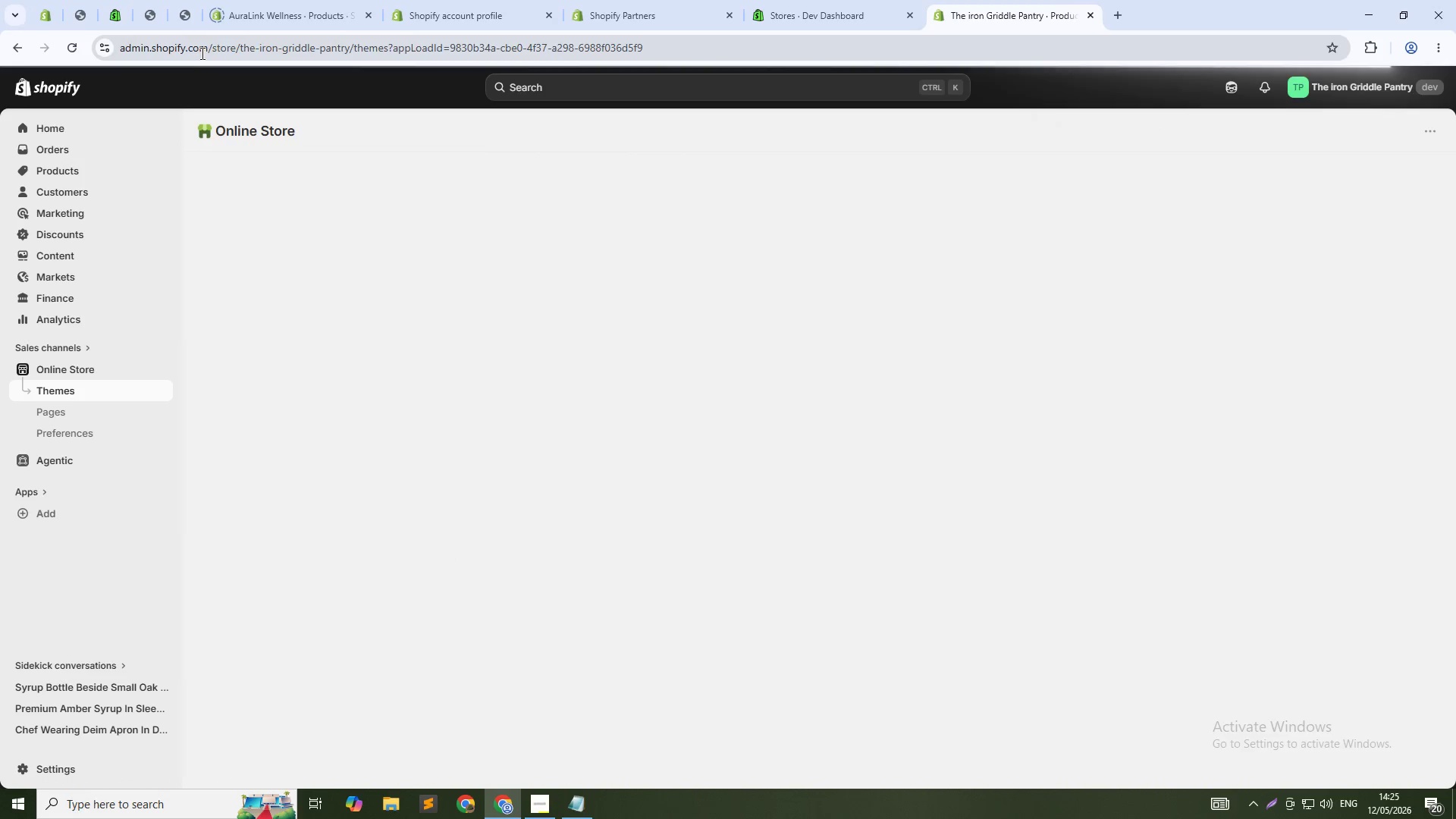 
left_click([202, 53])
 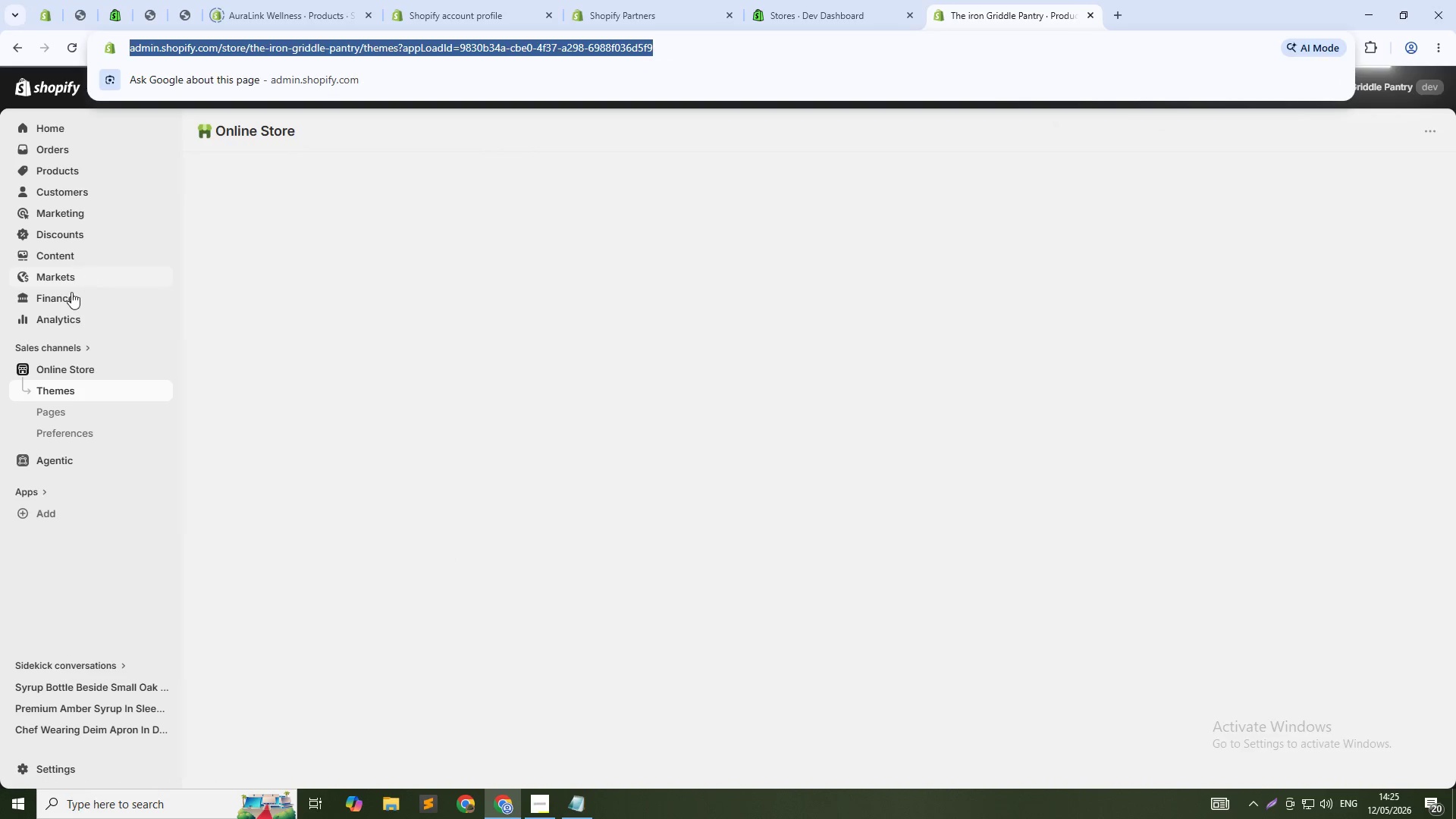 
left_click([71, 292])
 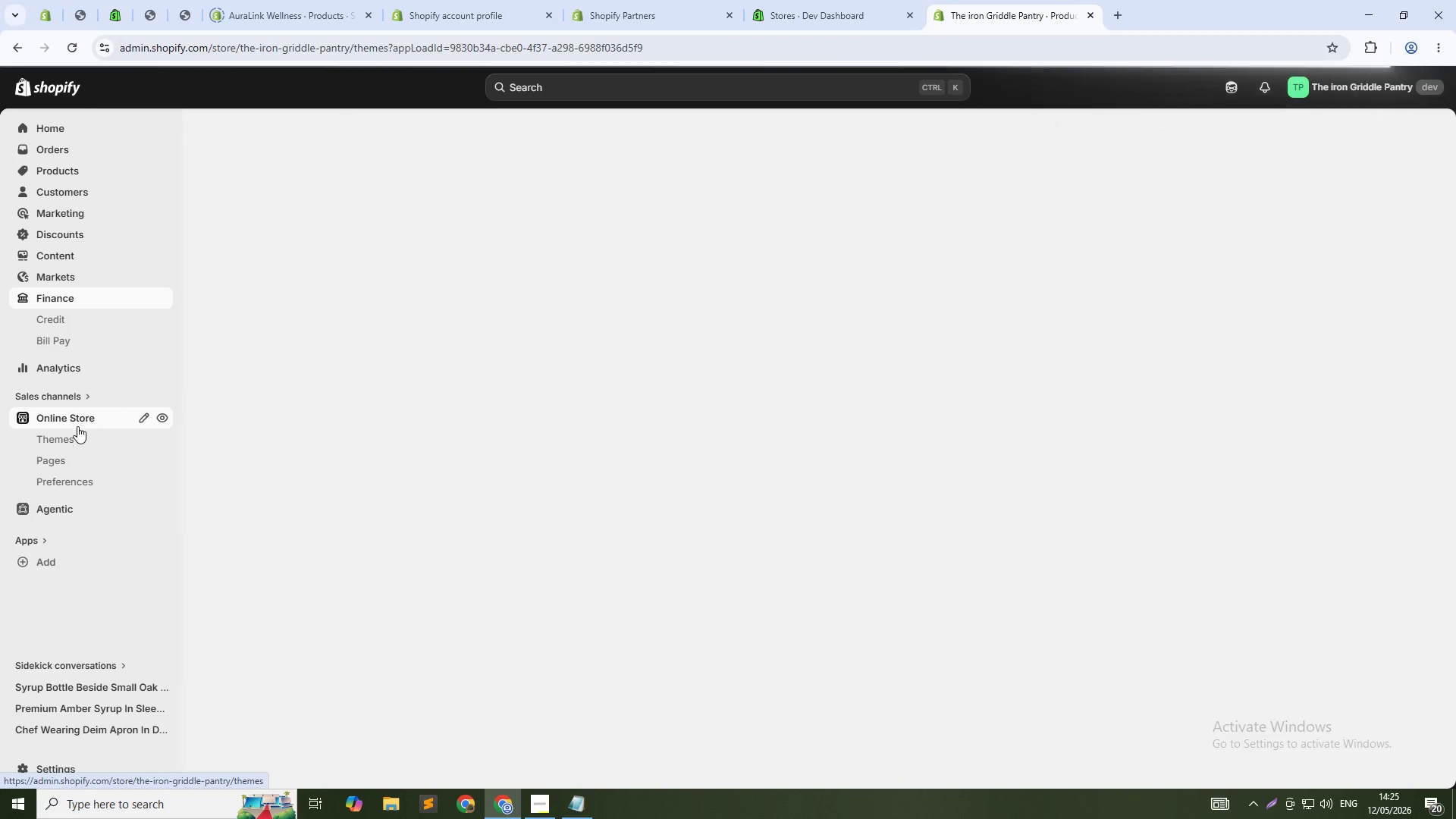 
left_click([78, 419])
 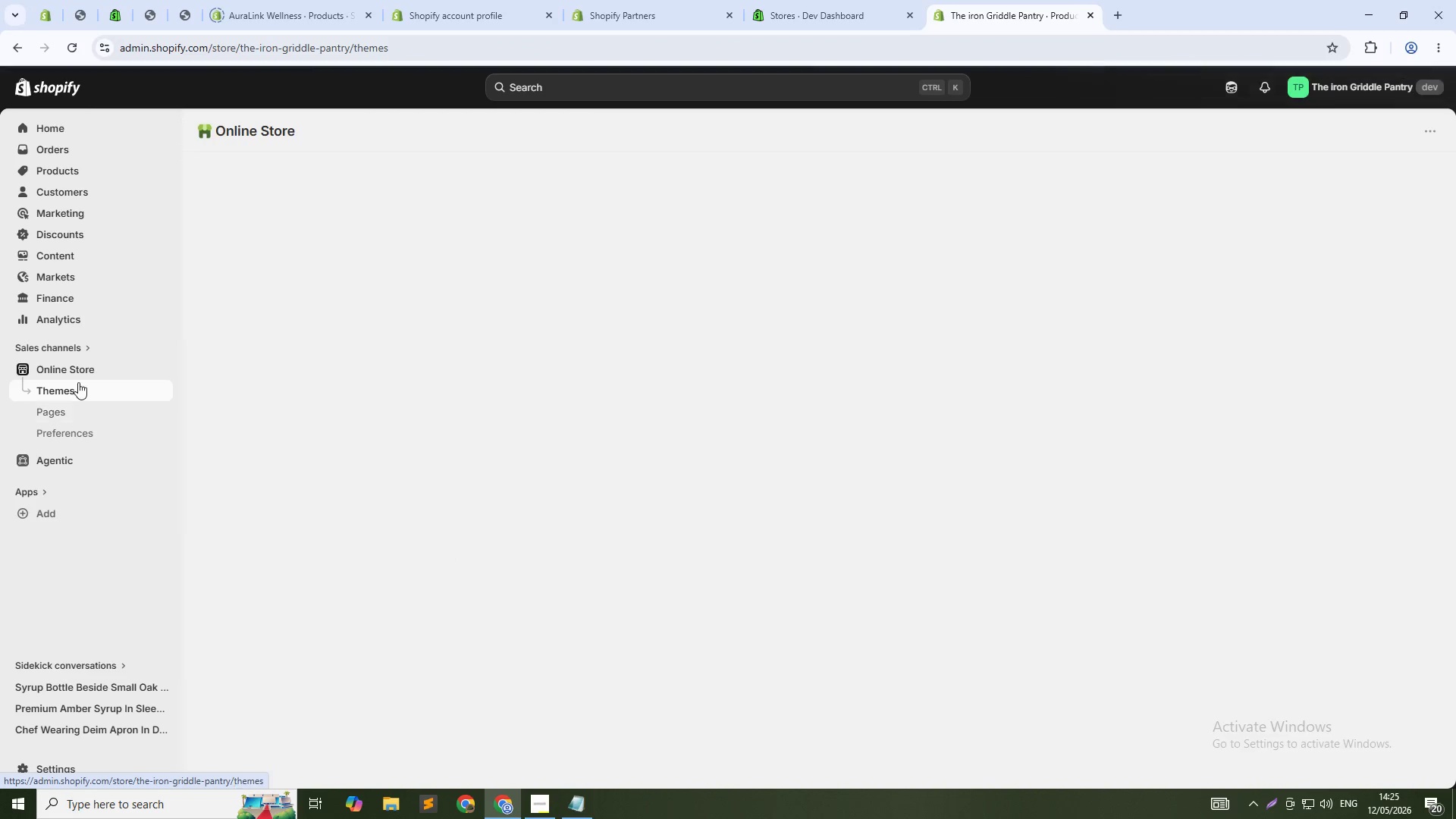 
left_click([85, 370])
 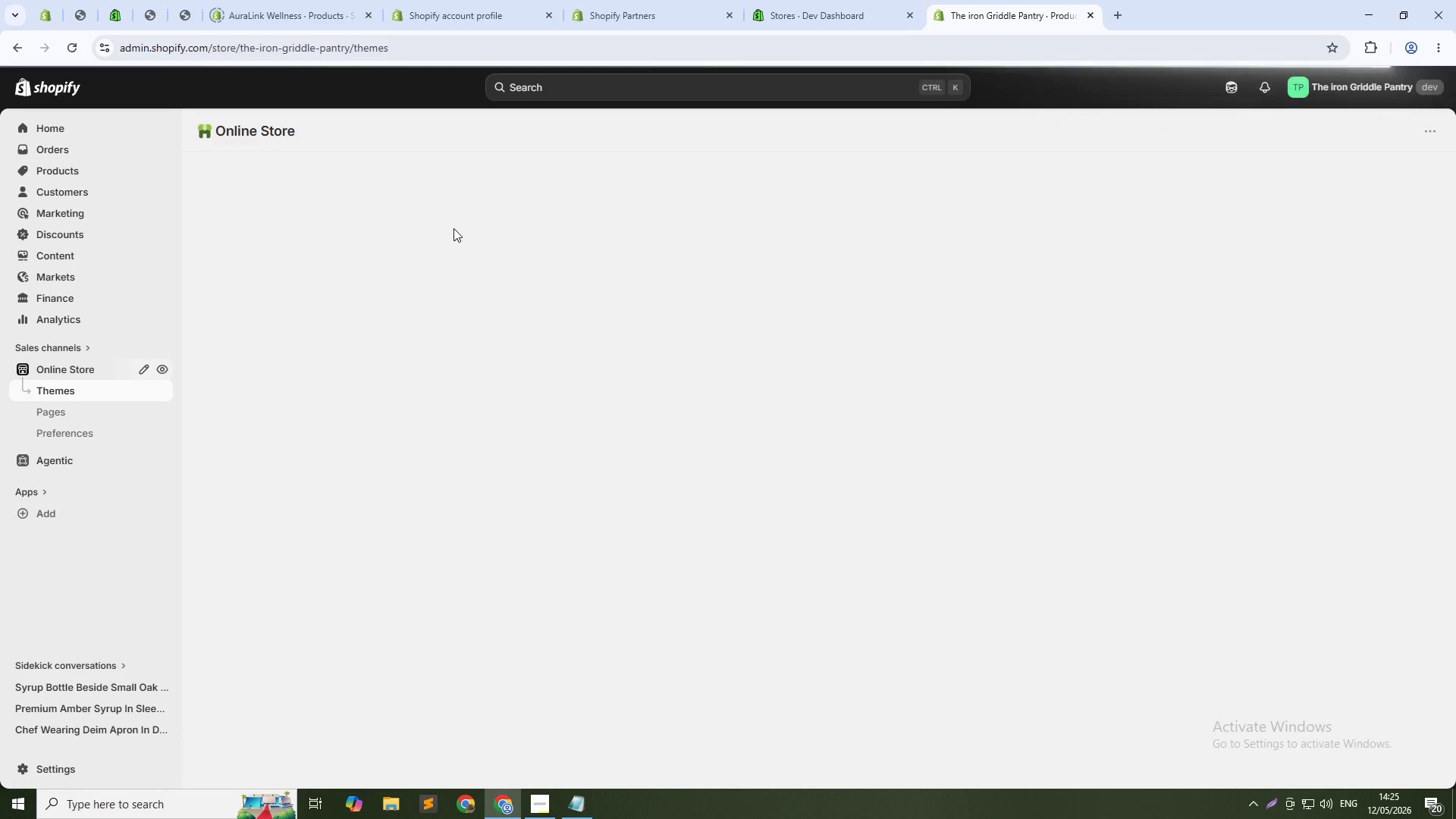 
wait(15.03)
 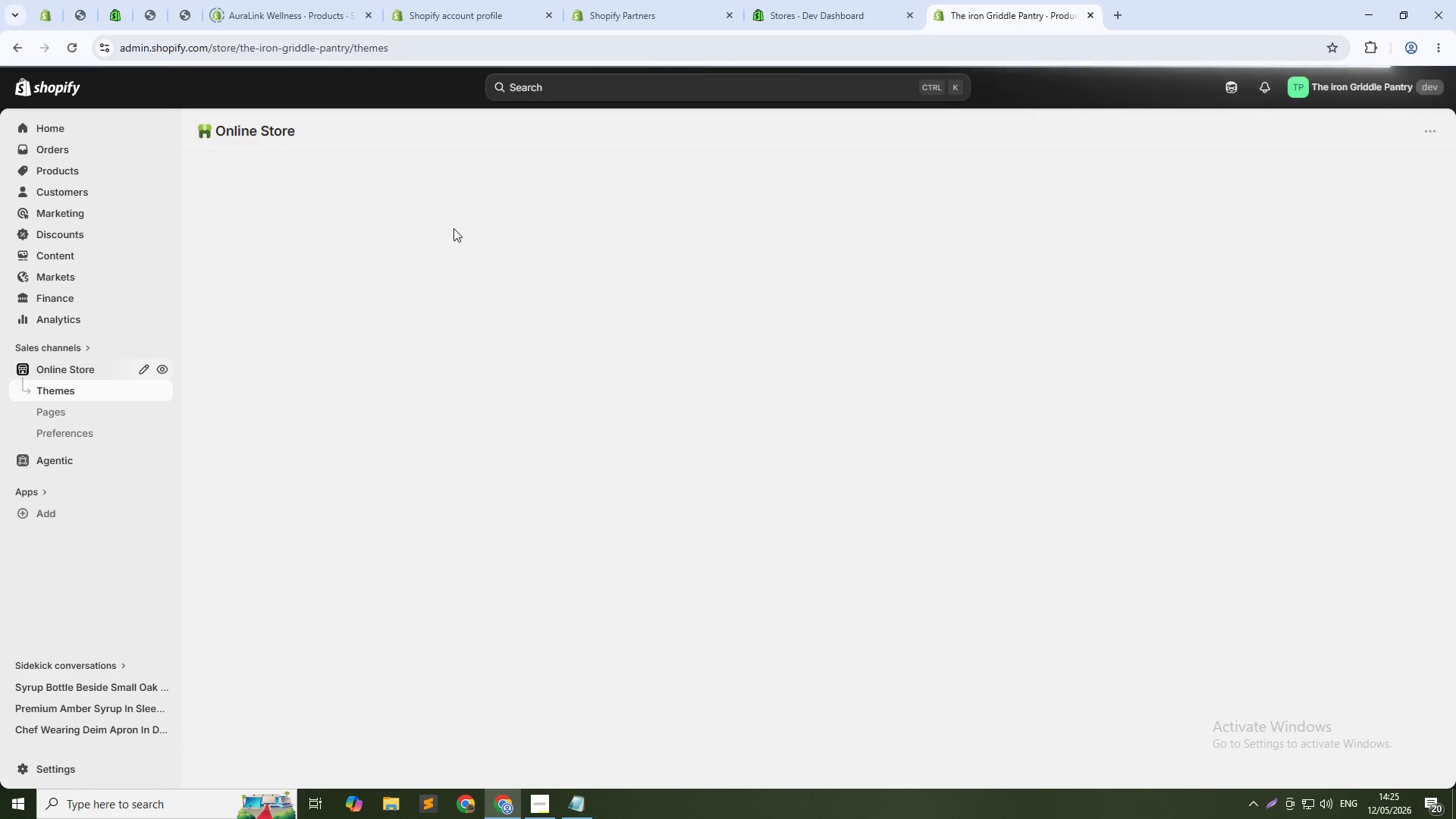 
left_click([381, 49])
 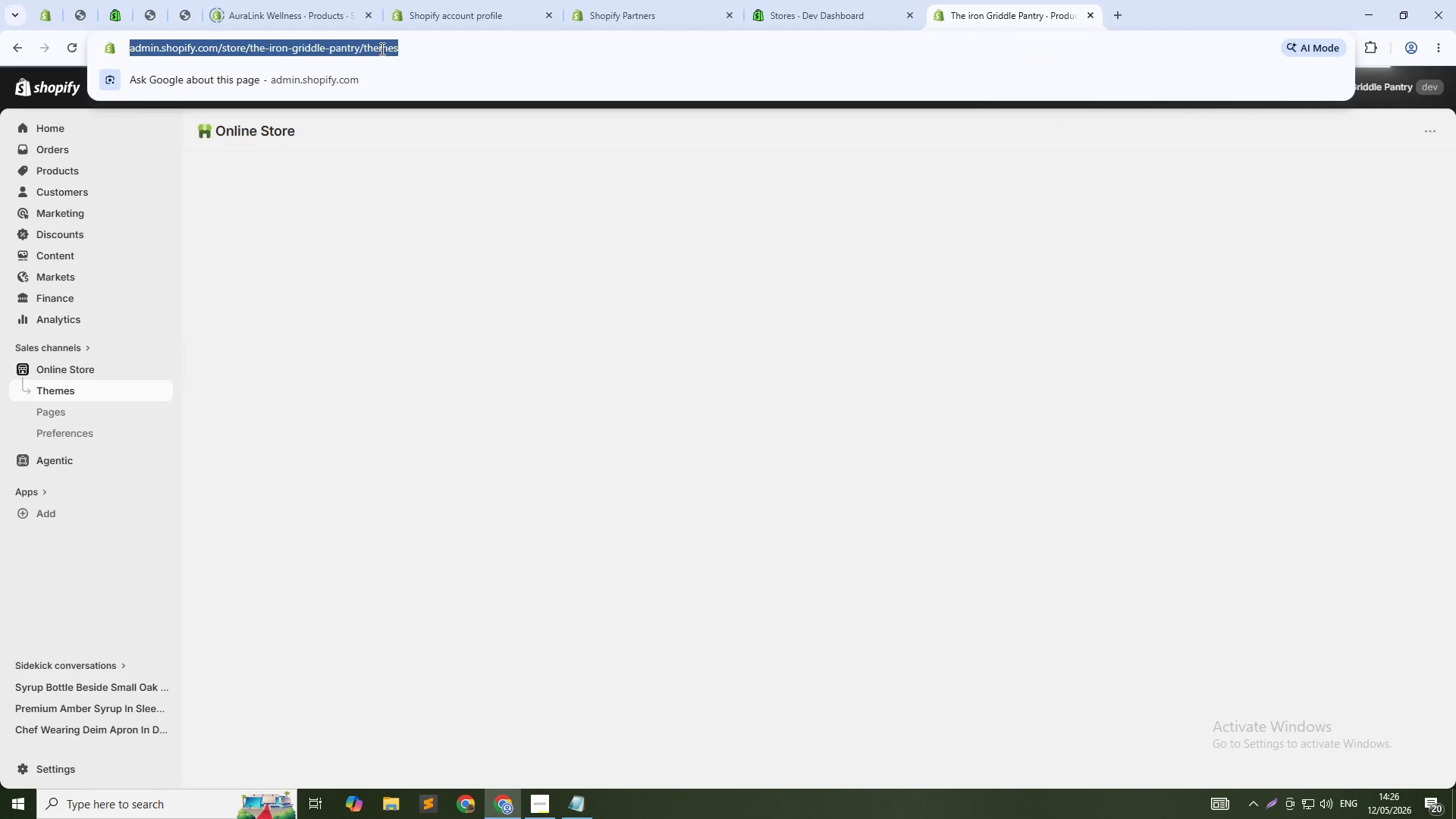 
key(F5)
 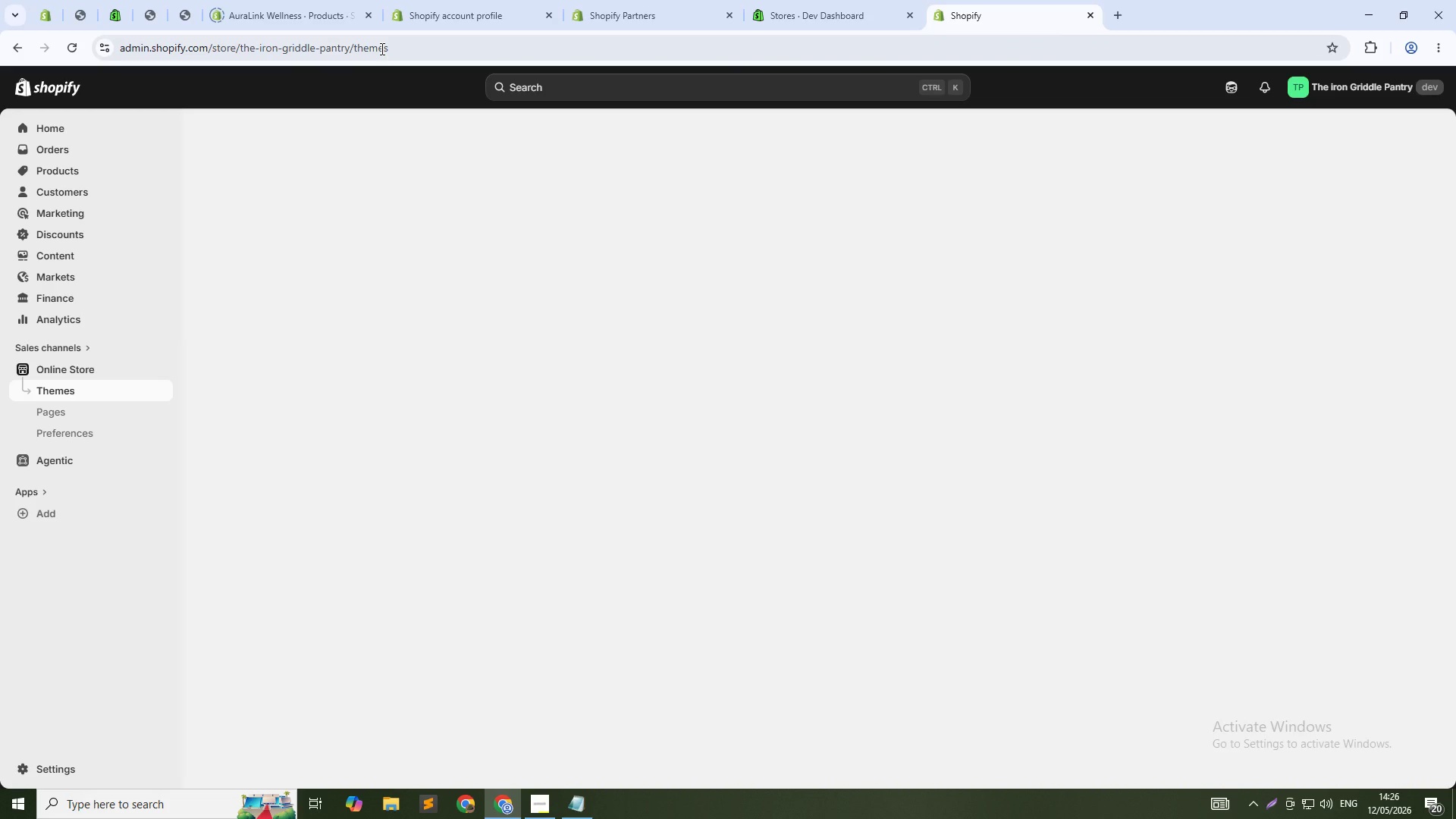 
wait(7.31)
 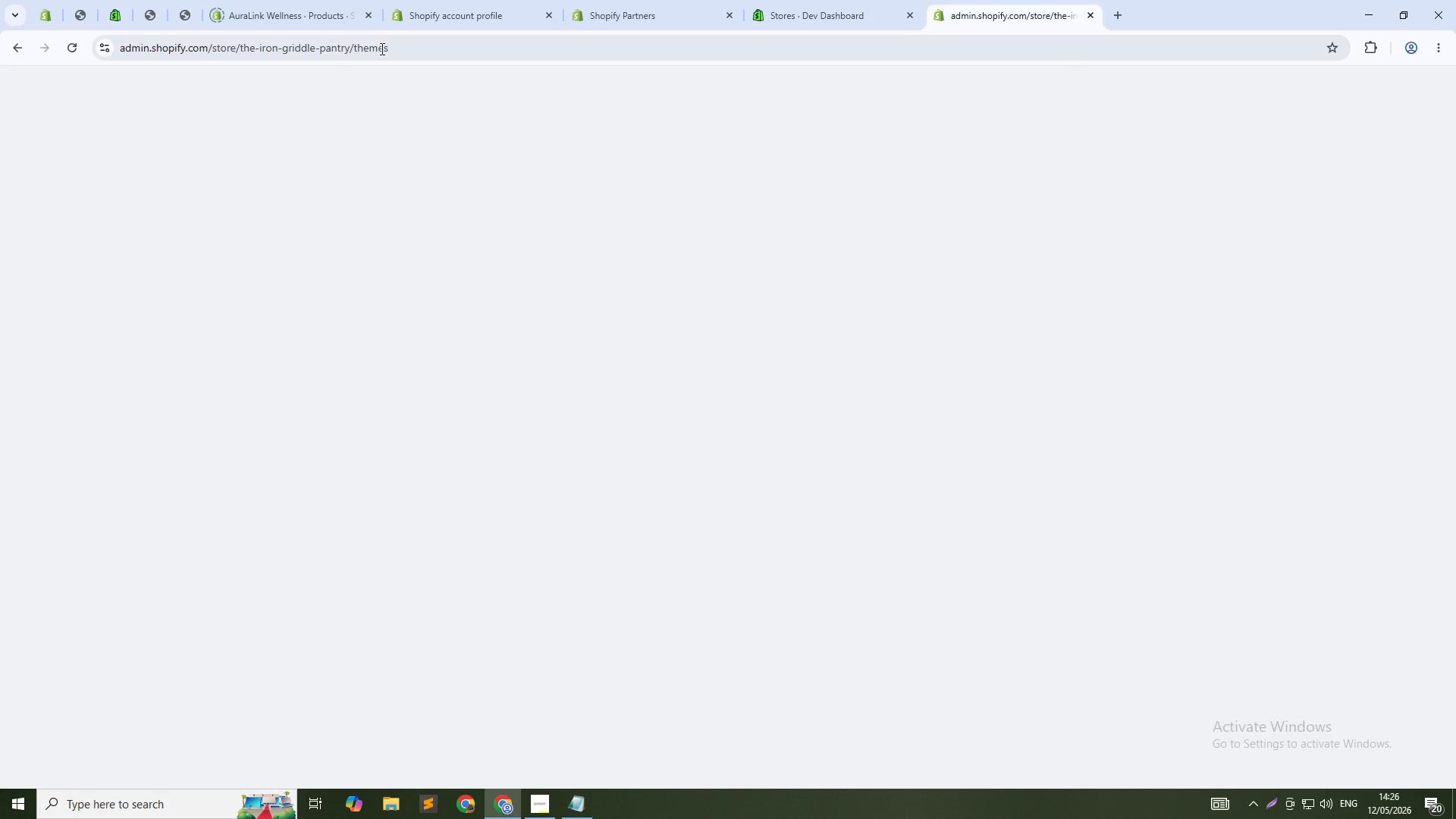 
double_click([381, 49])
 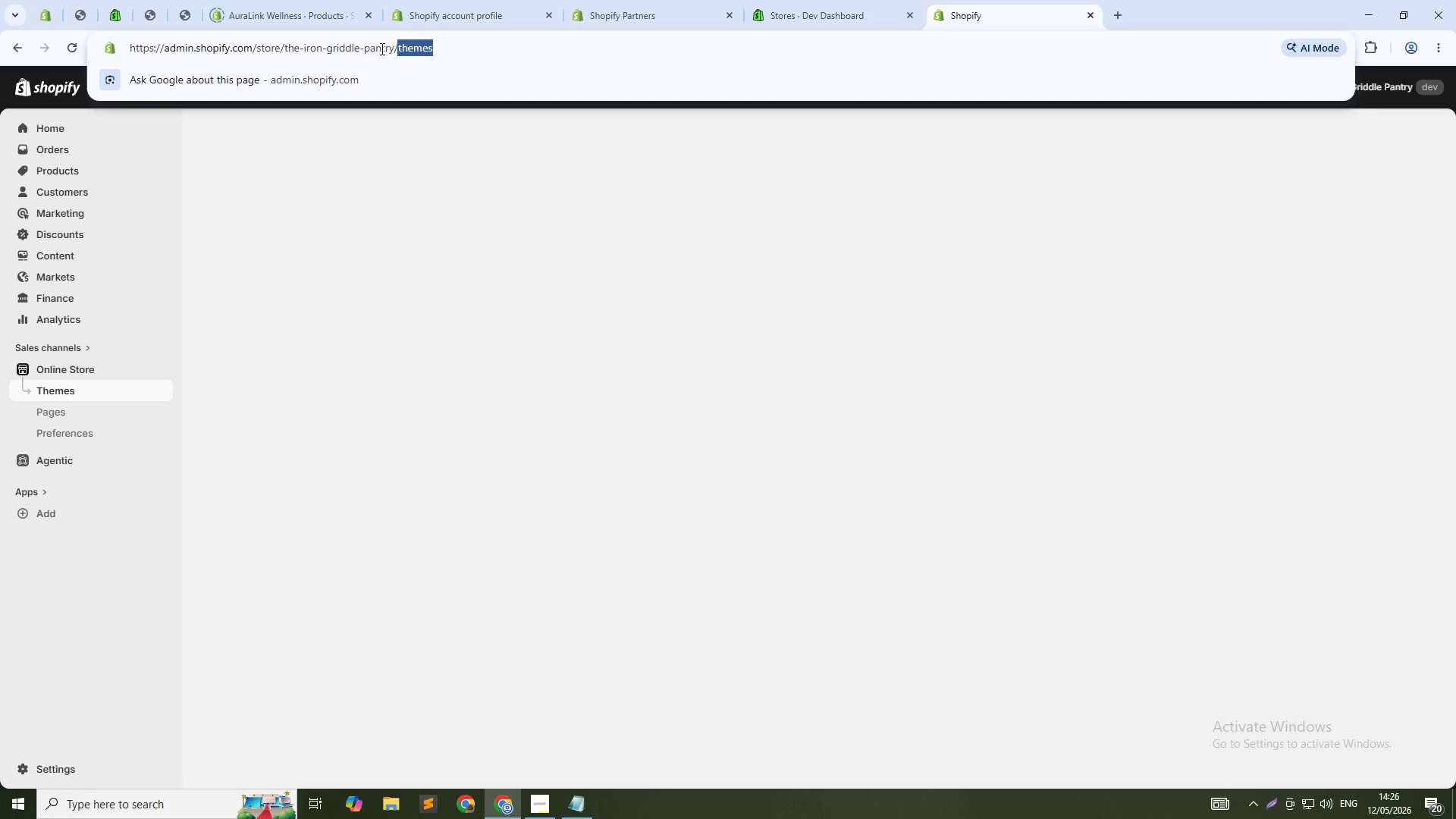 
triple_click([381, 49])
 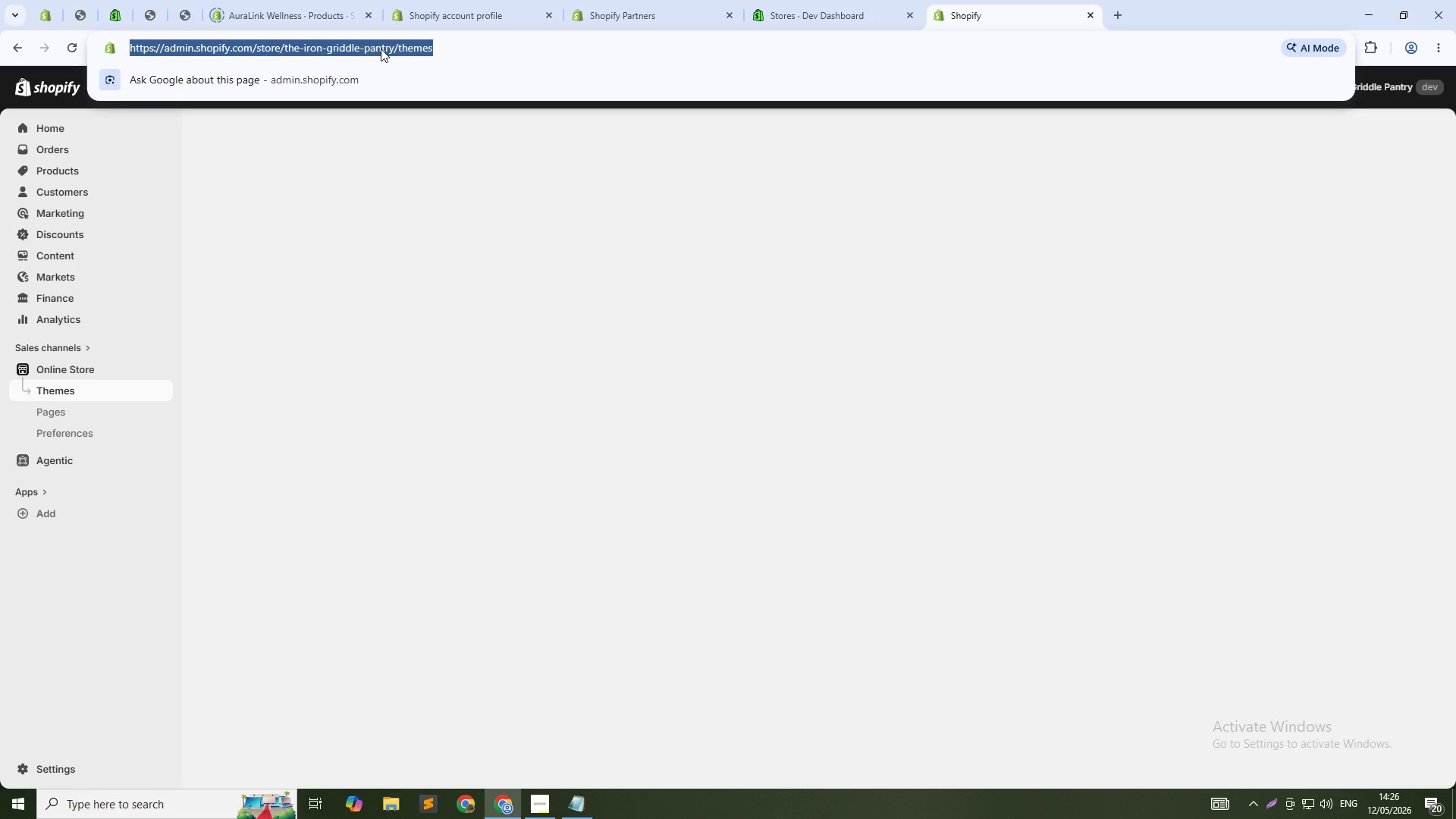 
key(Control+ControlLeft)
 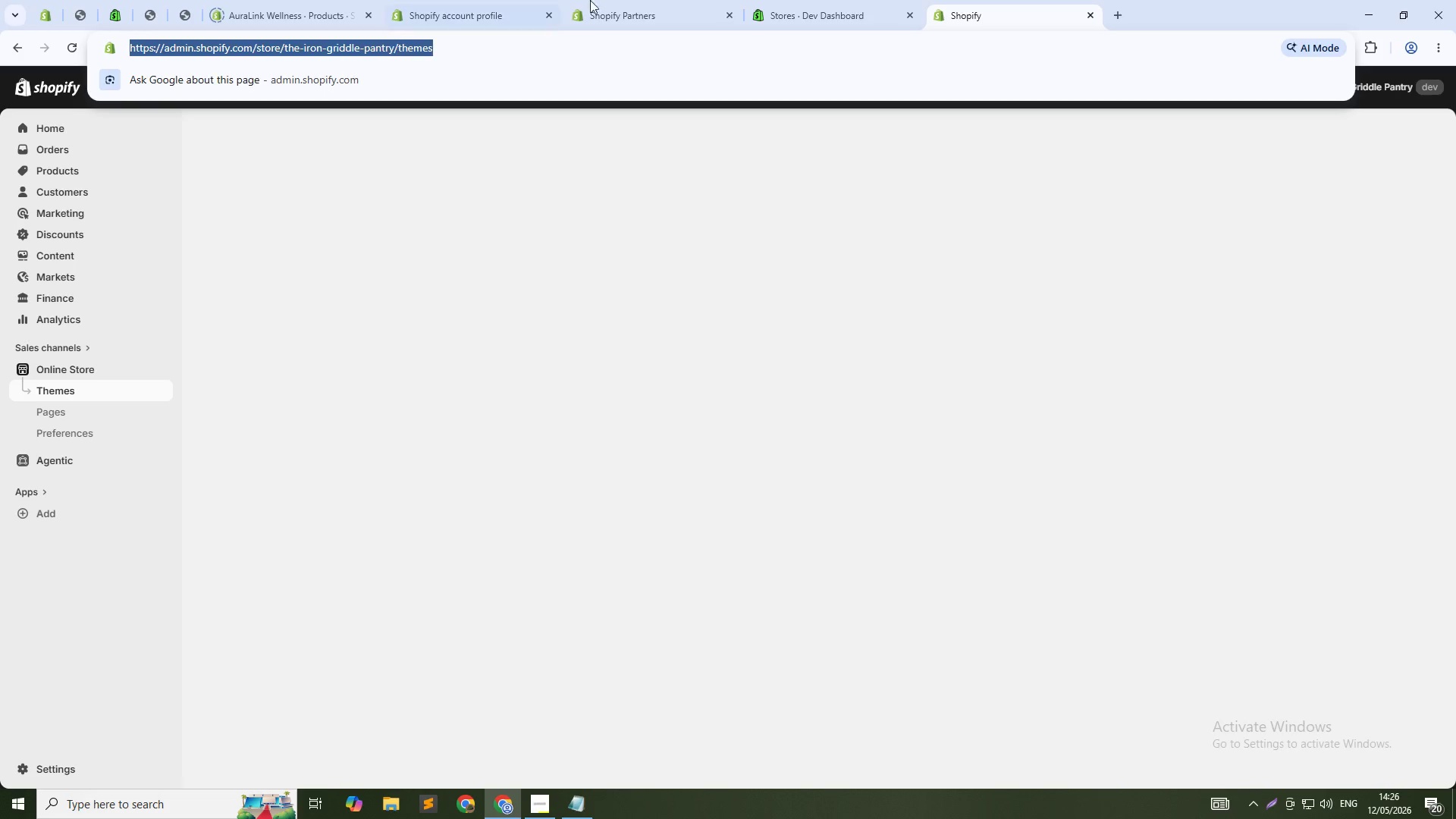 
key(Control+C)
 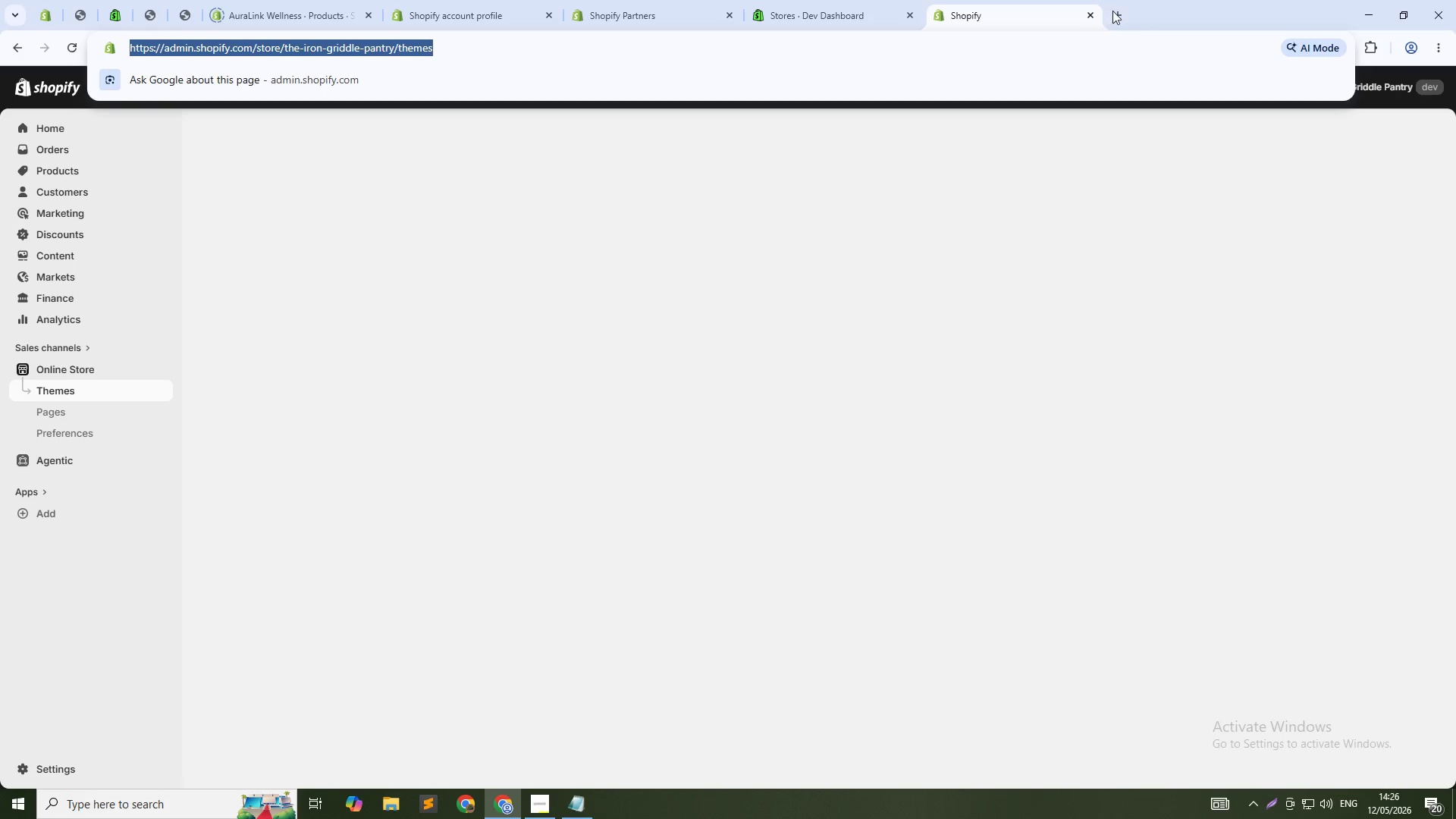 
left_click([1125, 12])
 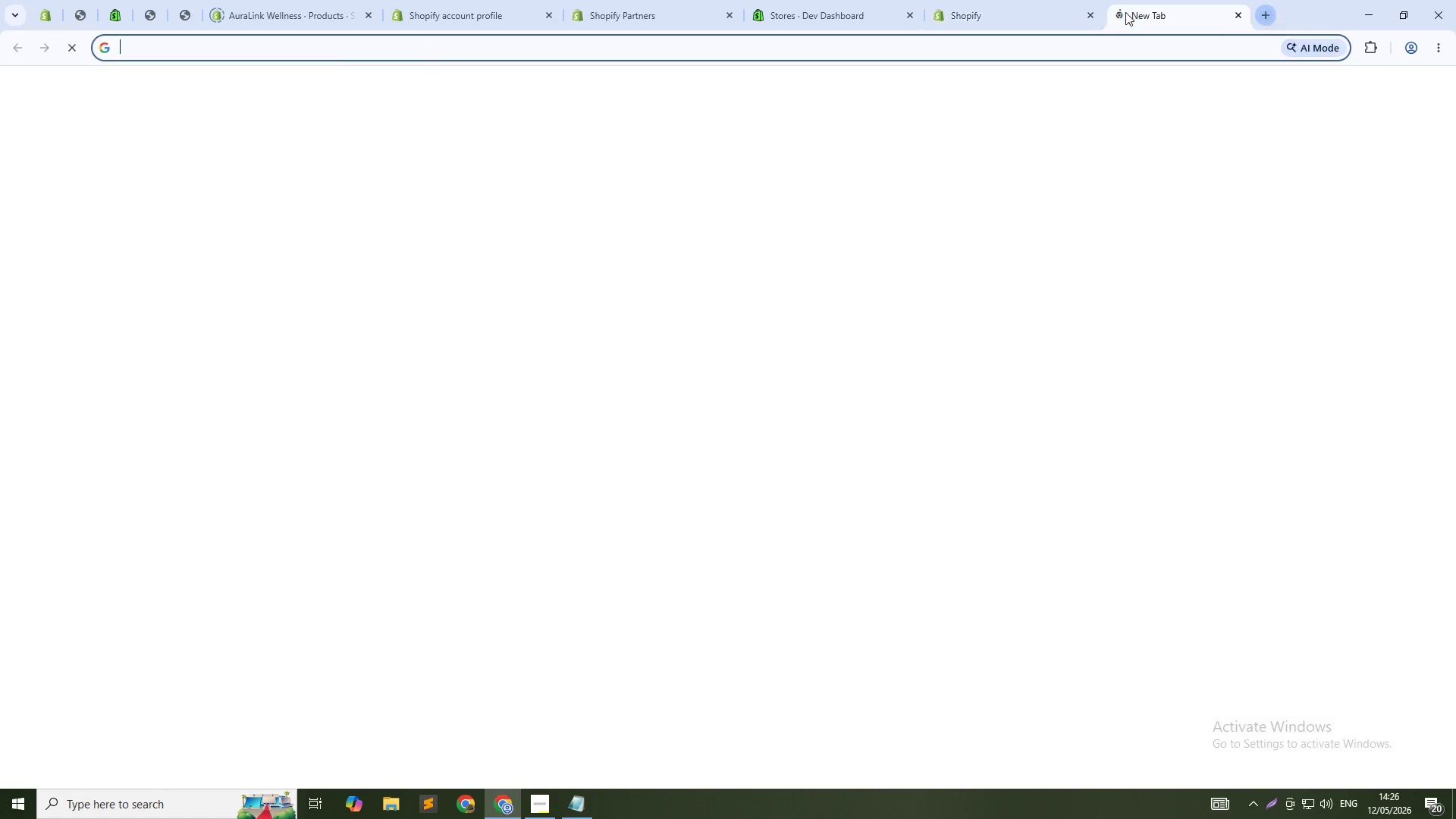 
key(Control+ControlLeft)
 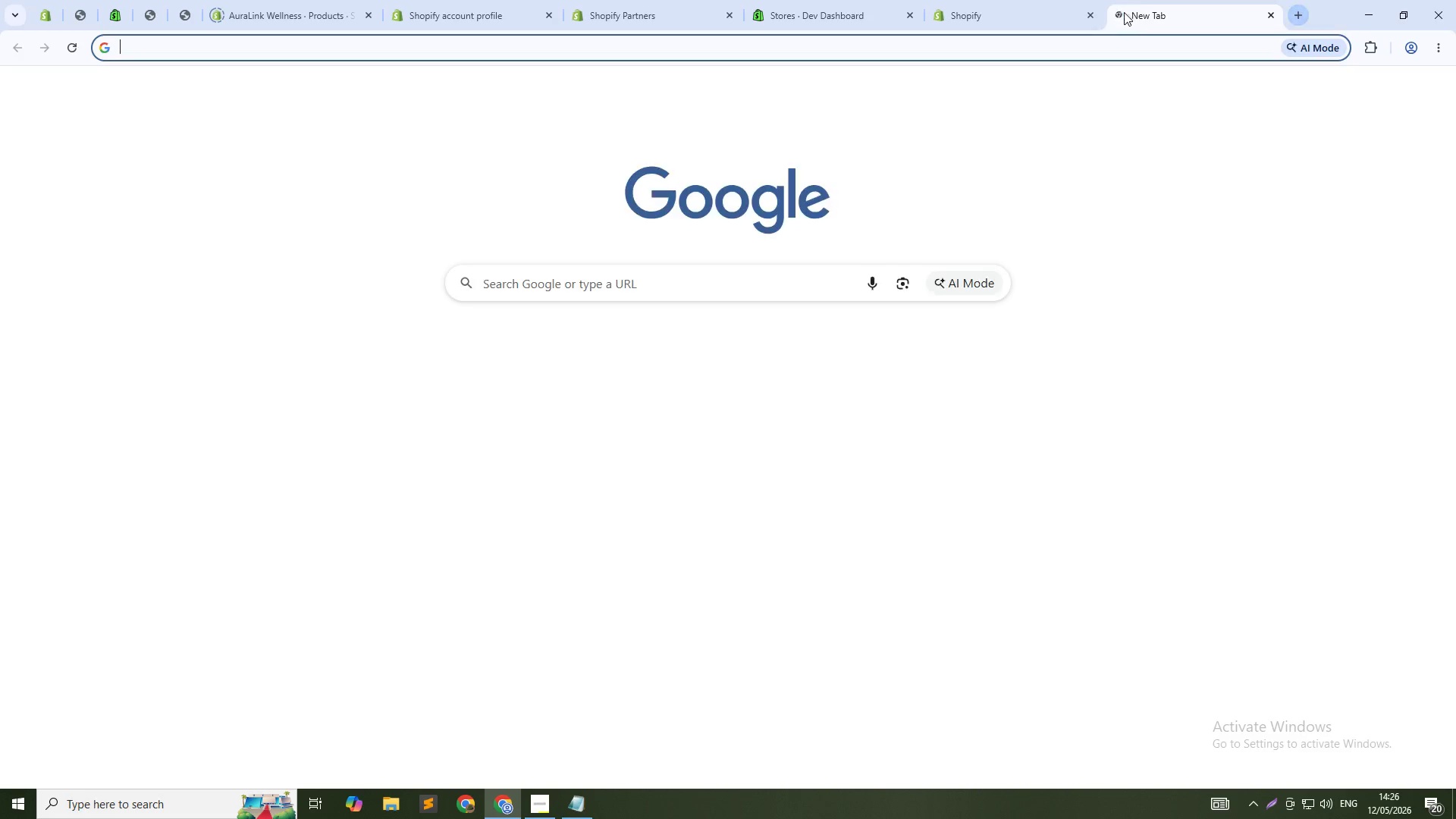 
key(Control+V)
 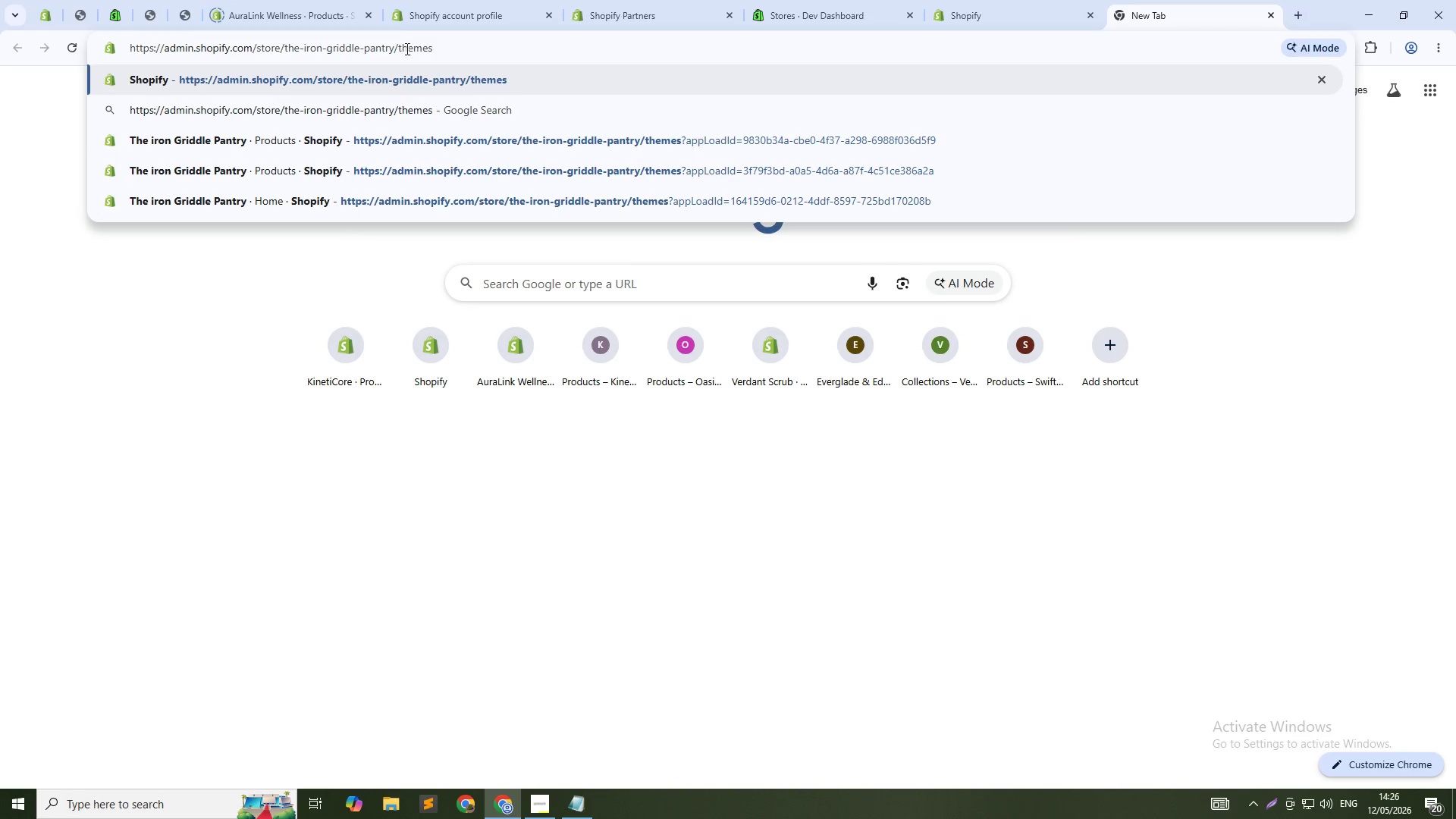 
left_click_drag(start_coordinate=[400, 49], to_coordinate=[664, 49])
 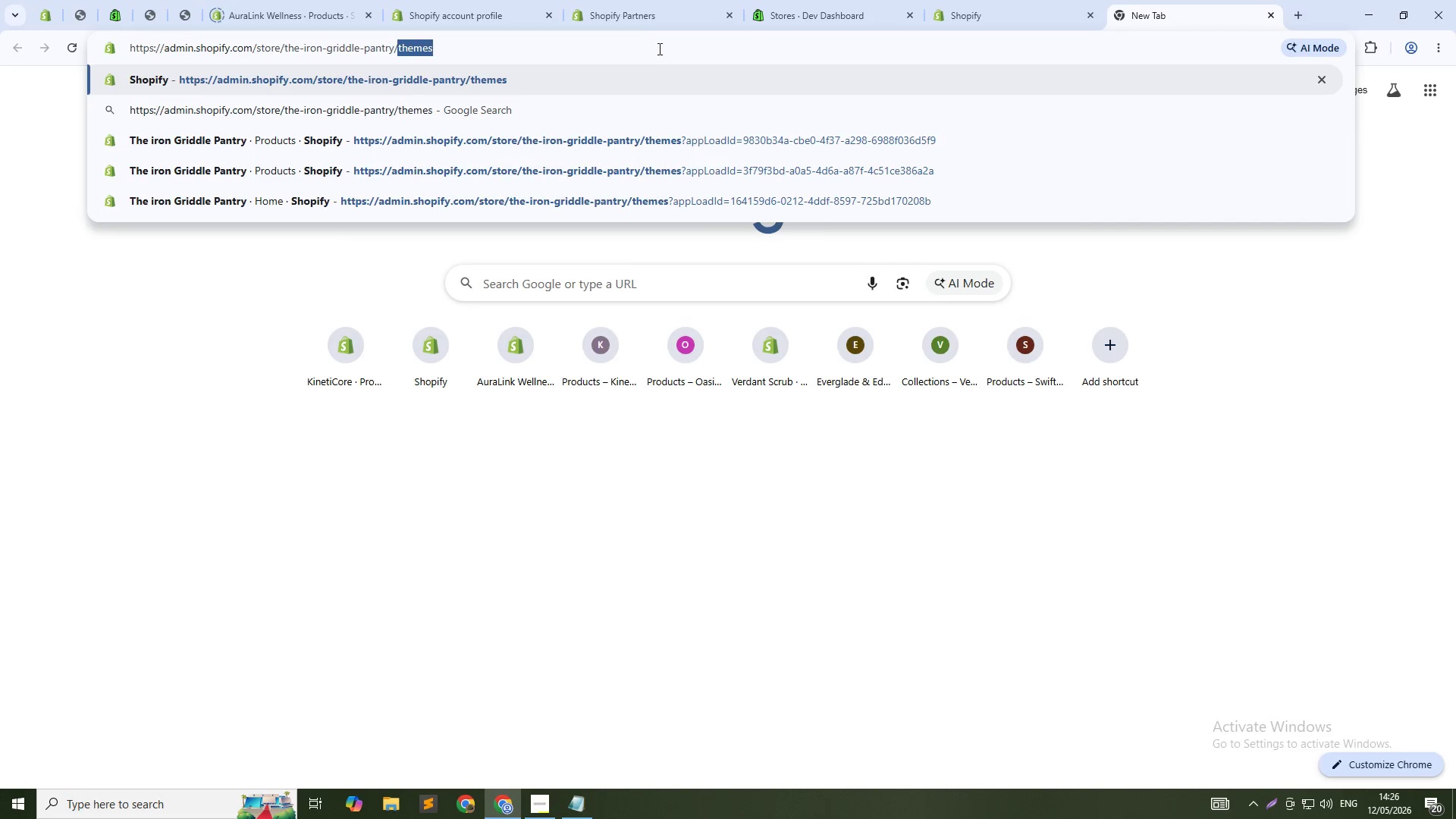 
key(Backspace)
 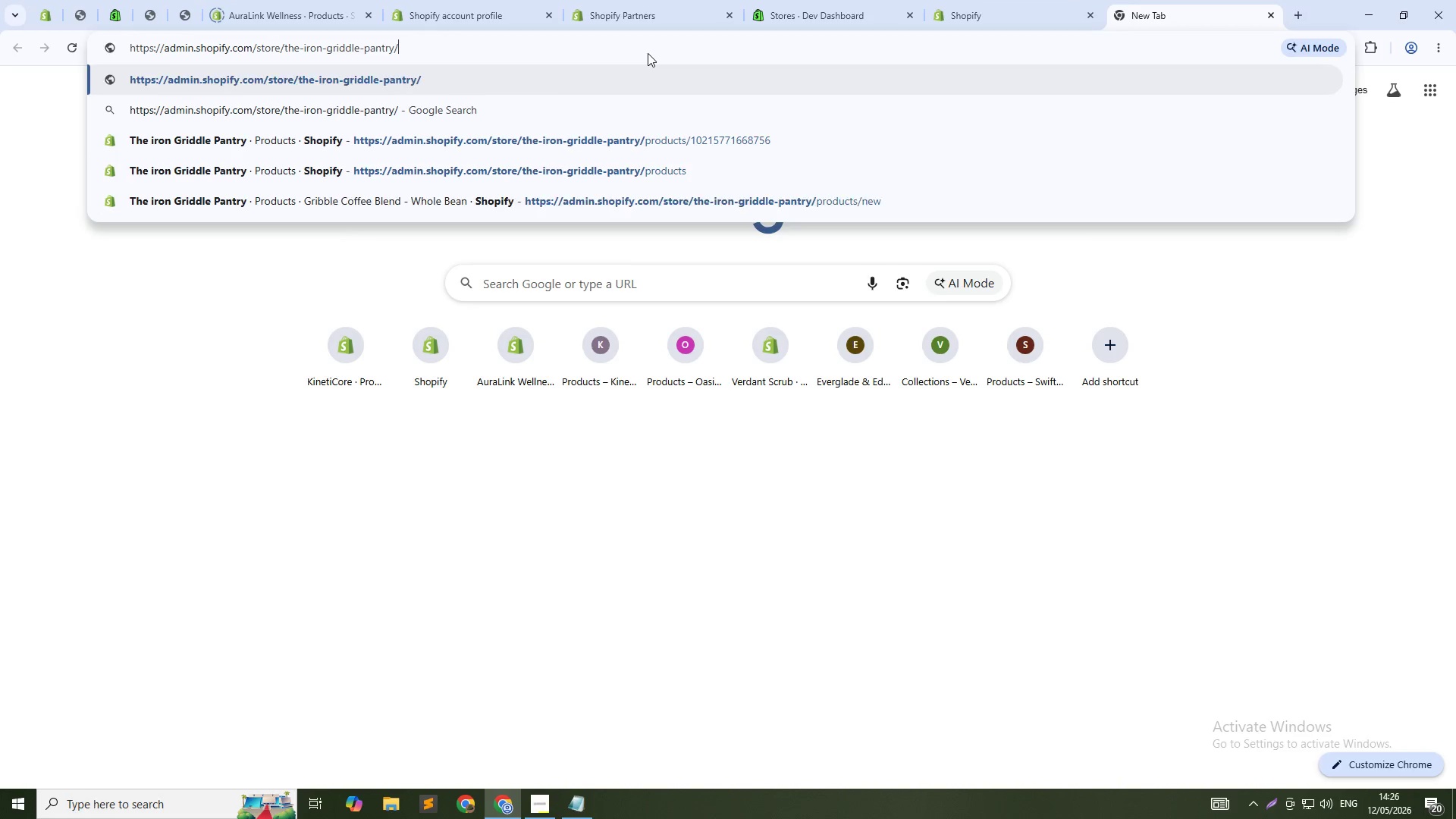 
key(Backspace)
 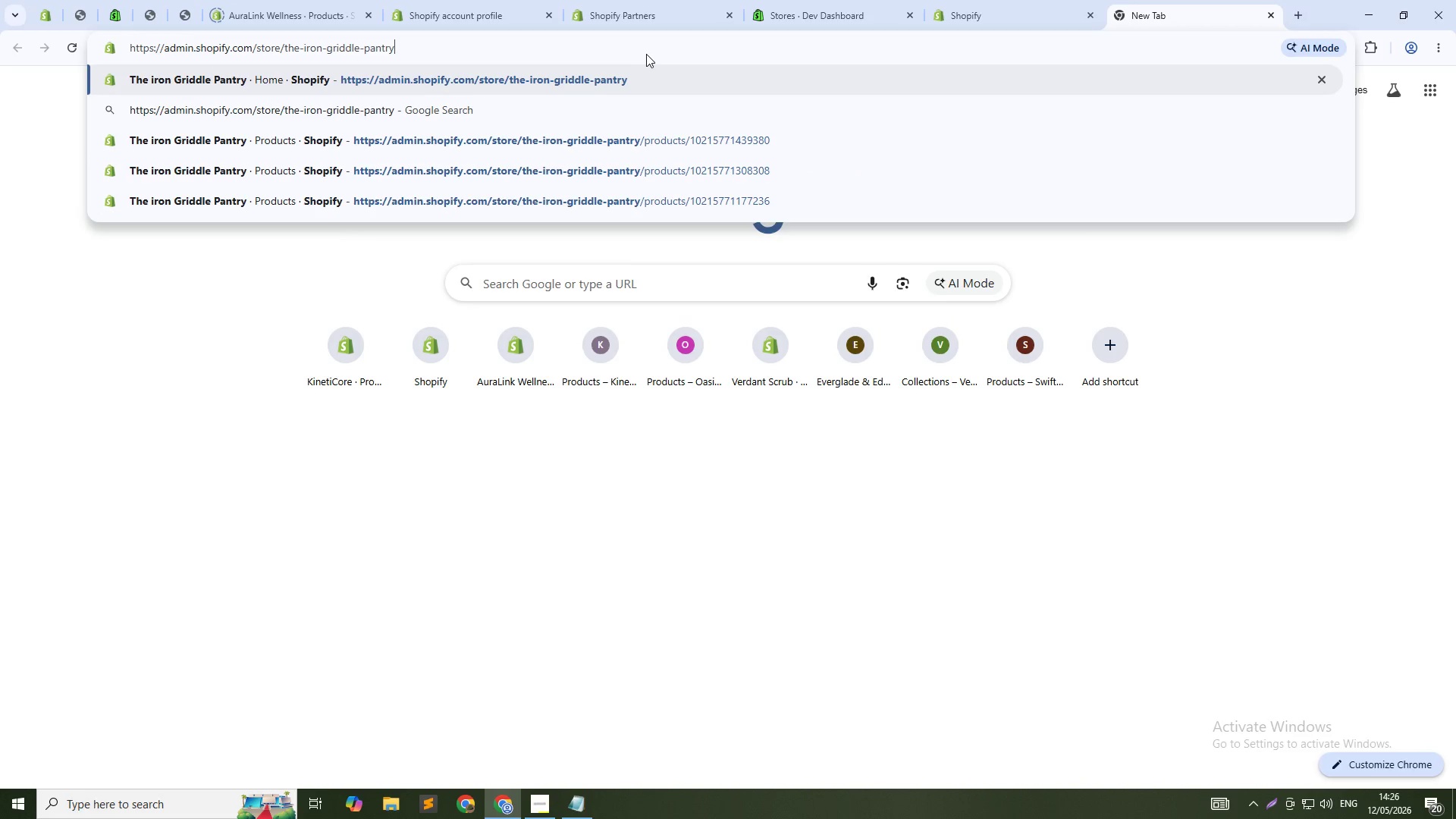 
key(Shift+ShiftRight)
 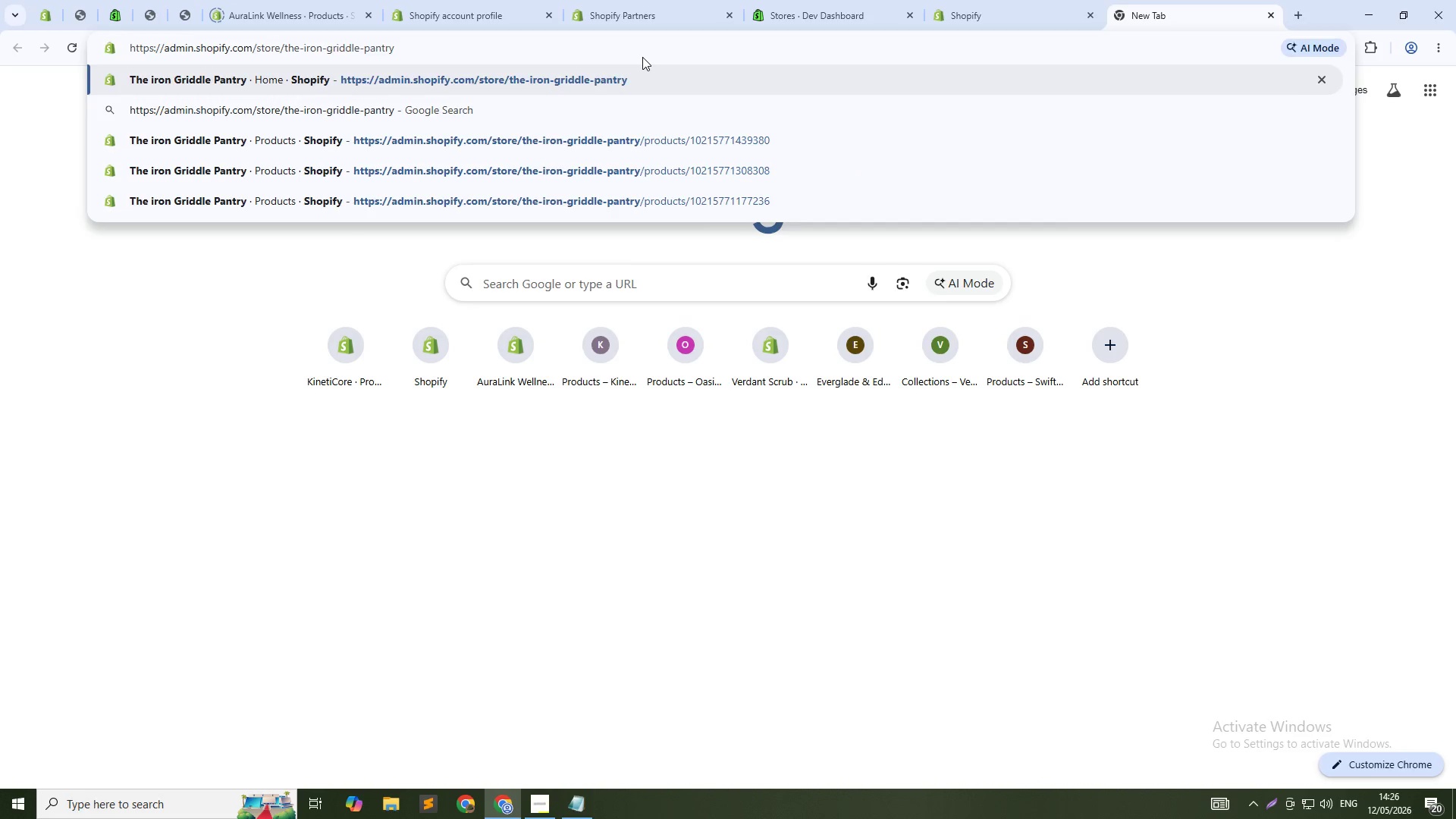 
key(Enter)
 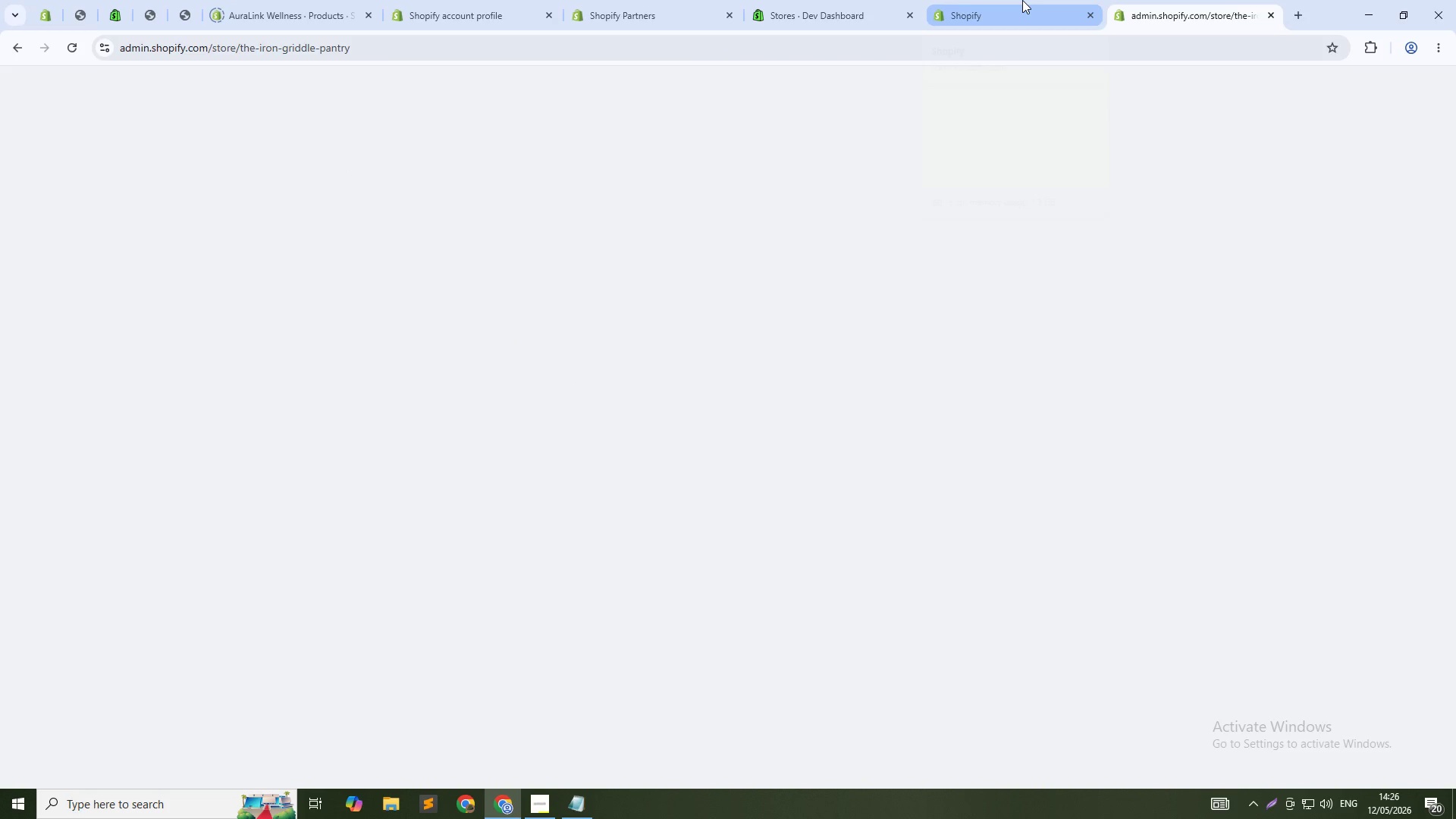 
left_click([1022, 0])
 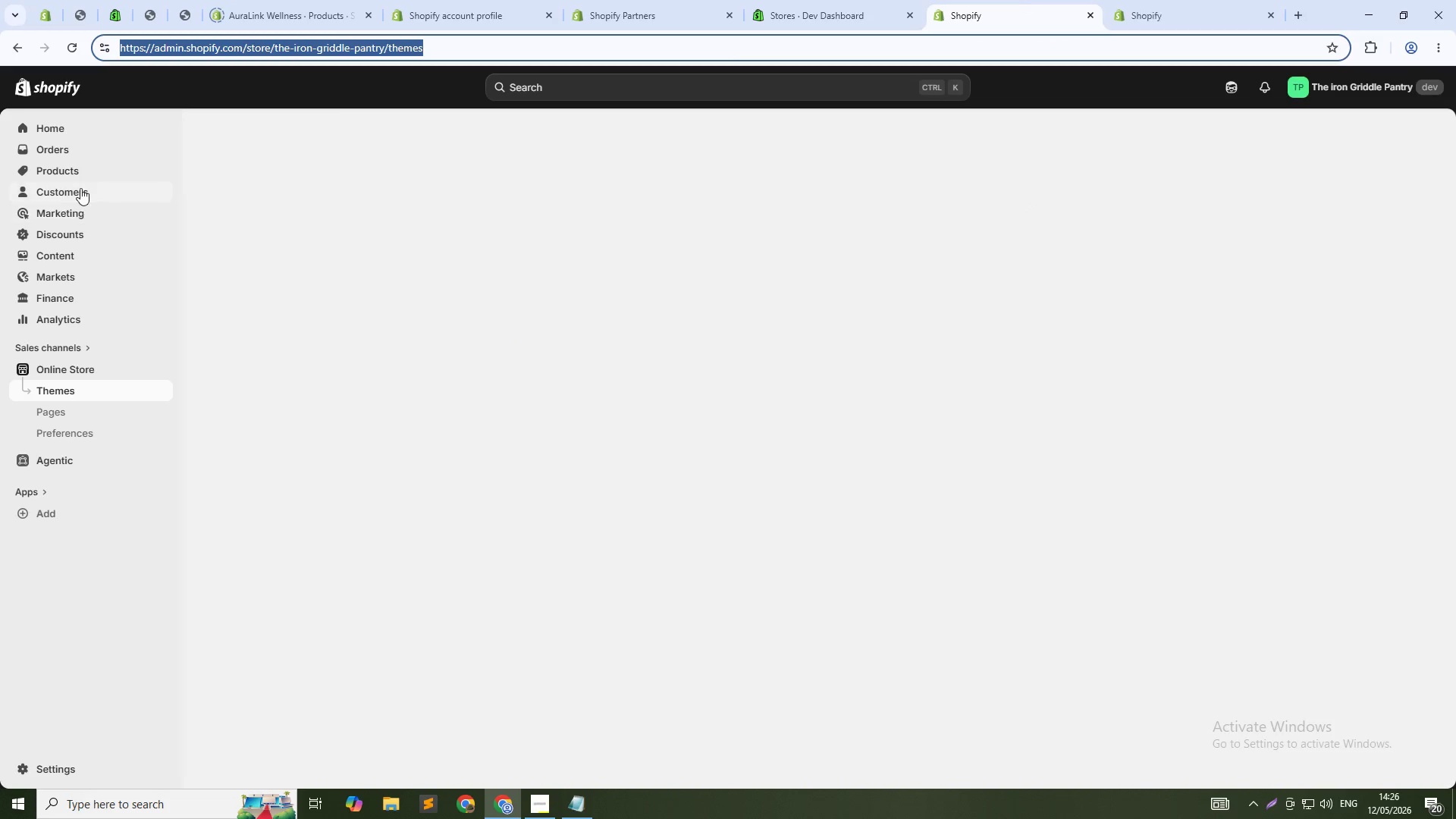 
left_click([80, 179])
 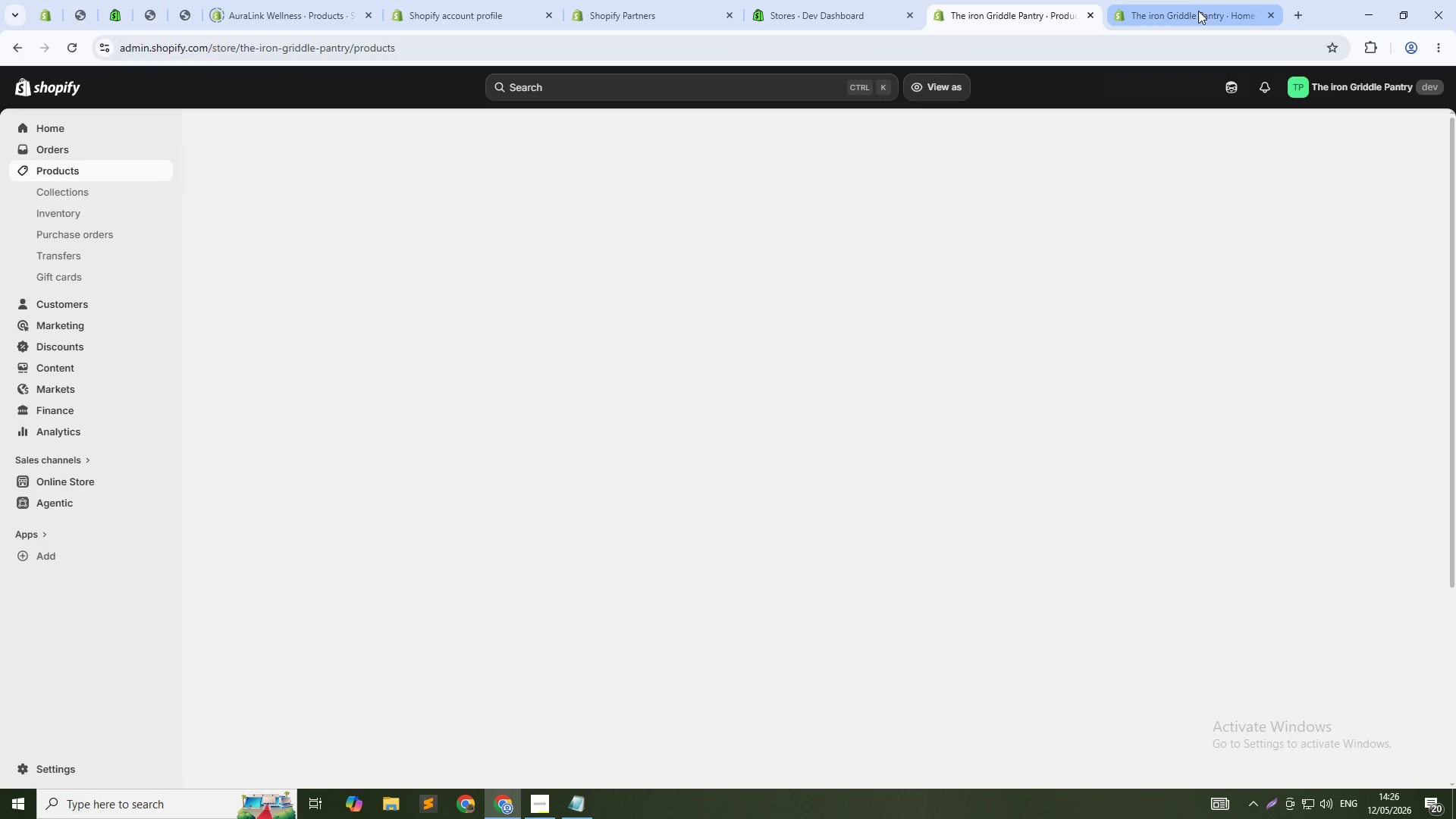 
left_click([1198, 11])
 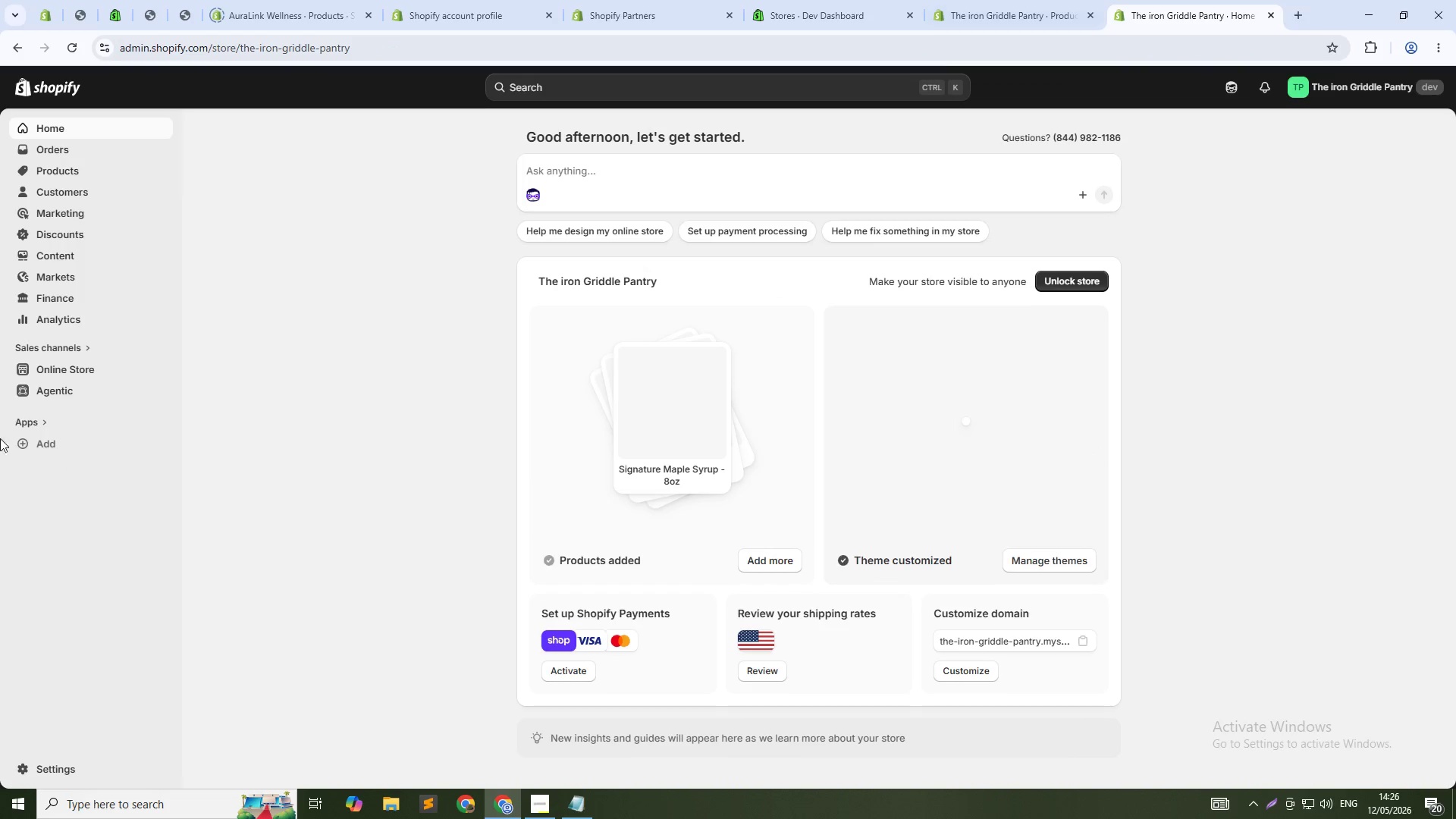 
left_click([110, 368])
 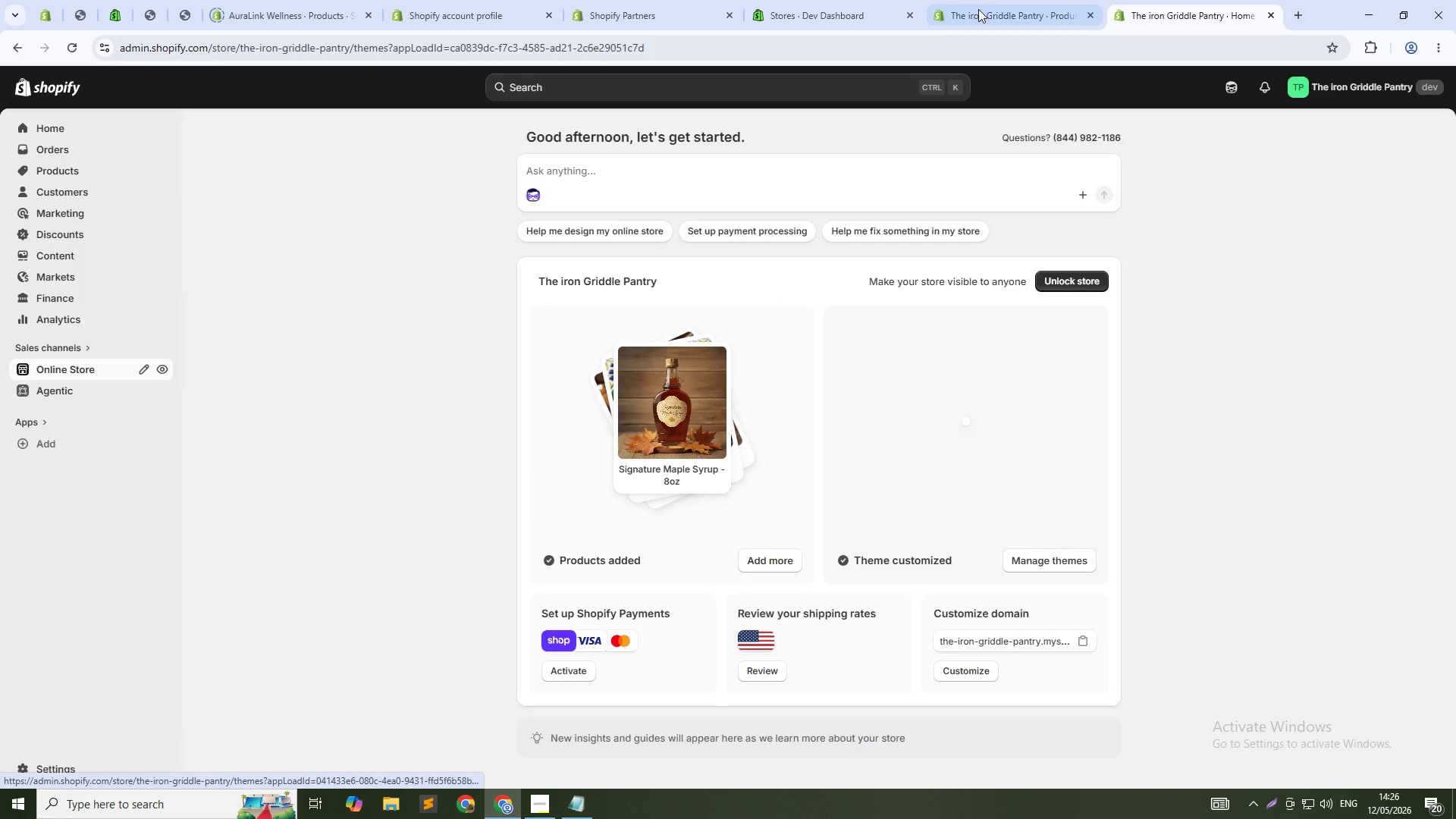 
left_click([1015, 0])
 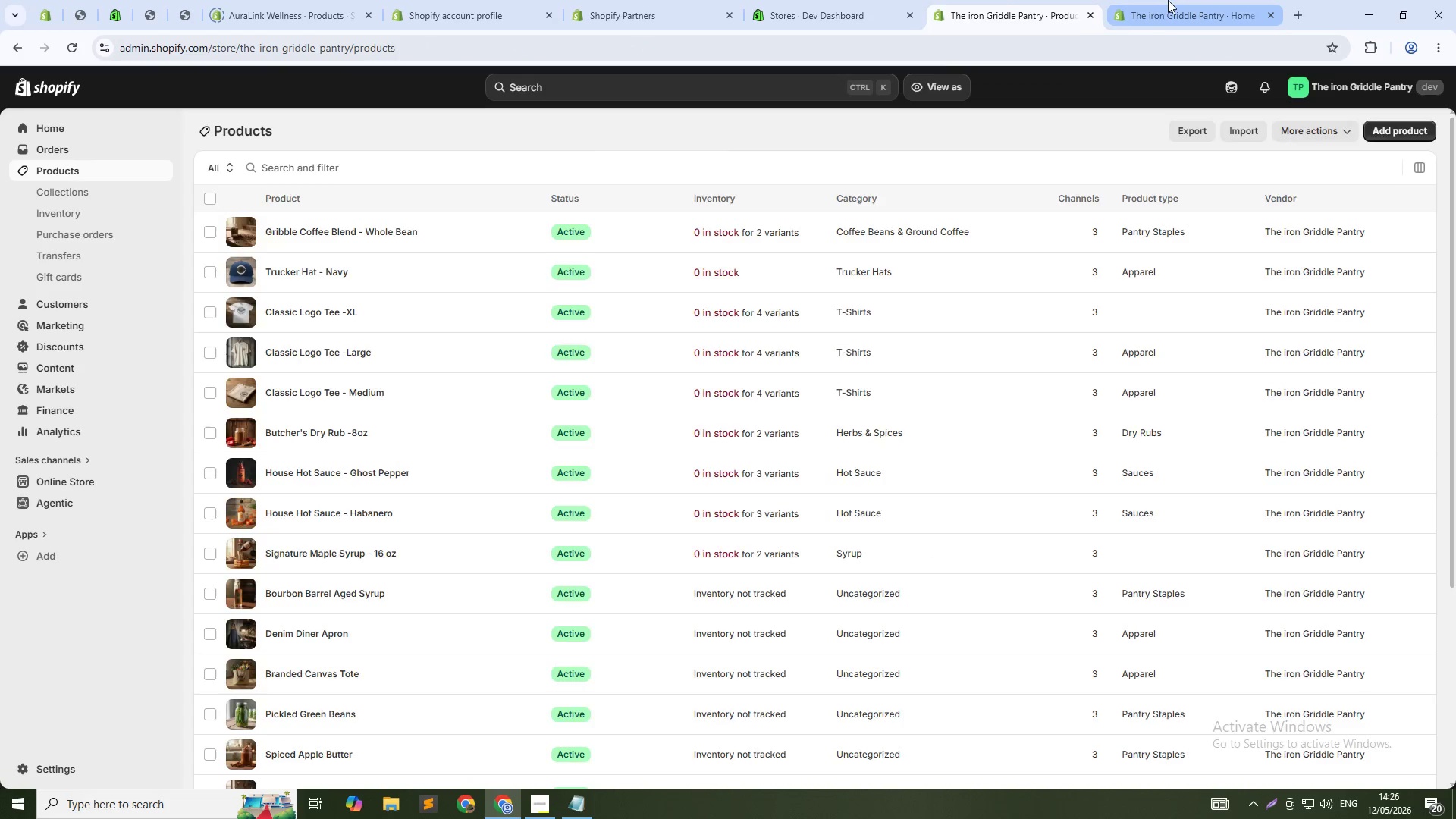 
left_click([1168, 0])
 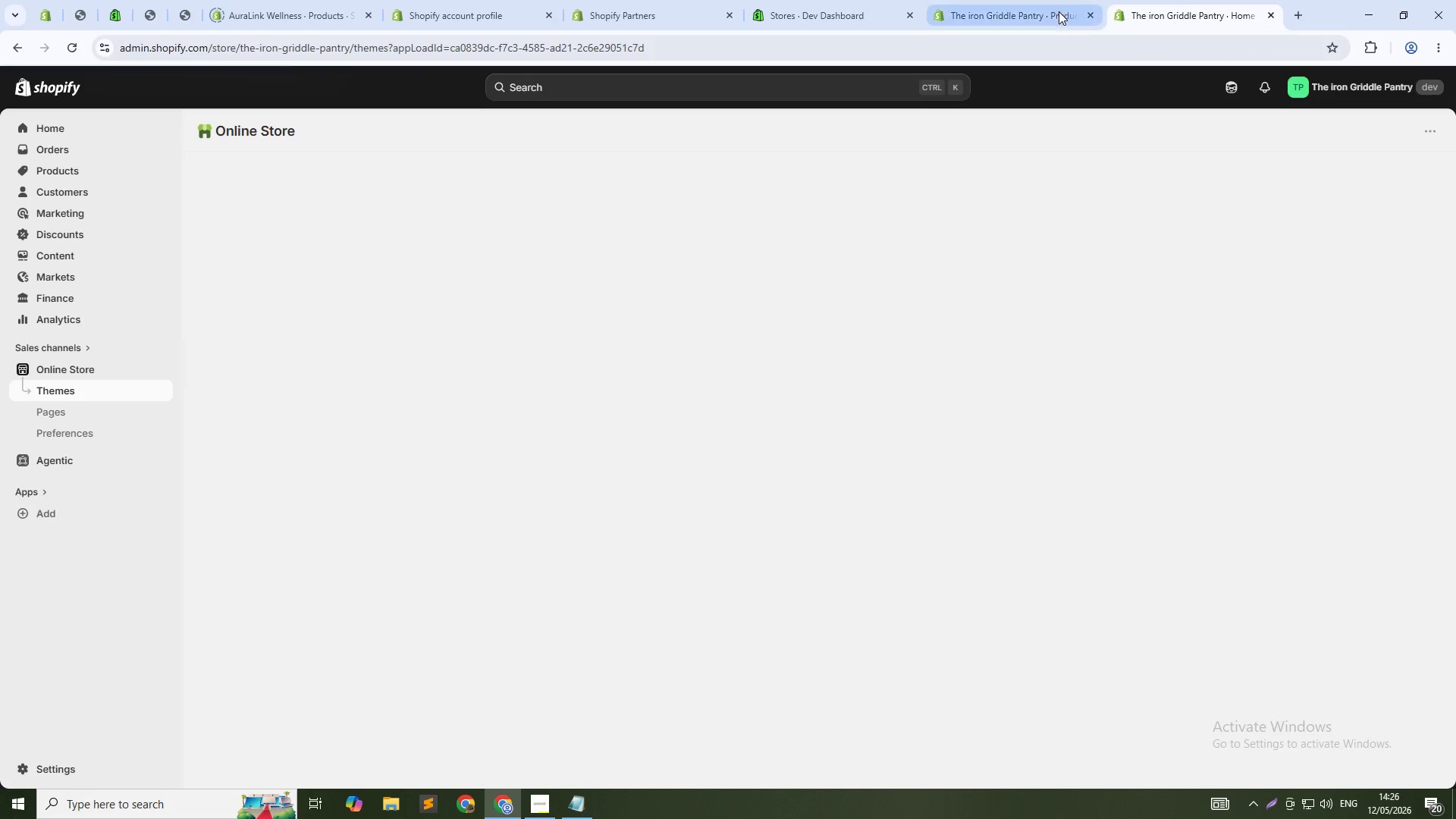 
left_click([1040, 0])
 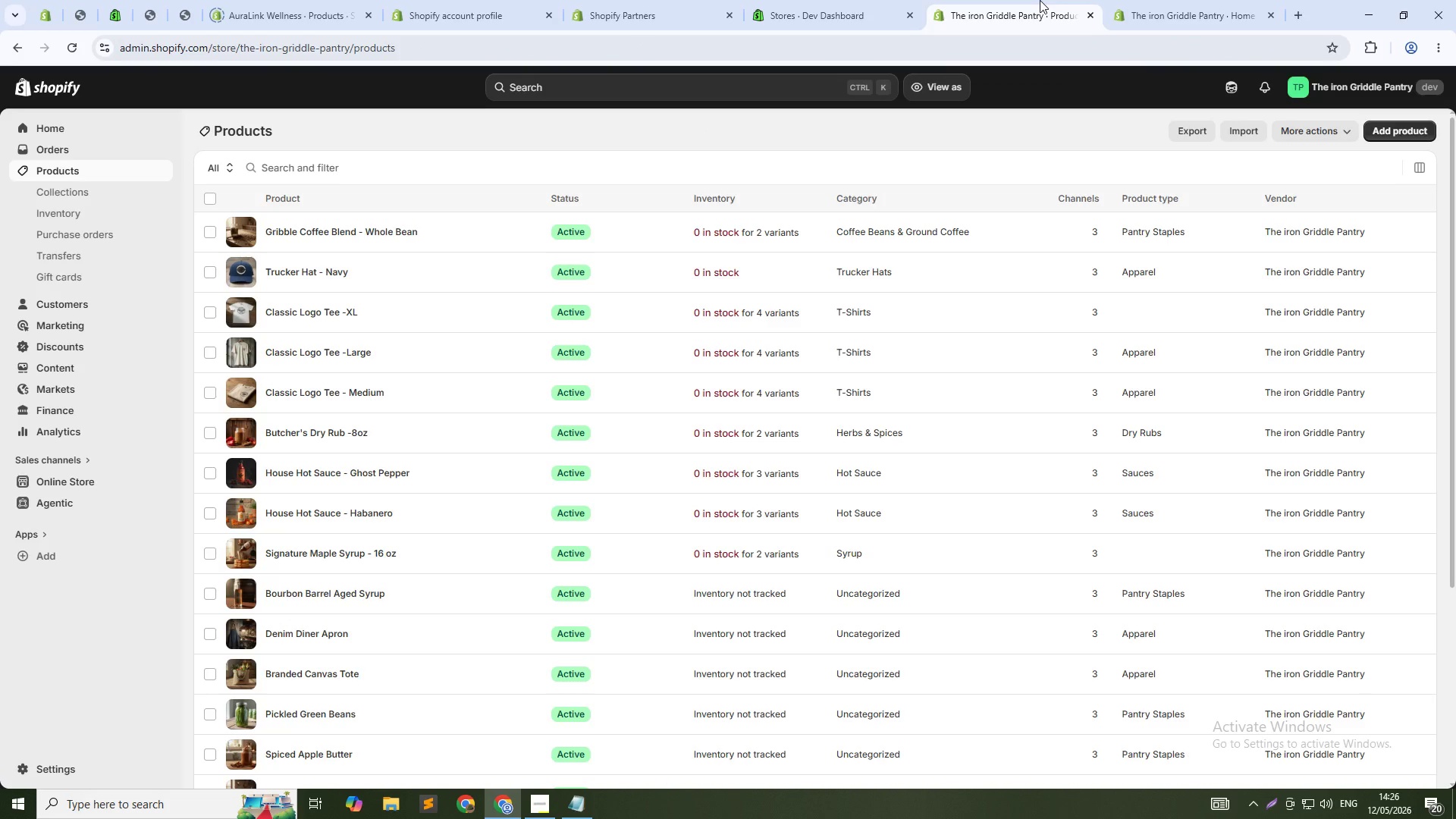 
wait(11.59)
 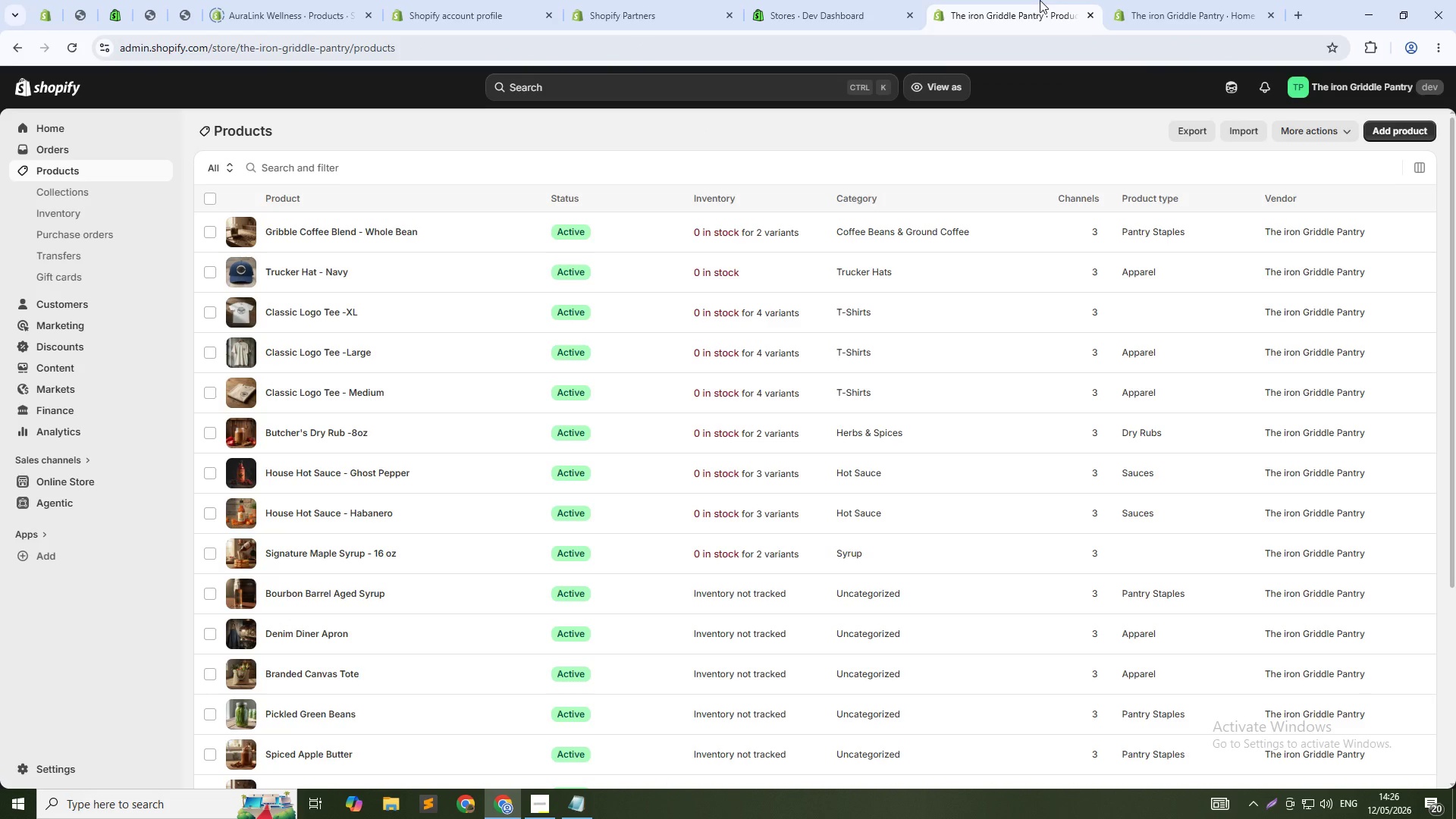 
left_click([72, 193])
 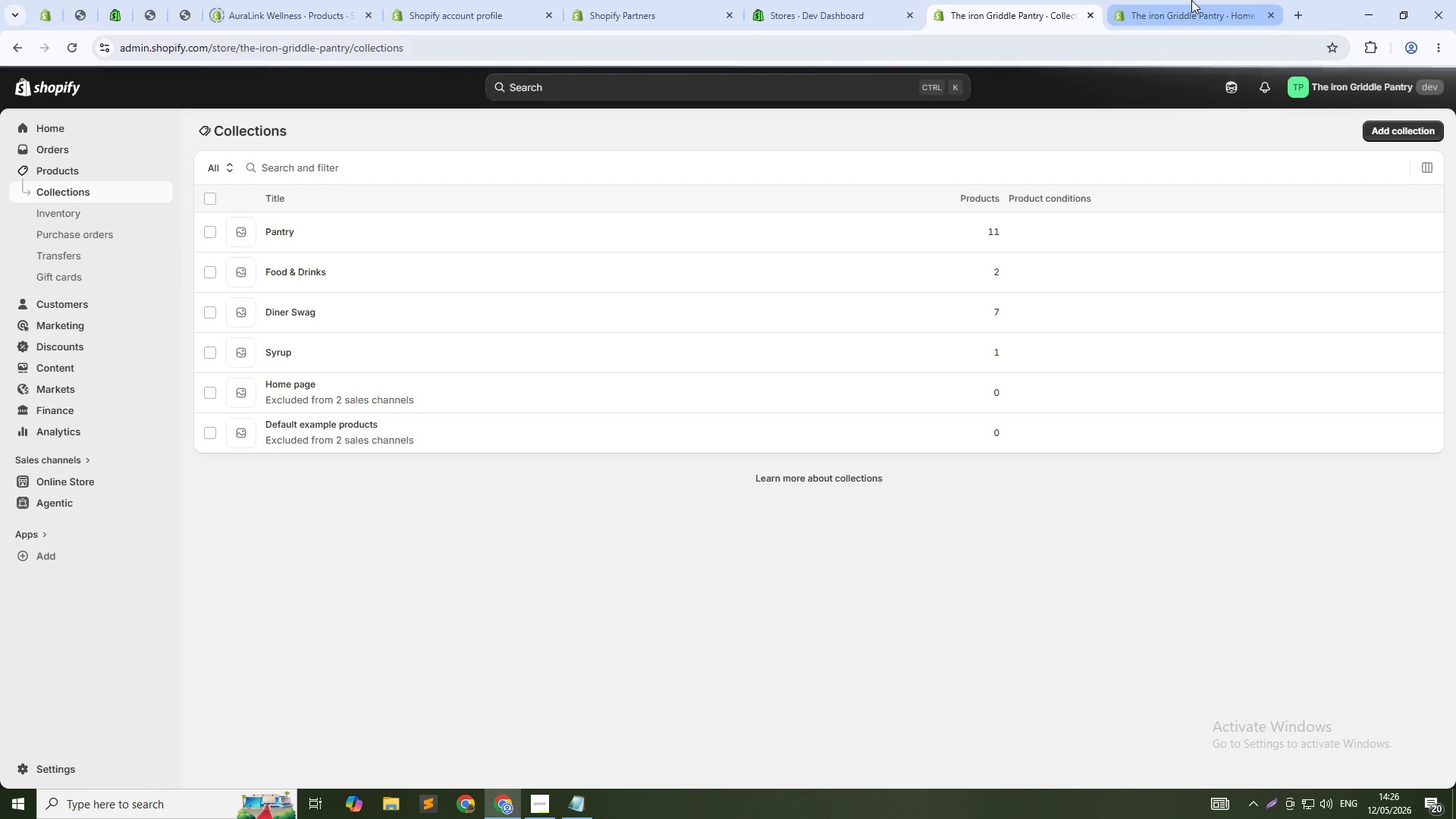 
left_click([1191, 0])
 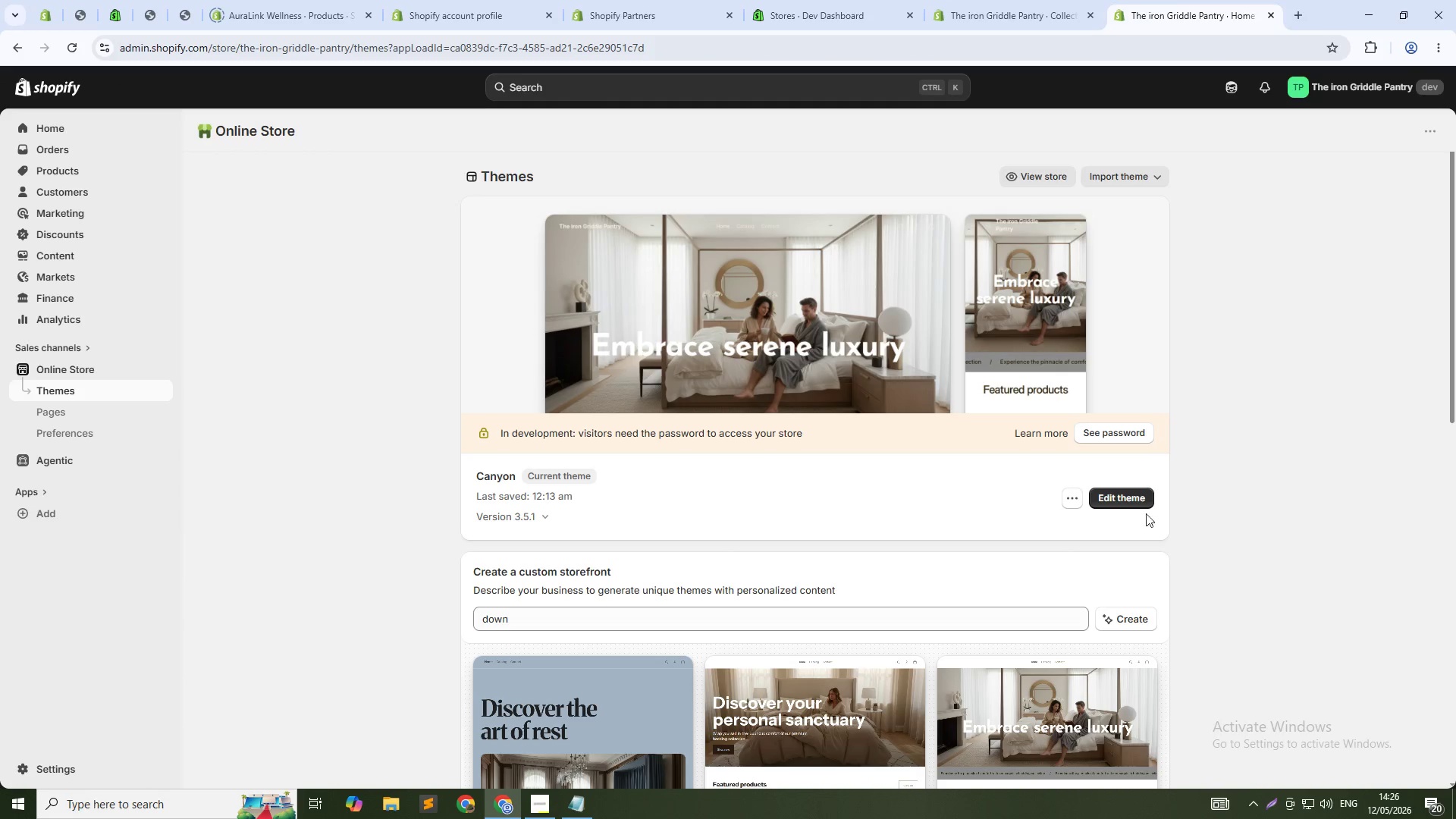 
left_click([1071, 494])
 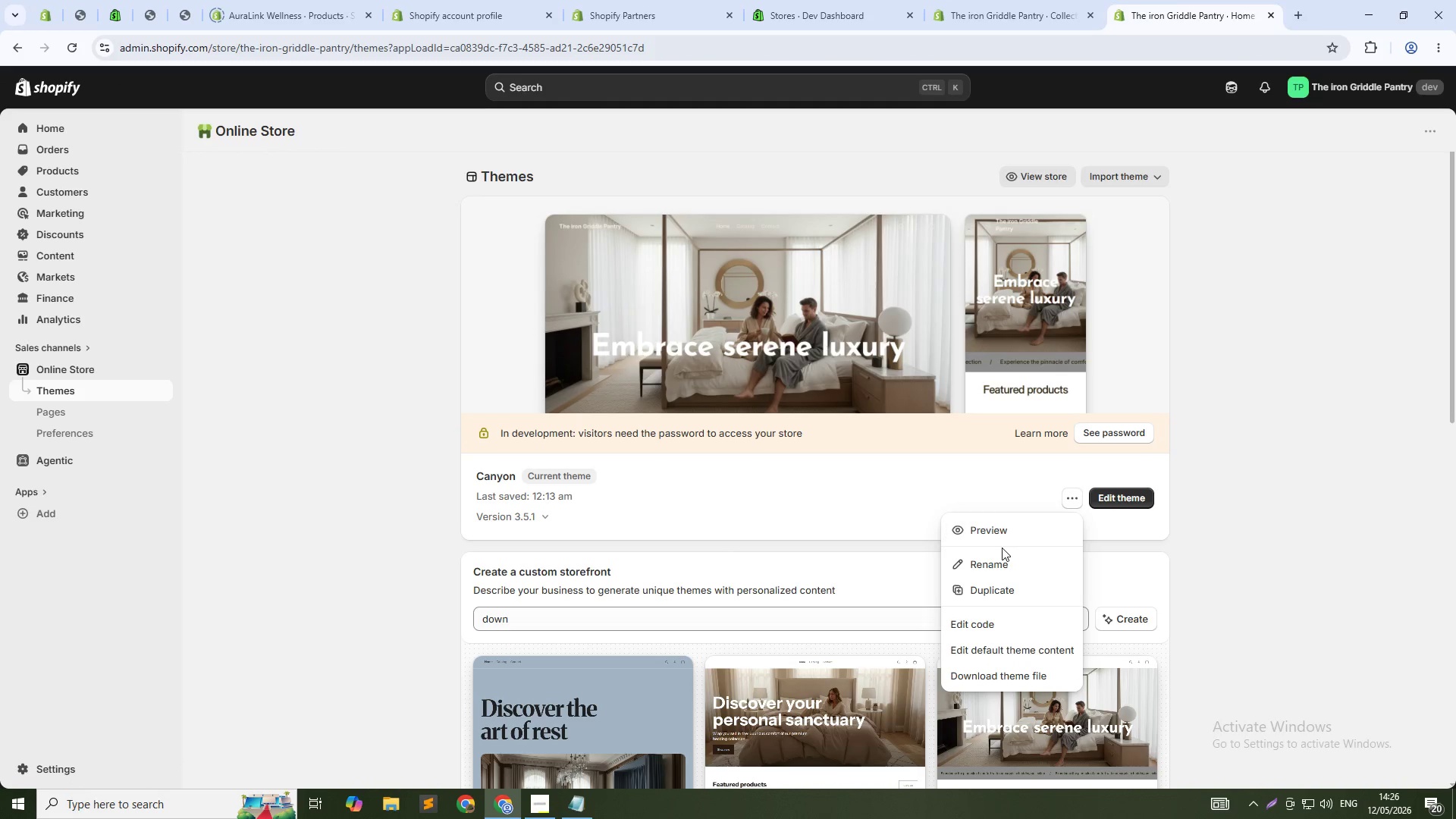 
left_click([1011, 527])
 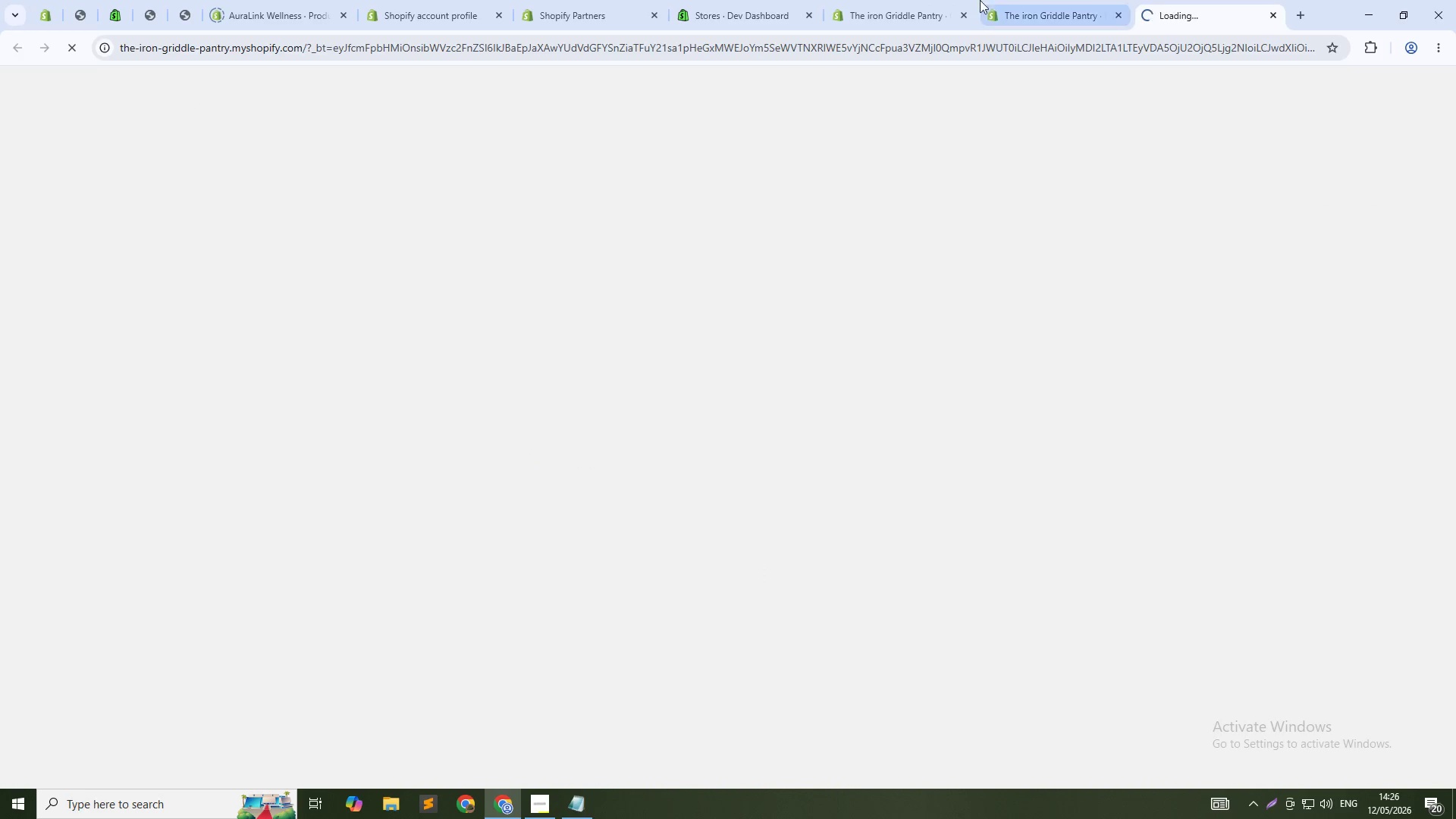 
left_click([1185, 0])
 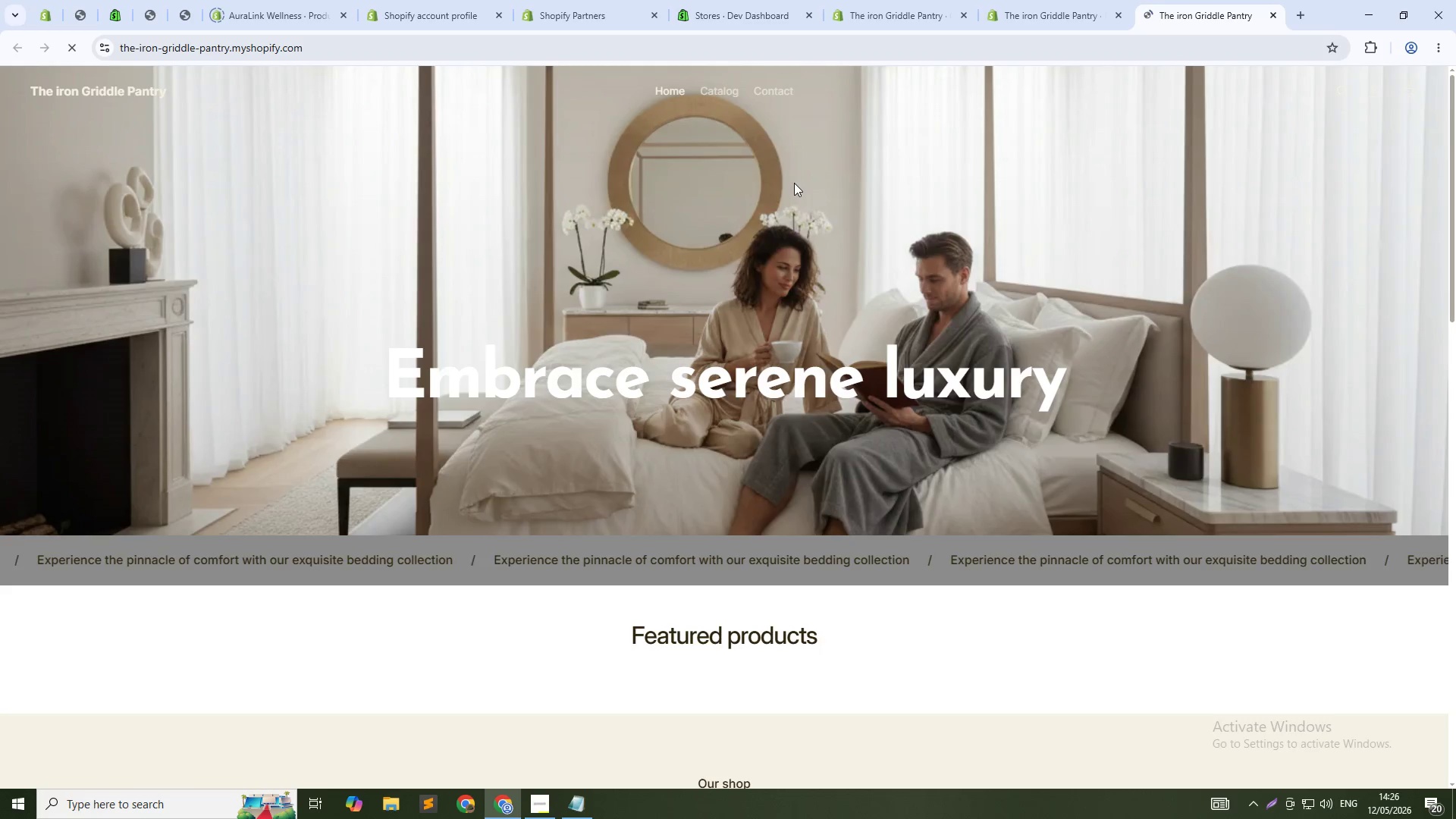 
wait(5.02)
 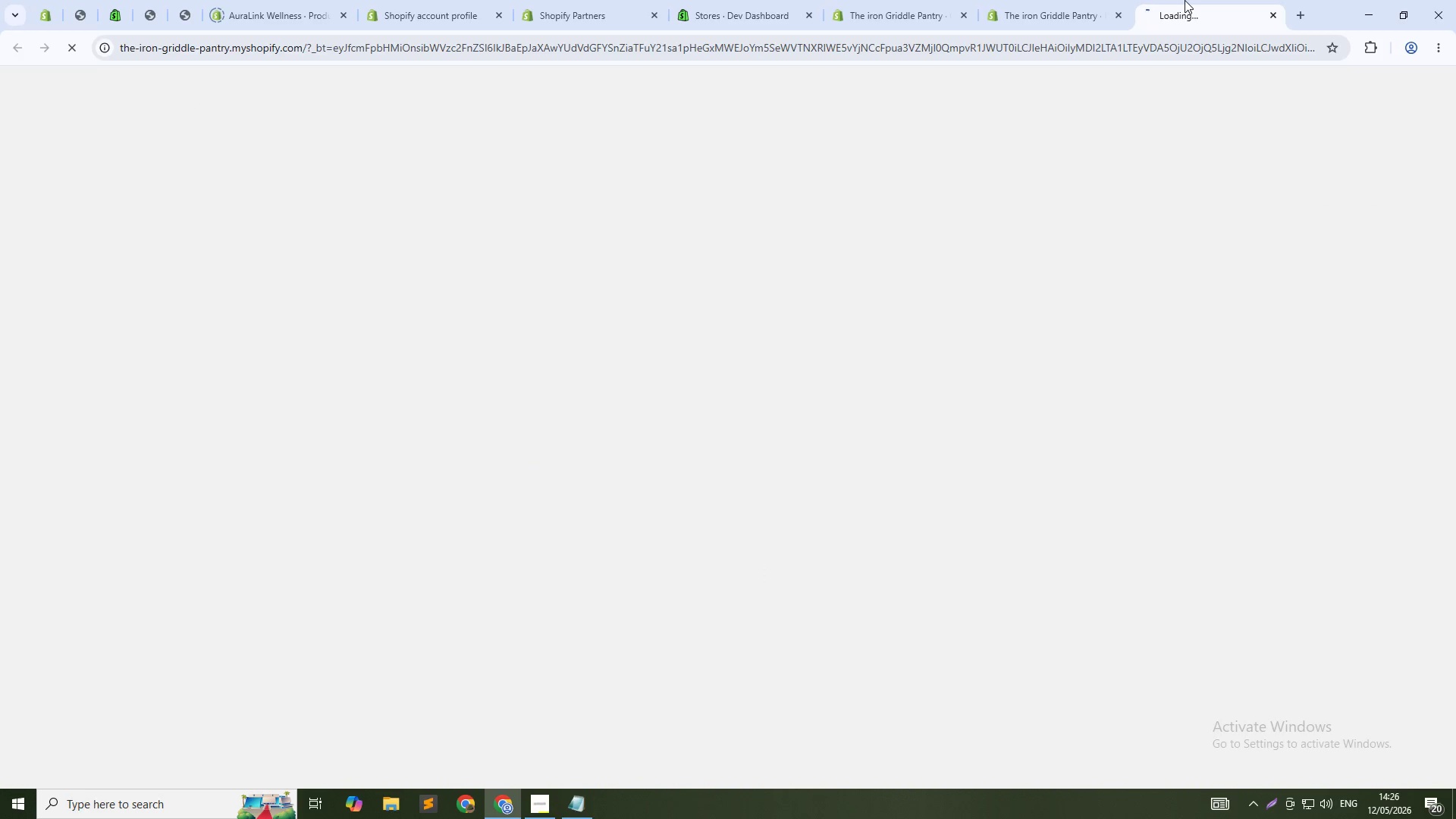 
left_click([730, 84])
 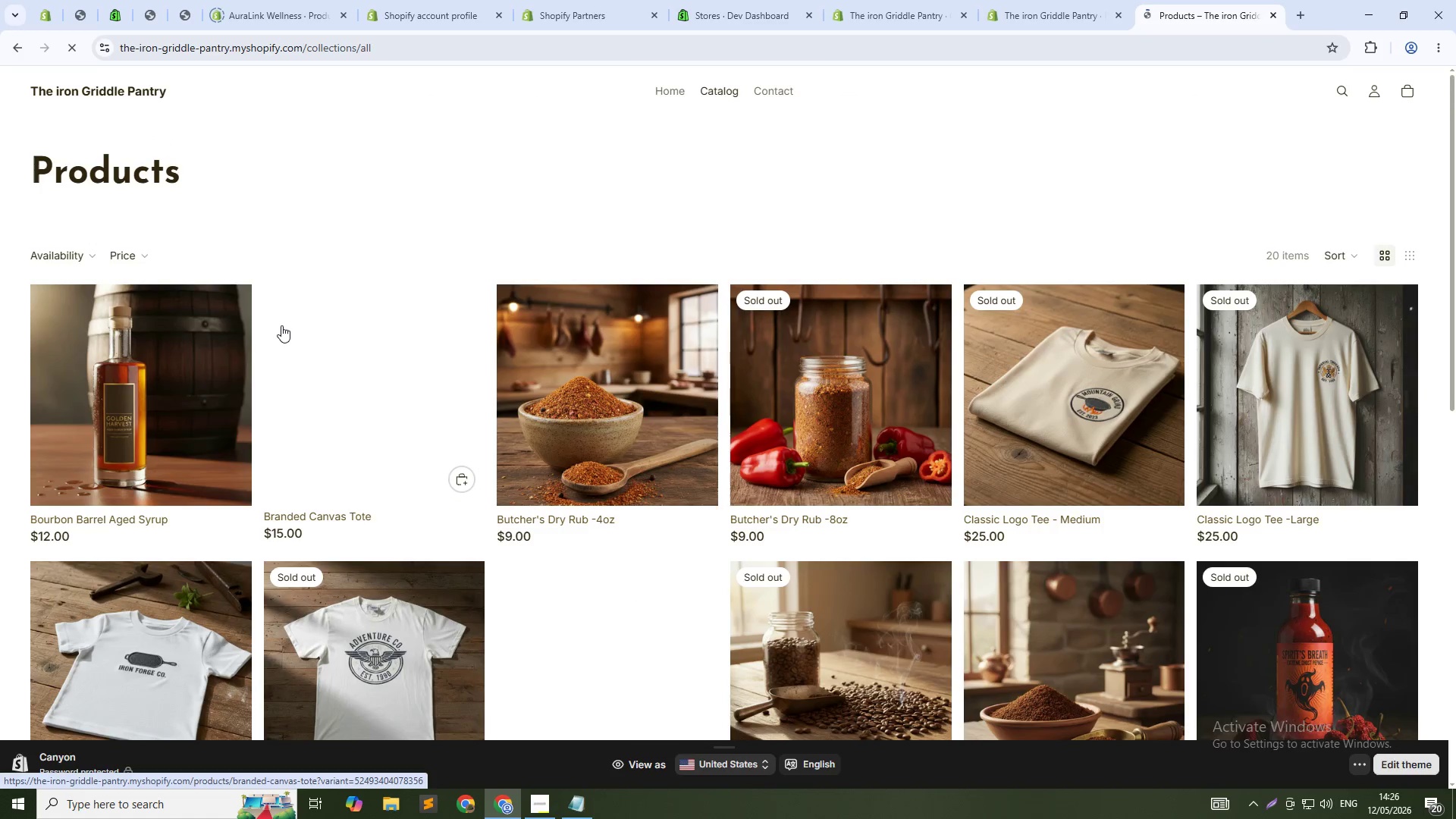 
scroll: coordinate [281, 325], scroll_direction: down, amount: 4.0
 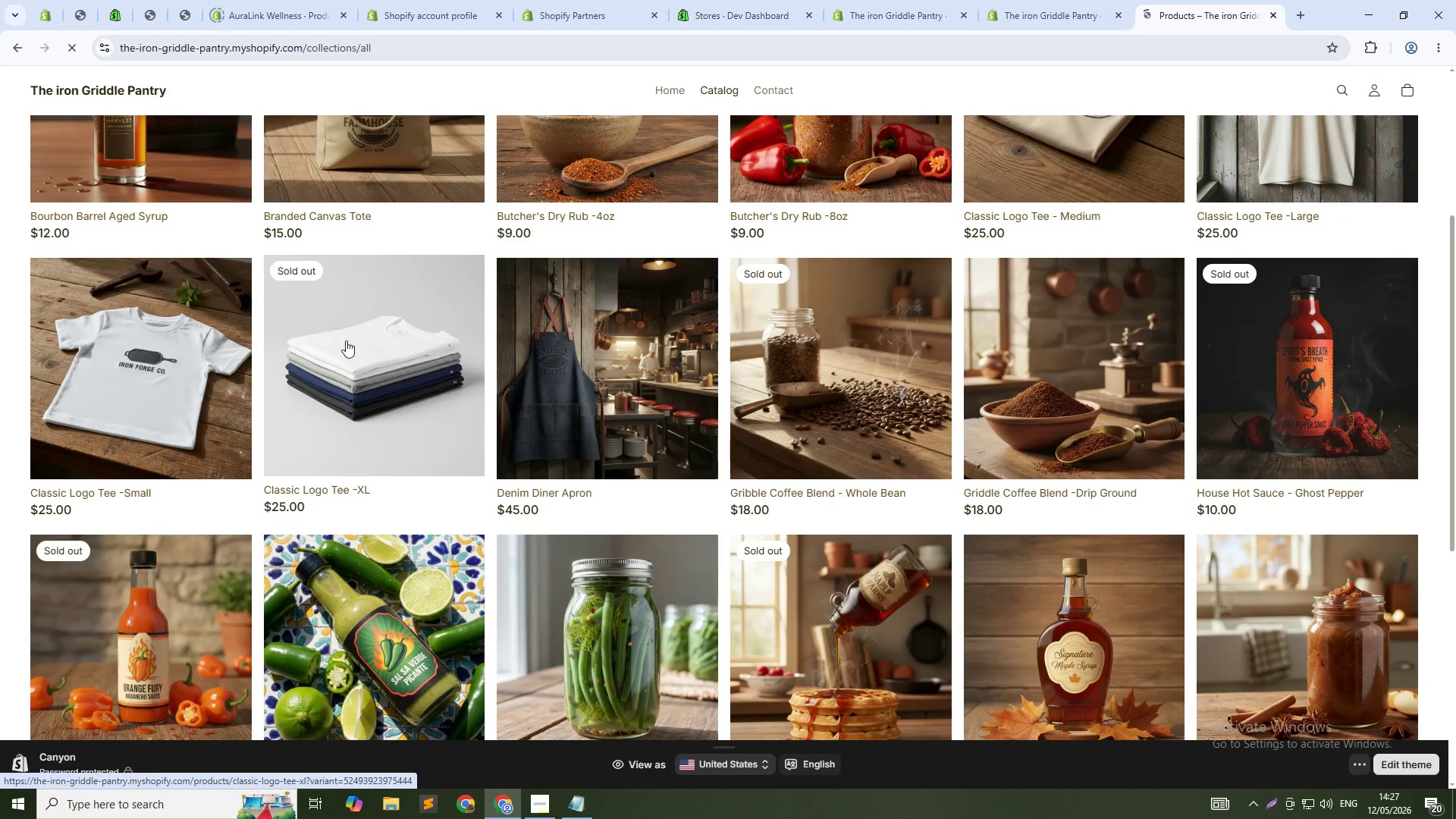 
scroll: coordinate [426, 342], scroll_direction: up, amount: 3.0
 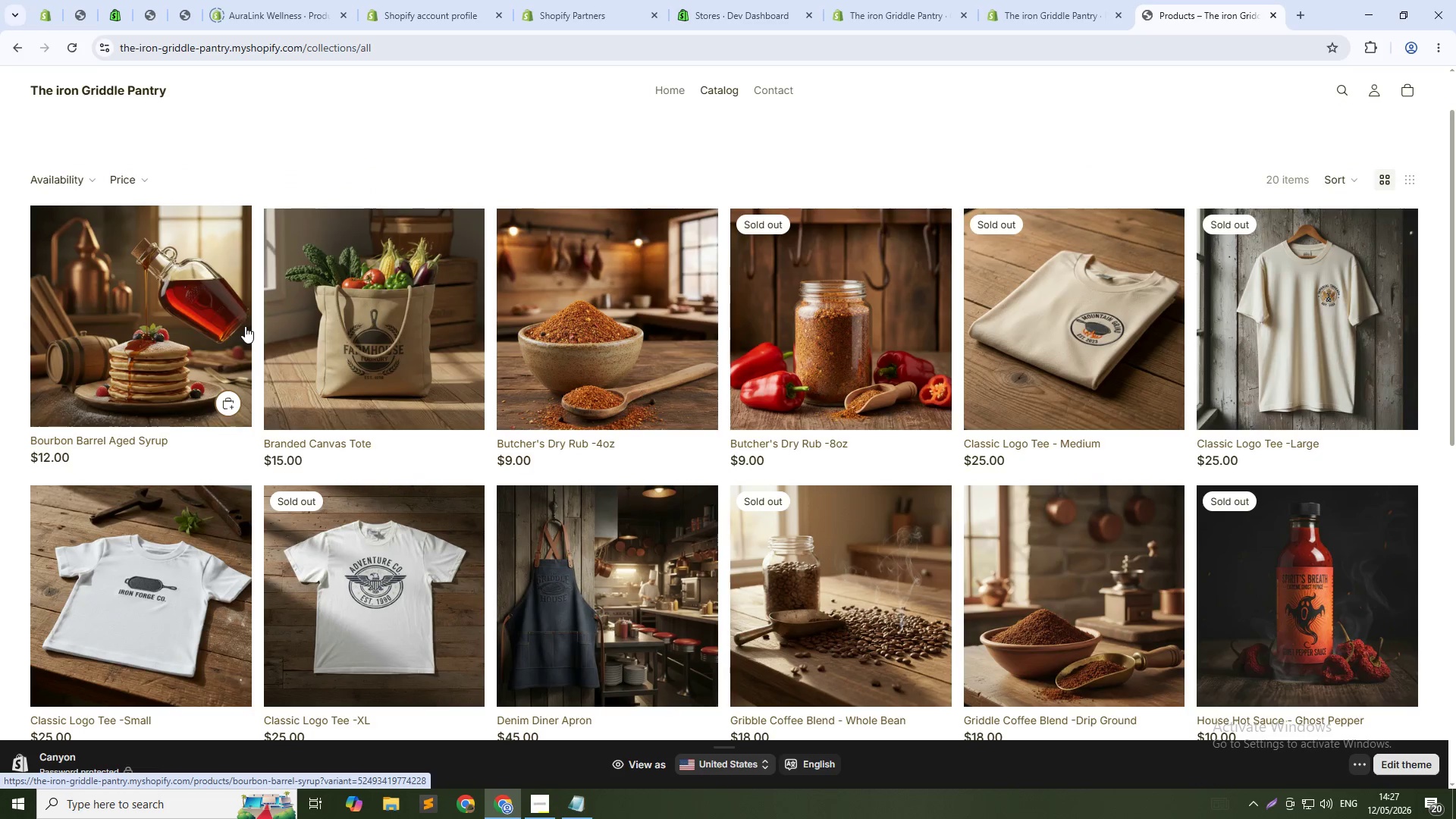 
scroll: coordinate [245, 326], scroll_direction: down, amount: 5.0
 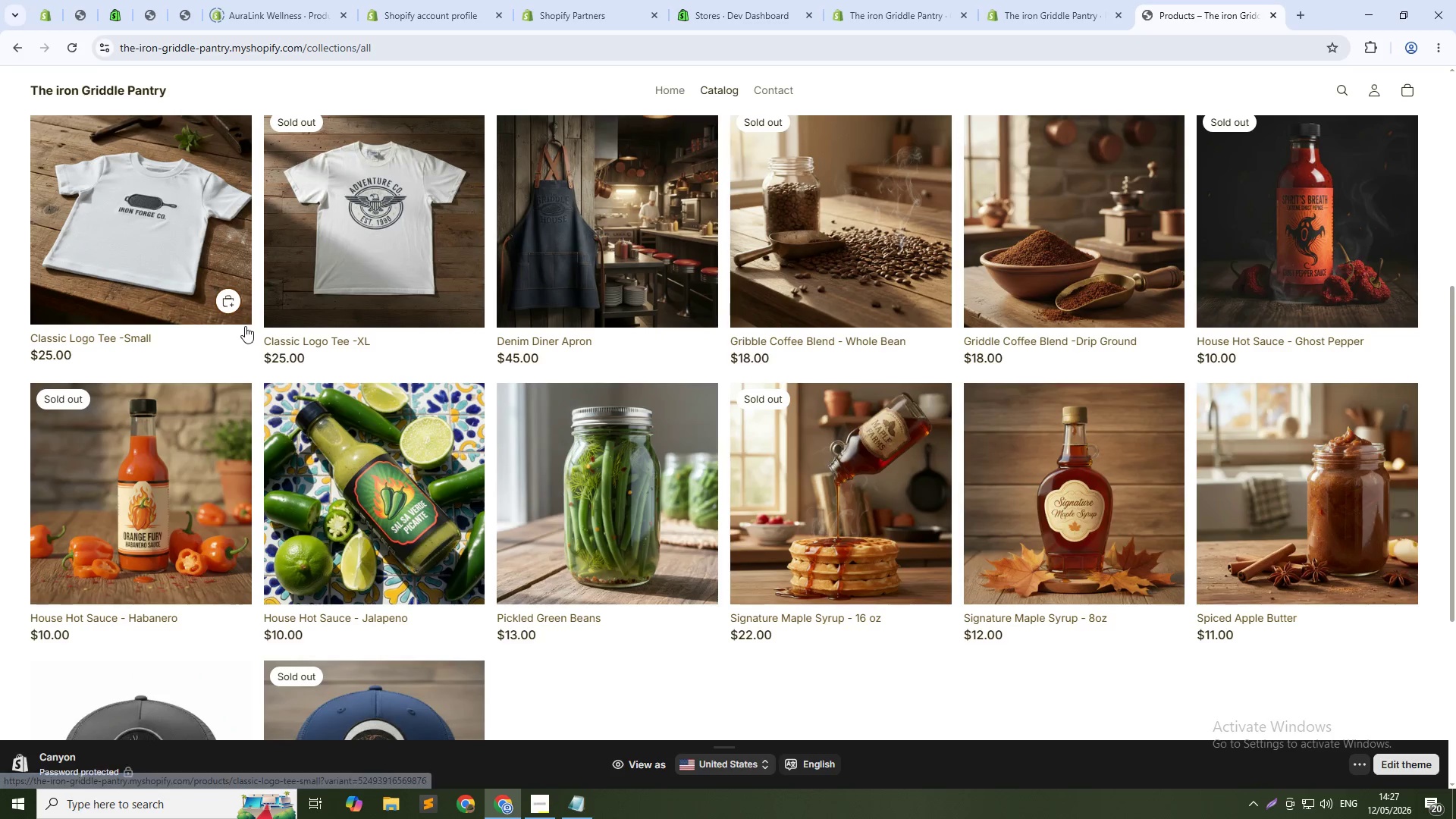 
scroll: coordinate [340, 320], scroll_direction: up, amount: 4.0
 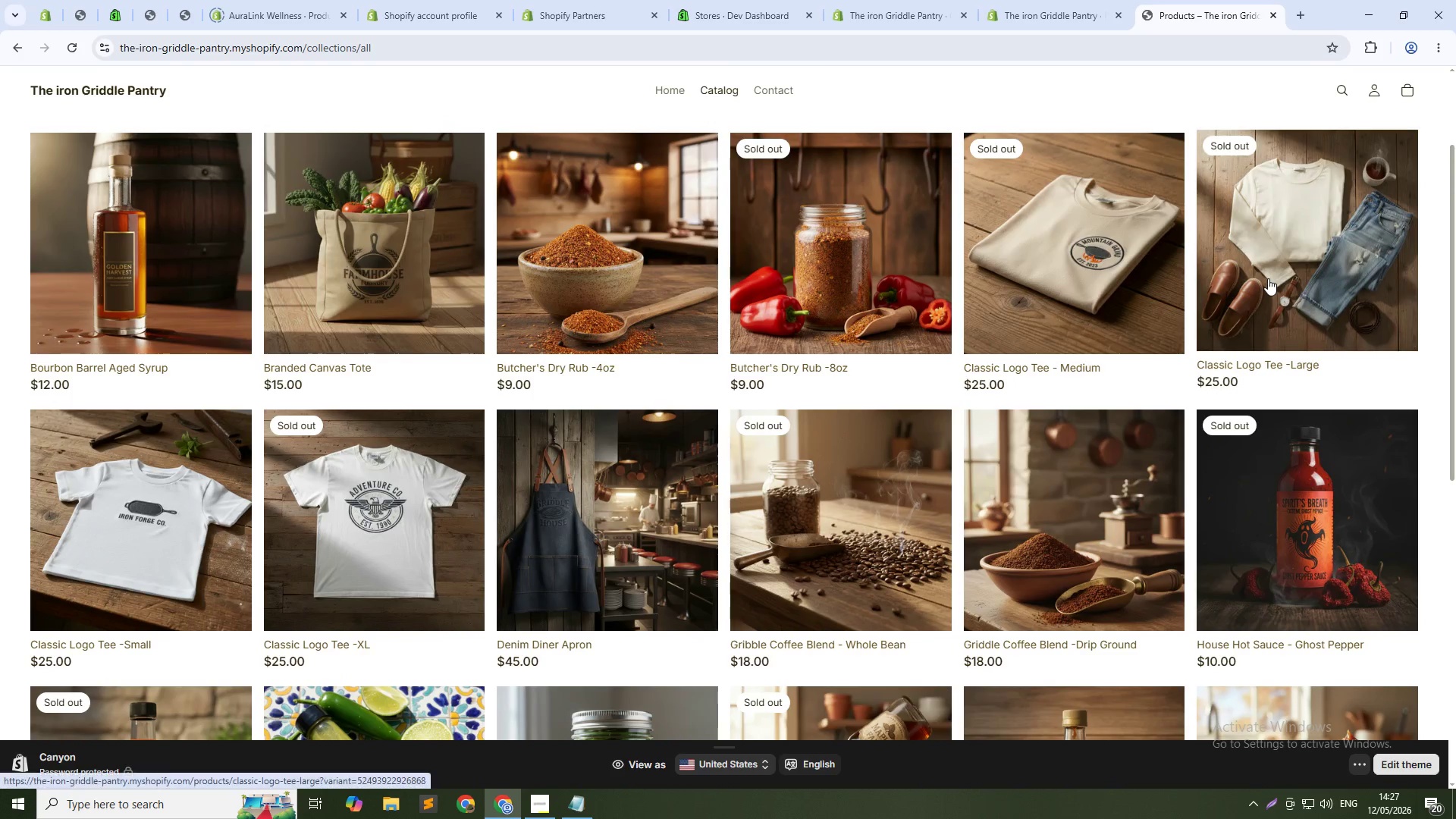 
left_click([1267, 278])
 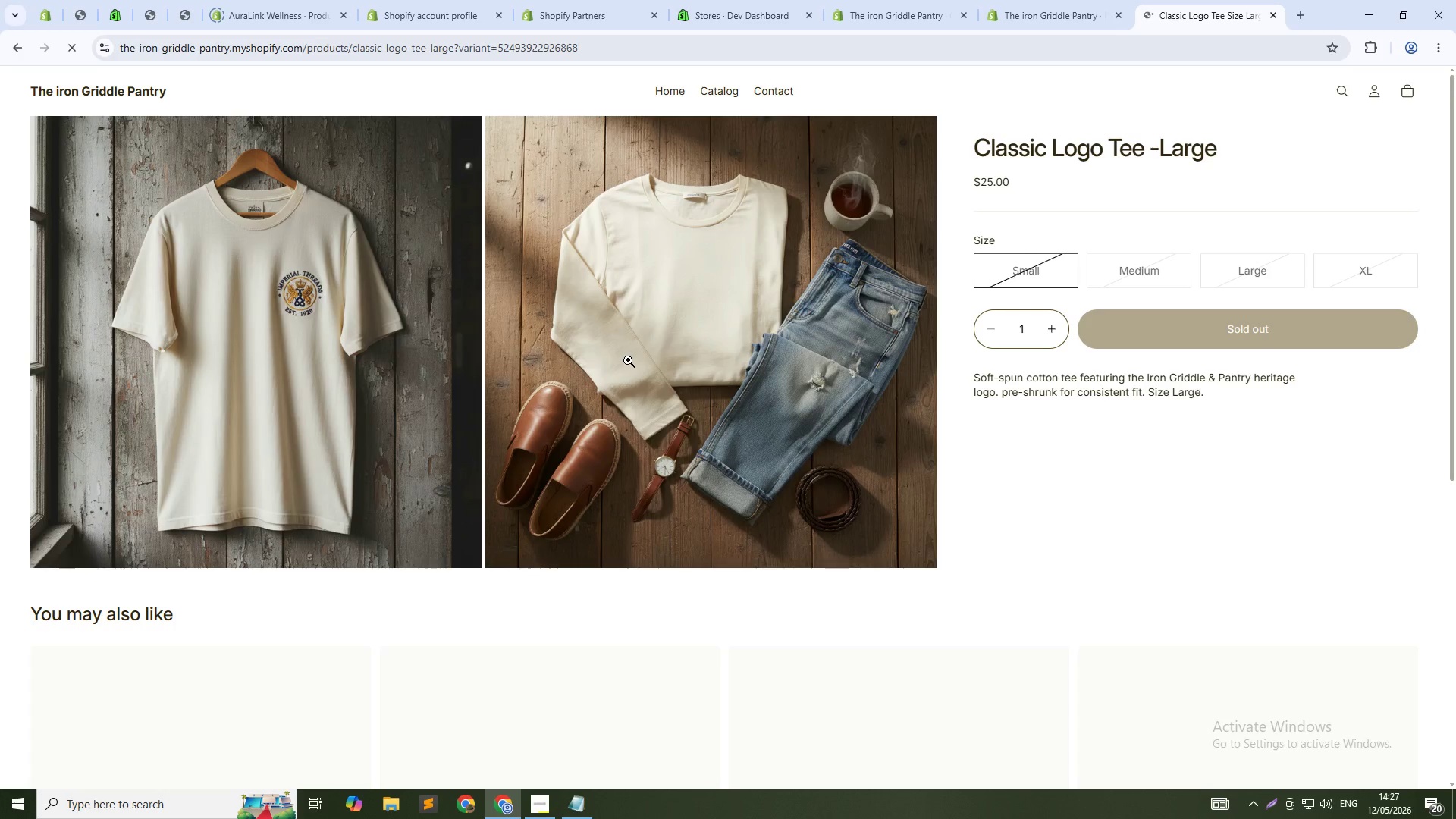 
left_click([1163, 275])
 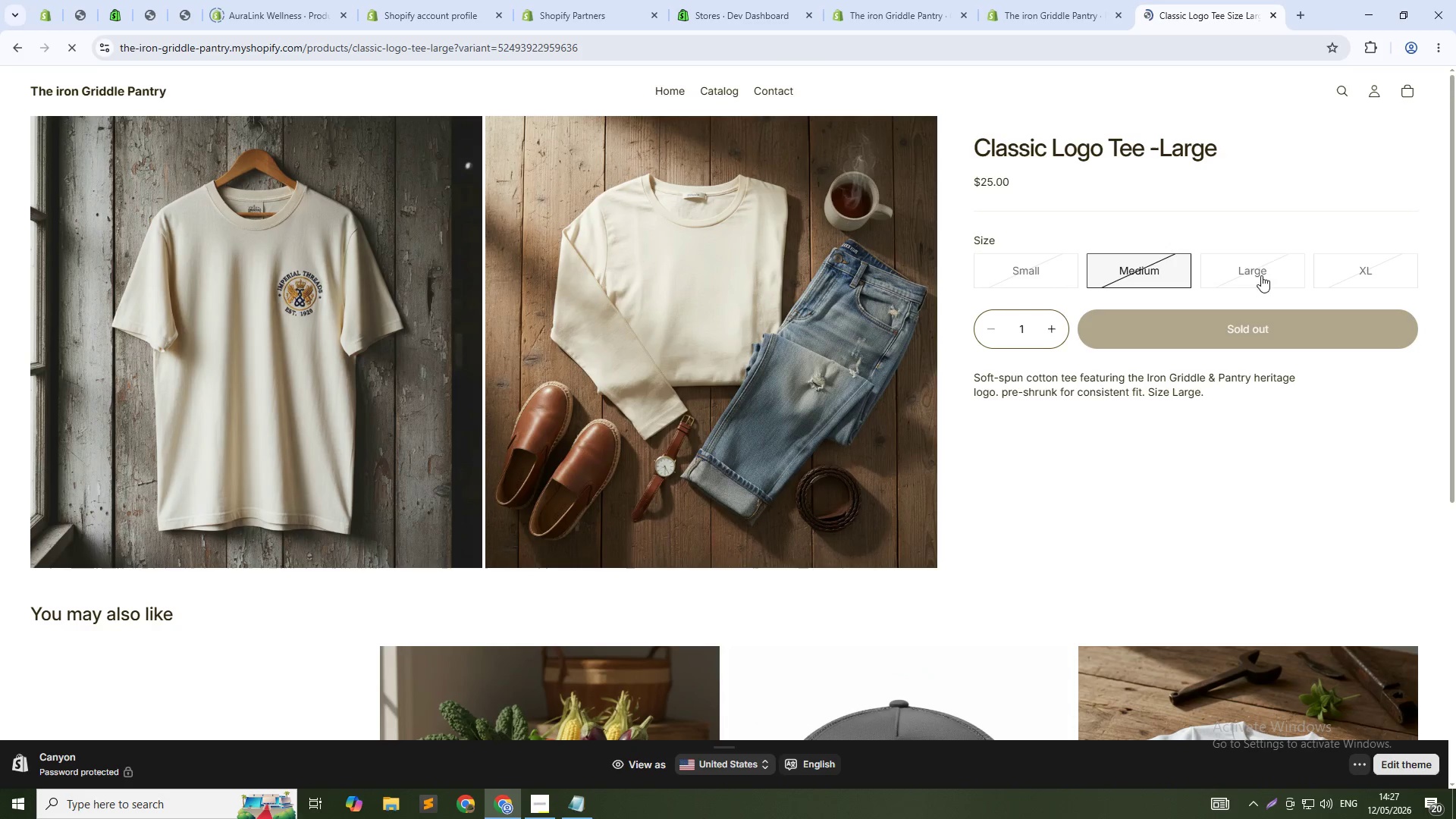 
left_click([1275, 273])
 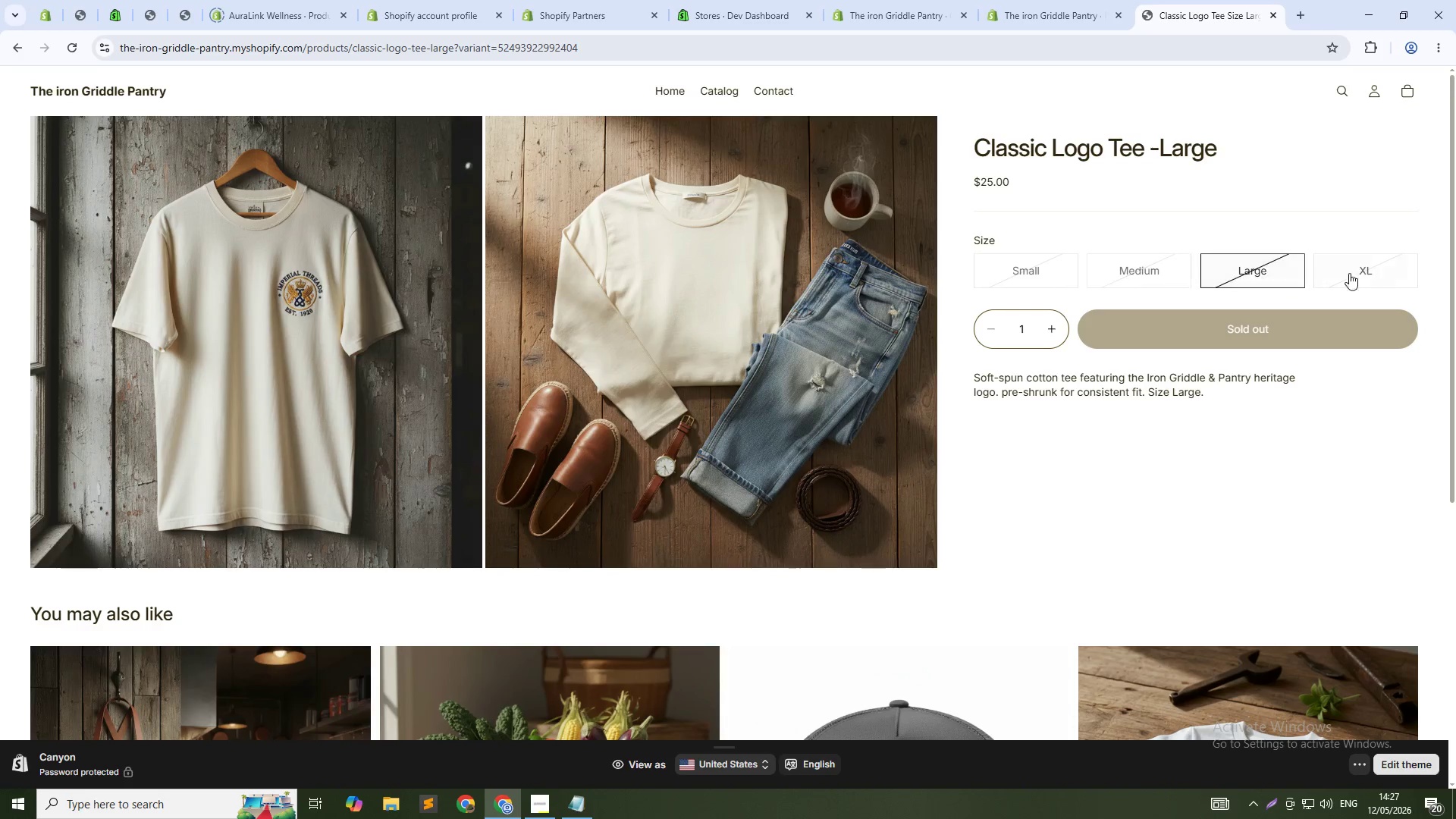 
left_click([1359, 273])
 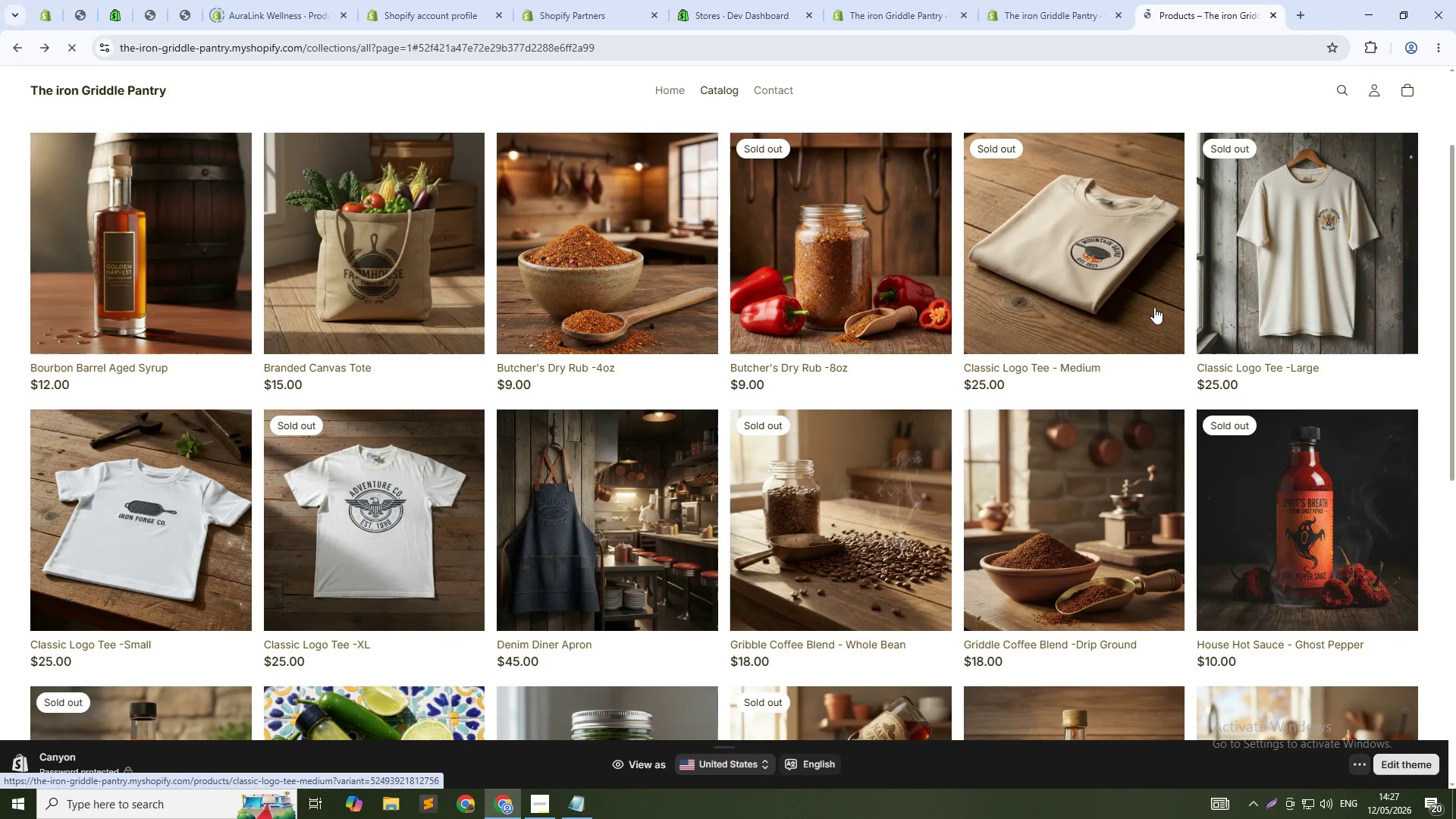 
wait(6.05)
 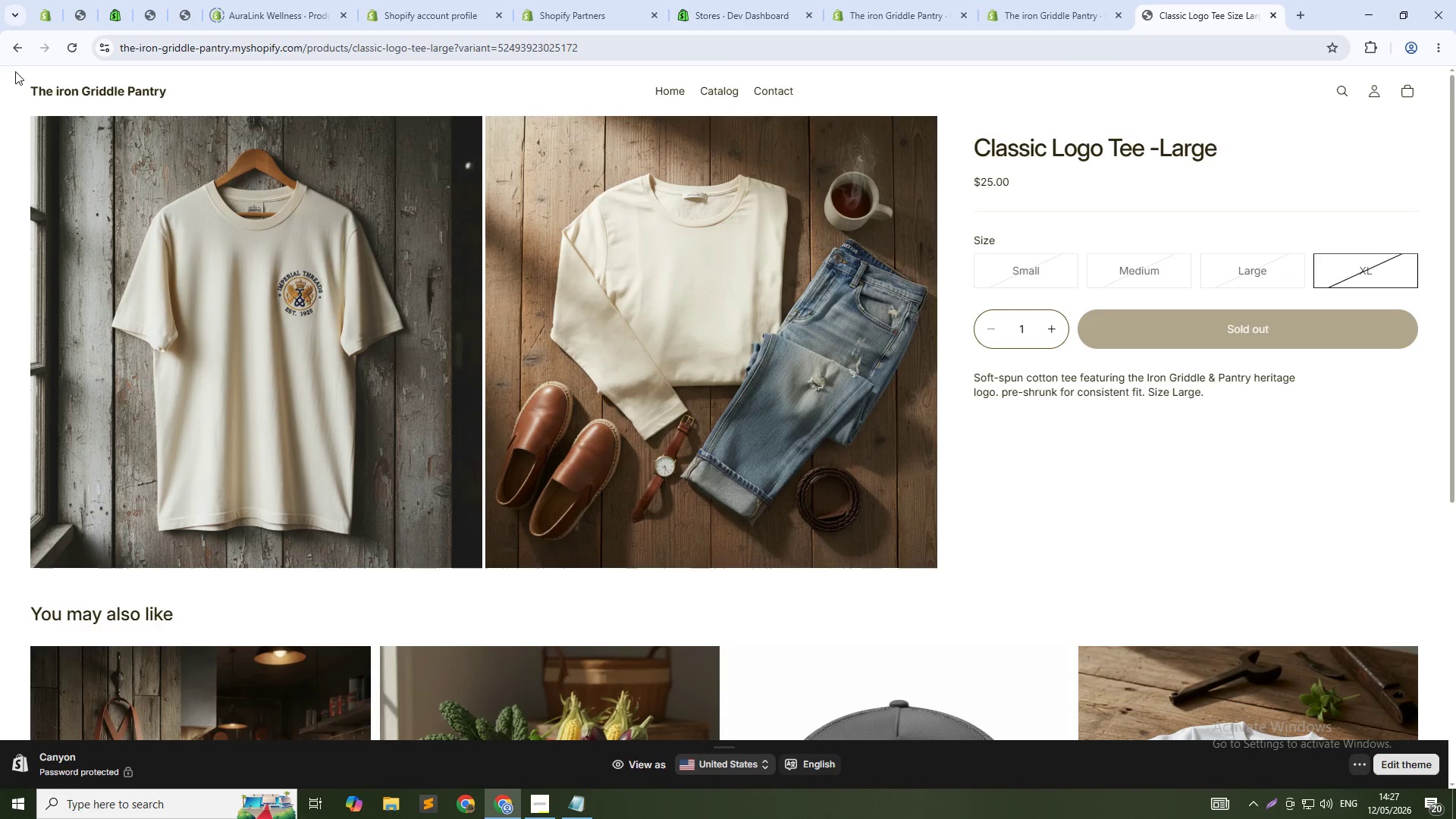 
scroll: coordinate [814, 352], scroll_direction: down, amount: 7.0
 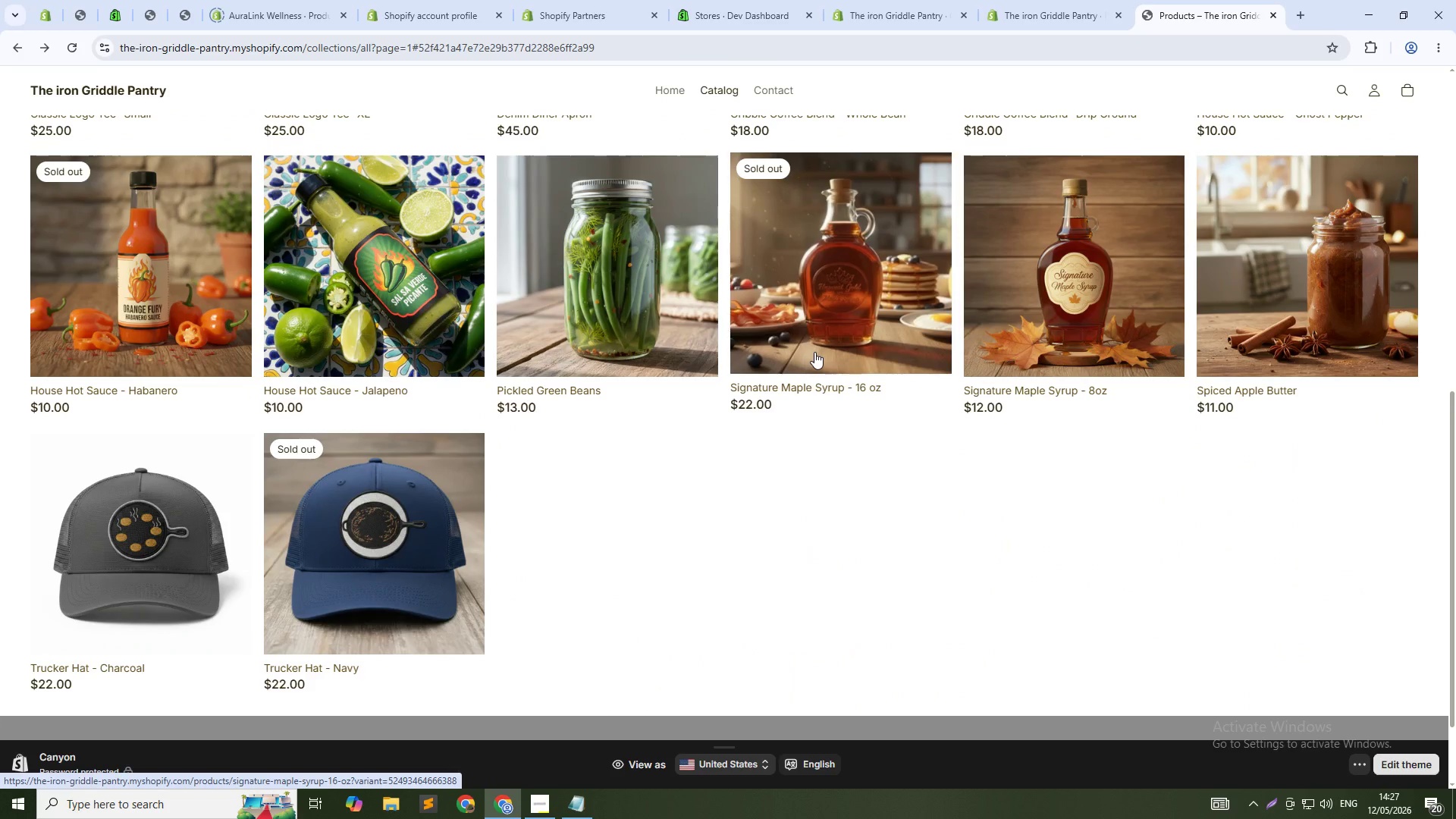 
scroll: coordinate [417, 423], scroll_direction: up, amount: 12.0
 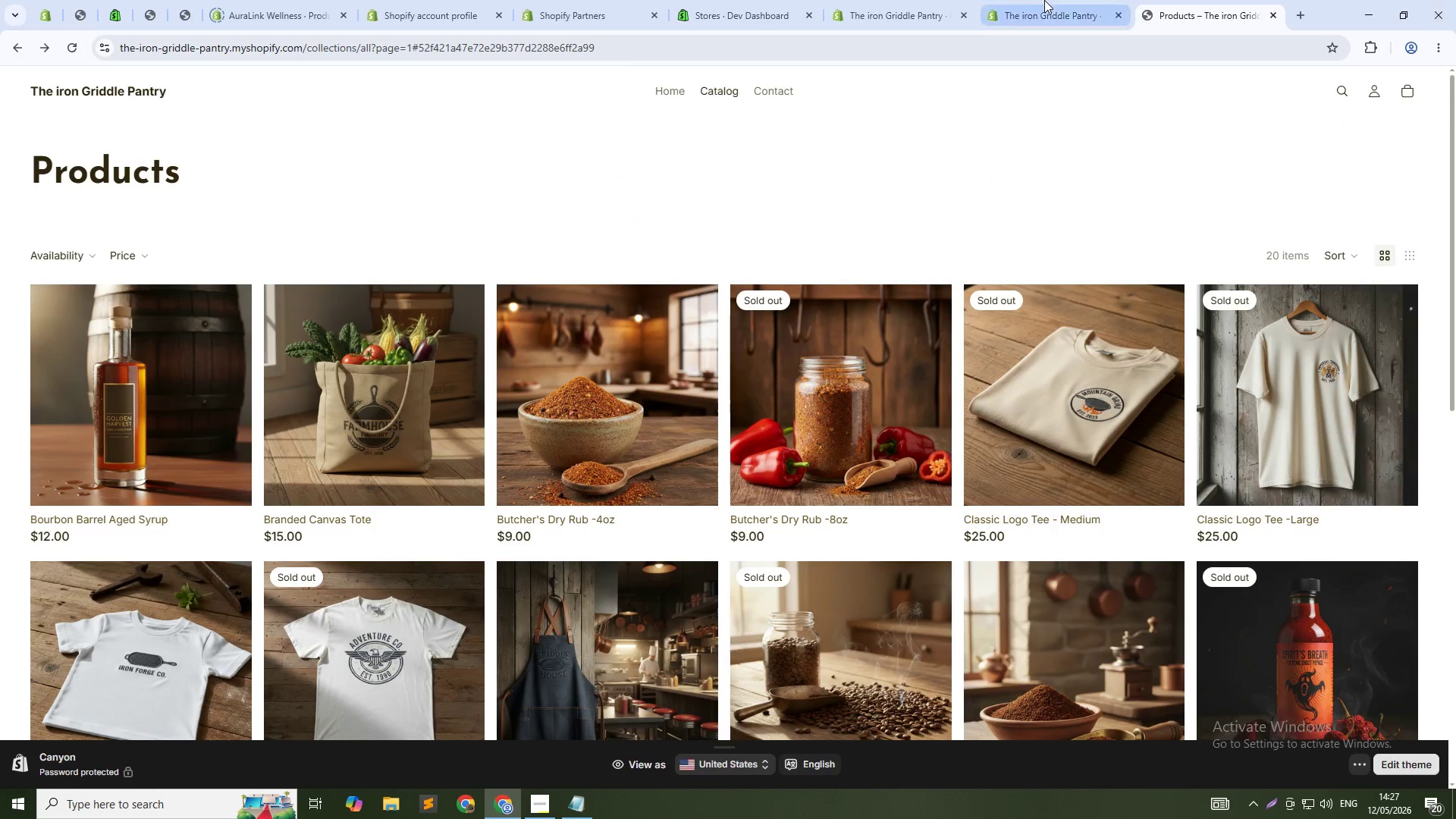 
mouse_move([1035, 20])
 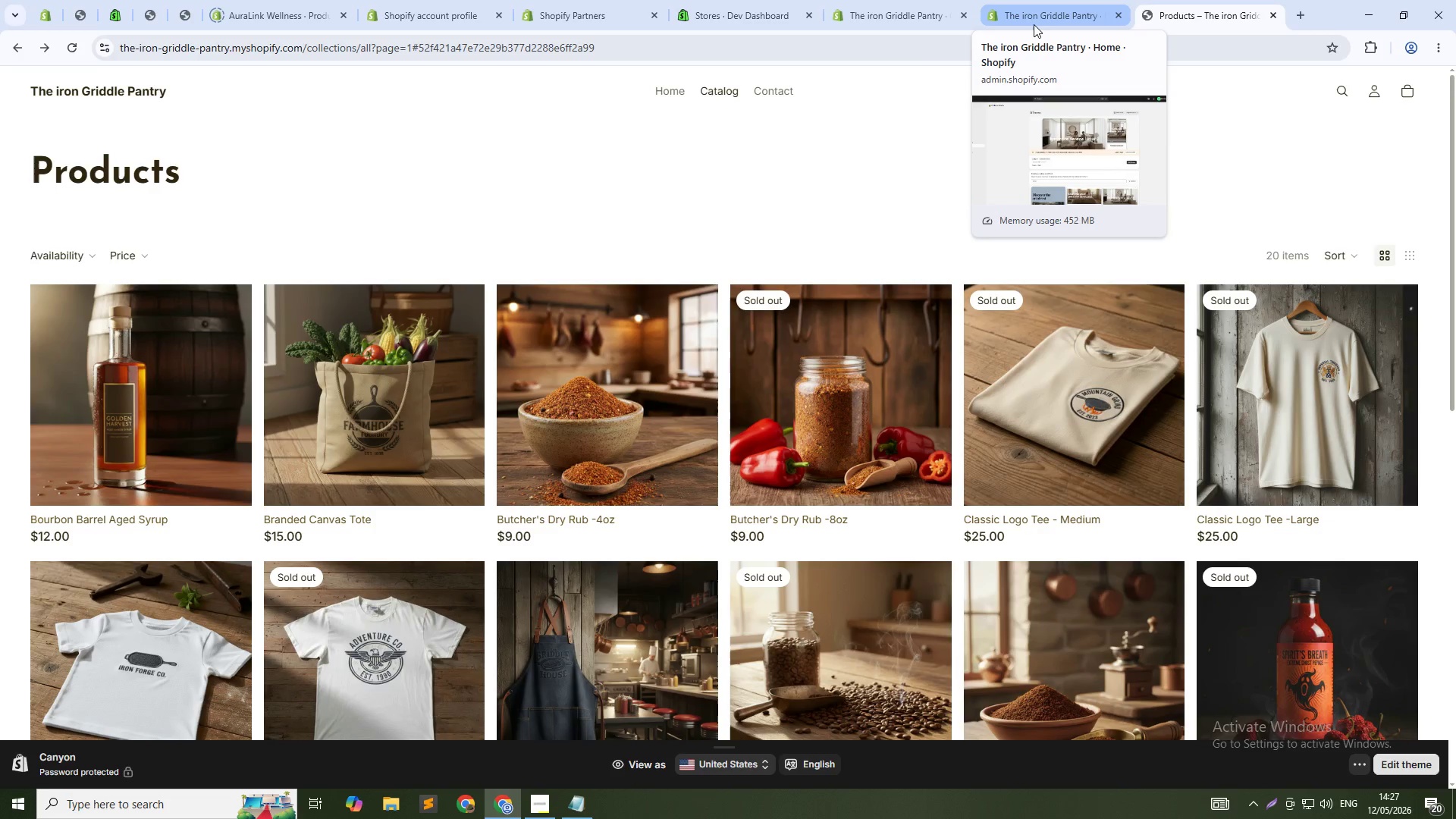 
left_click([1033, 25])
 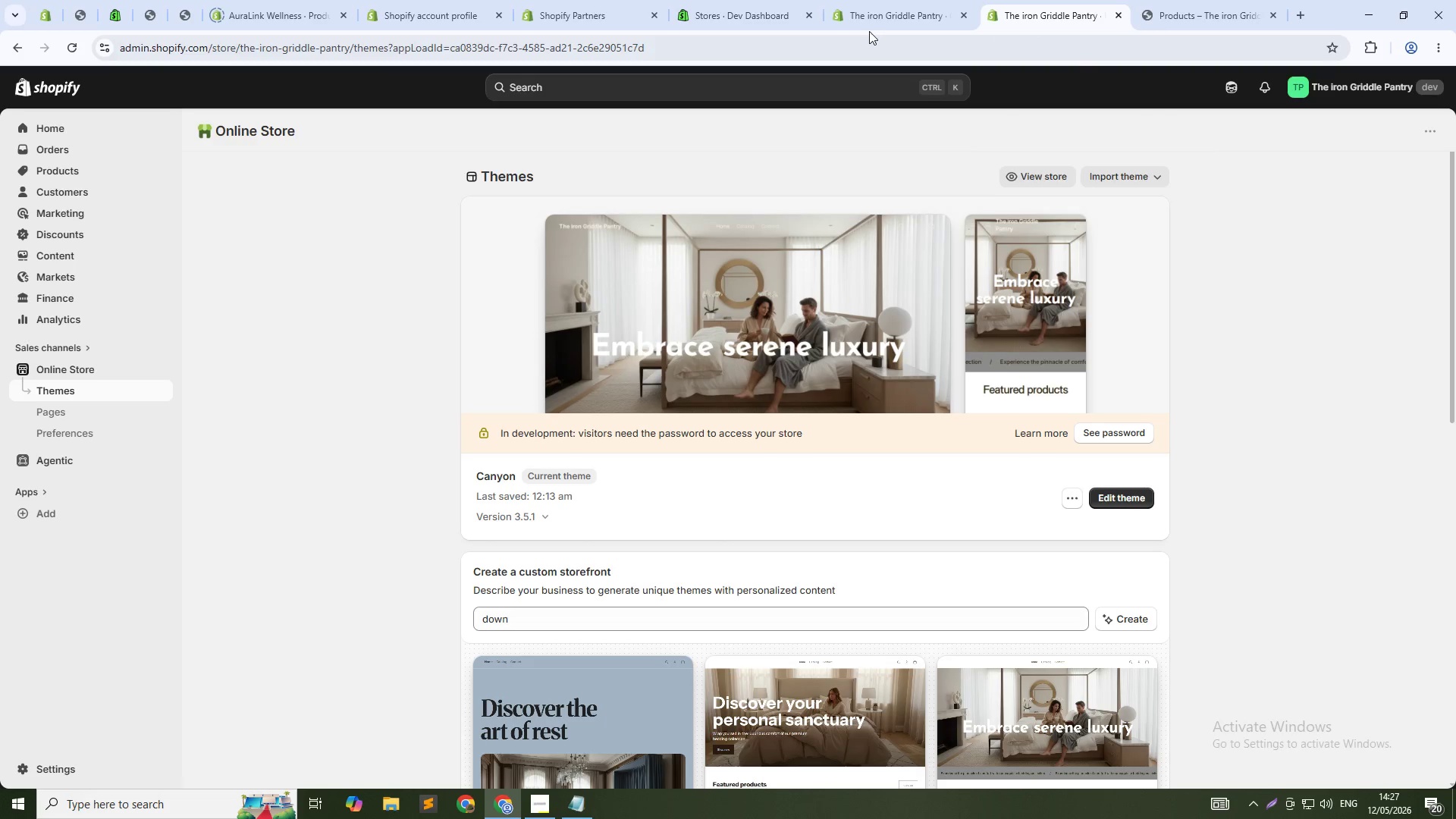 
left_click([881, 16])
 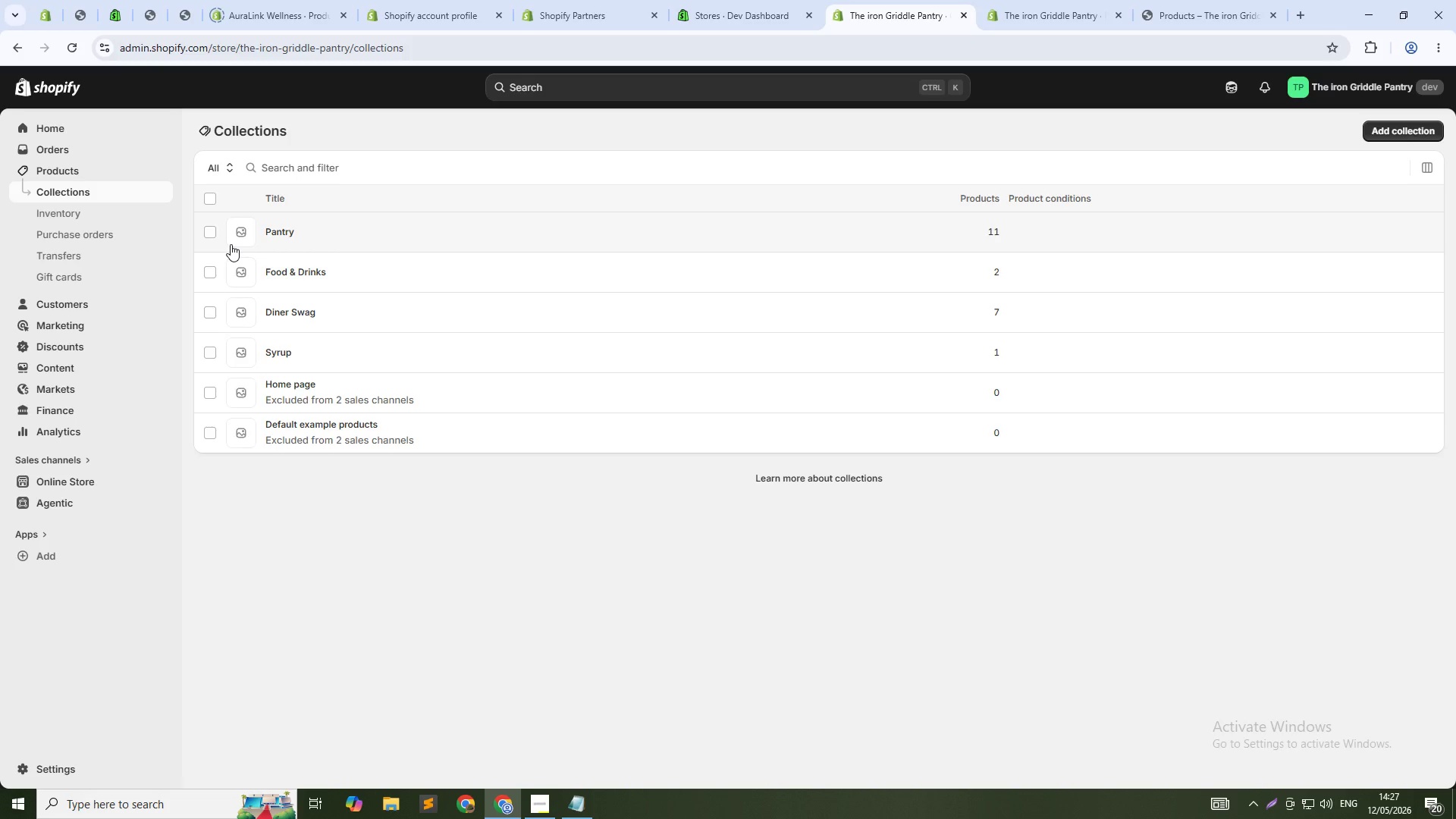 
wait(7.81)
 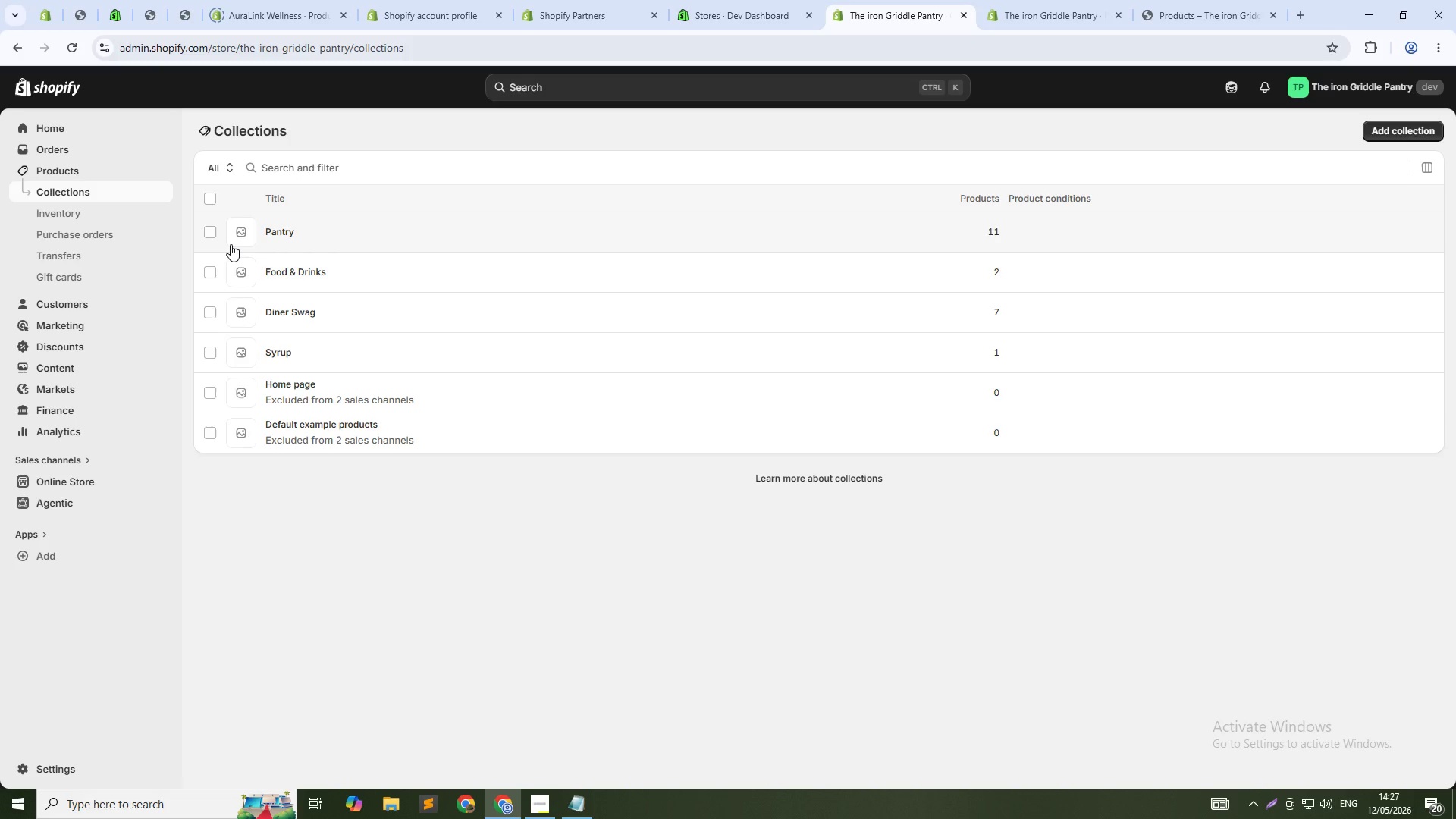 
left_click([287, 234])
 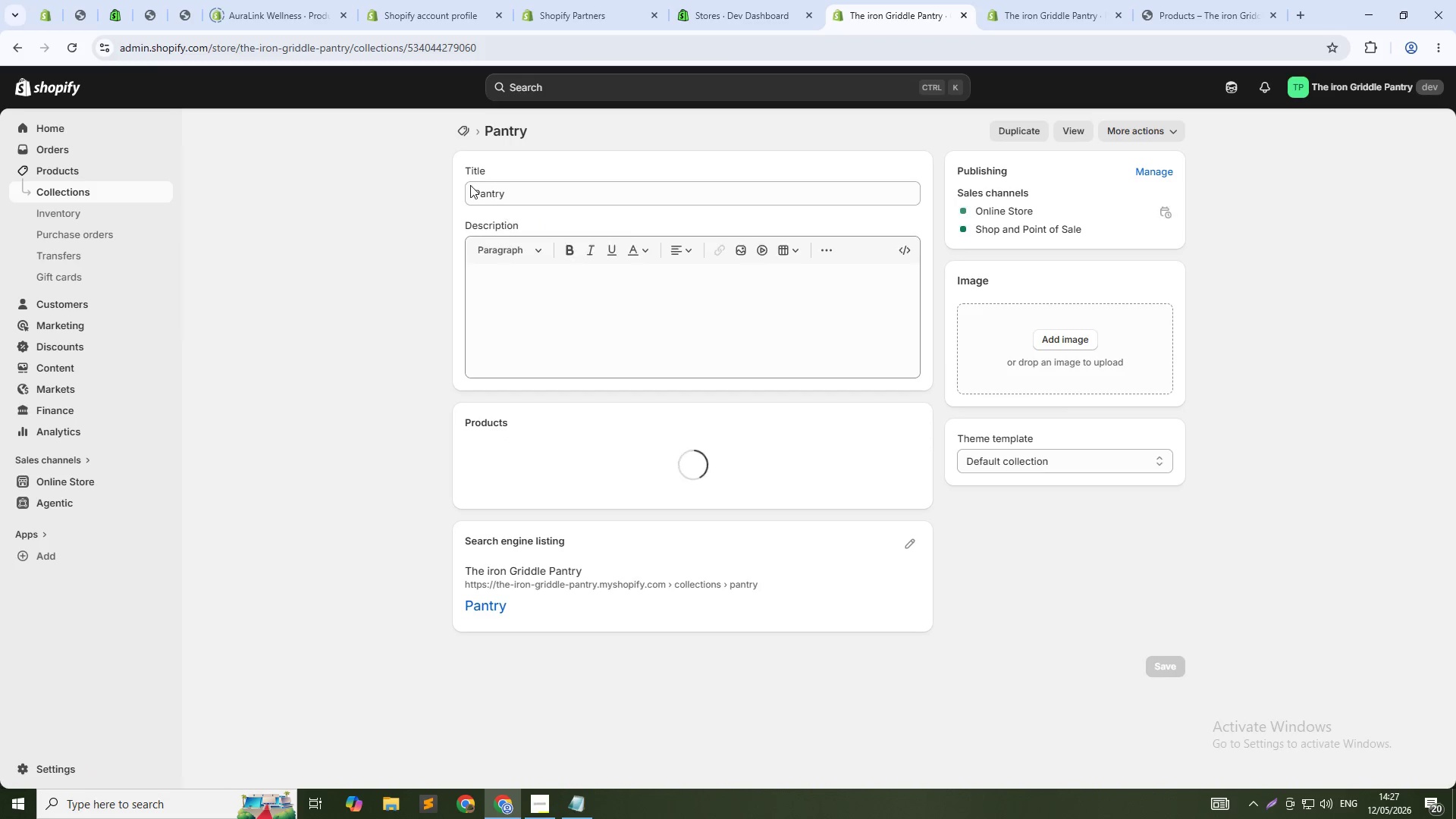 
left_click([470, 194])
 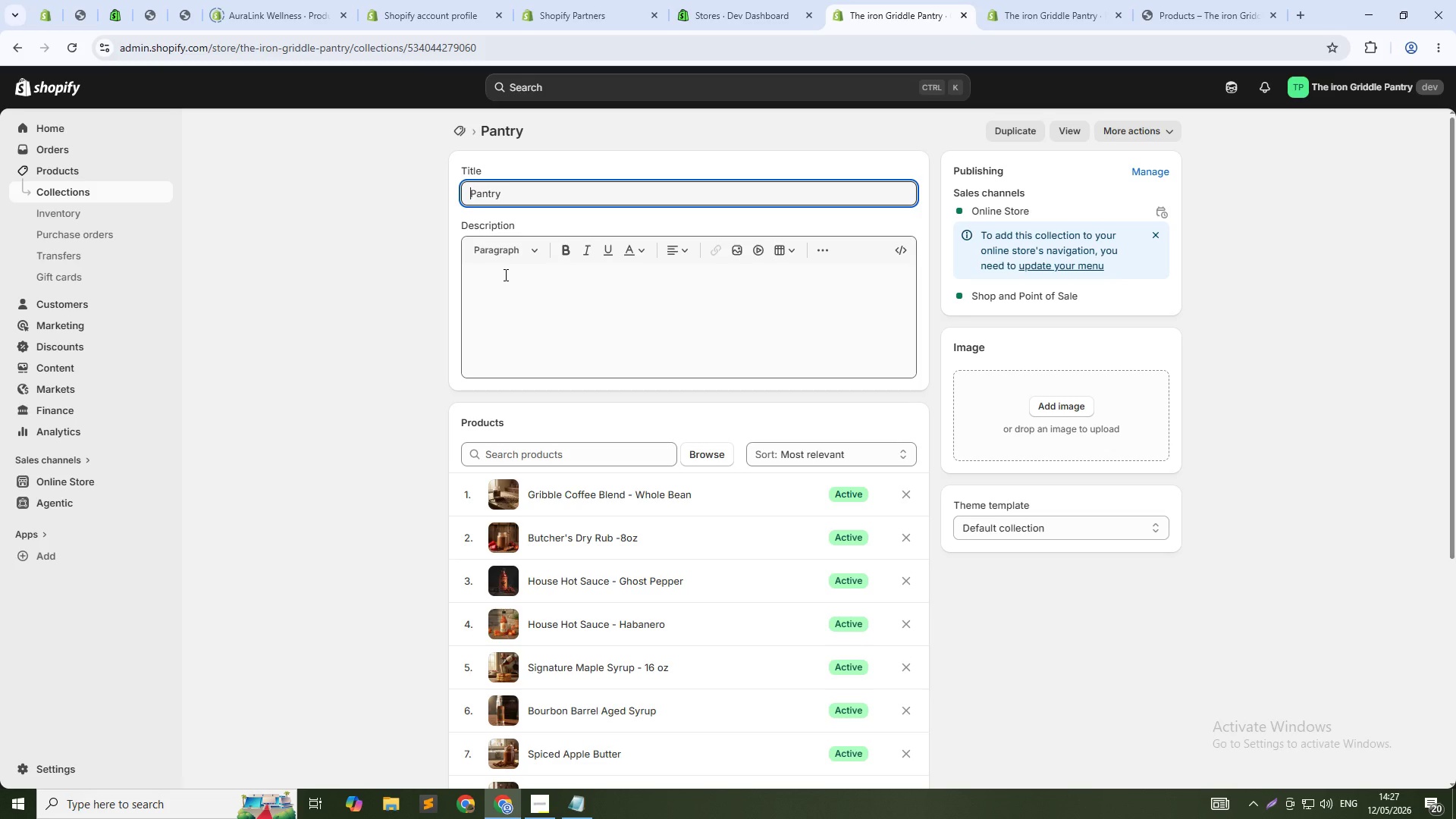 
type(The )
key(Backspace)
key(Backspace)
key(Backspace)
key(Backspace)
type(tHE )
 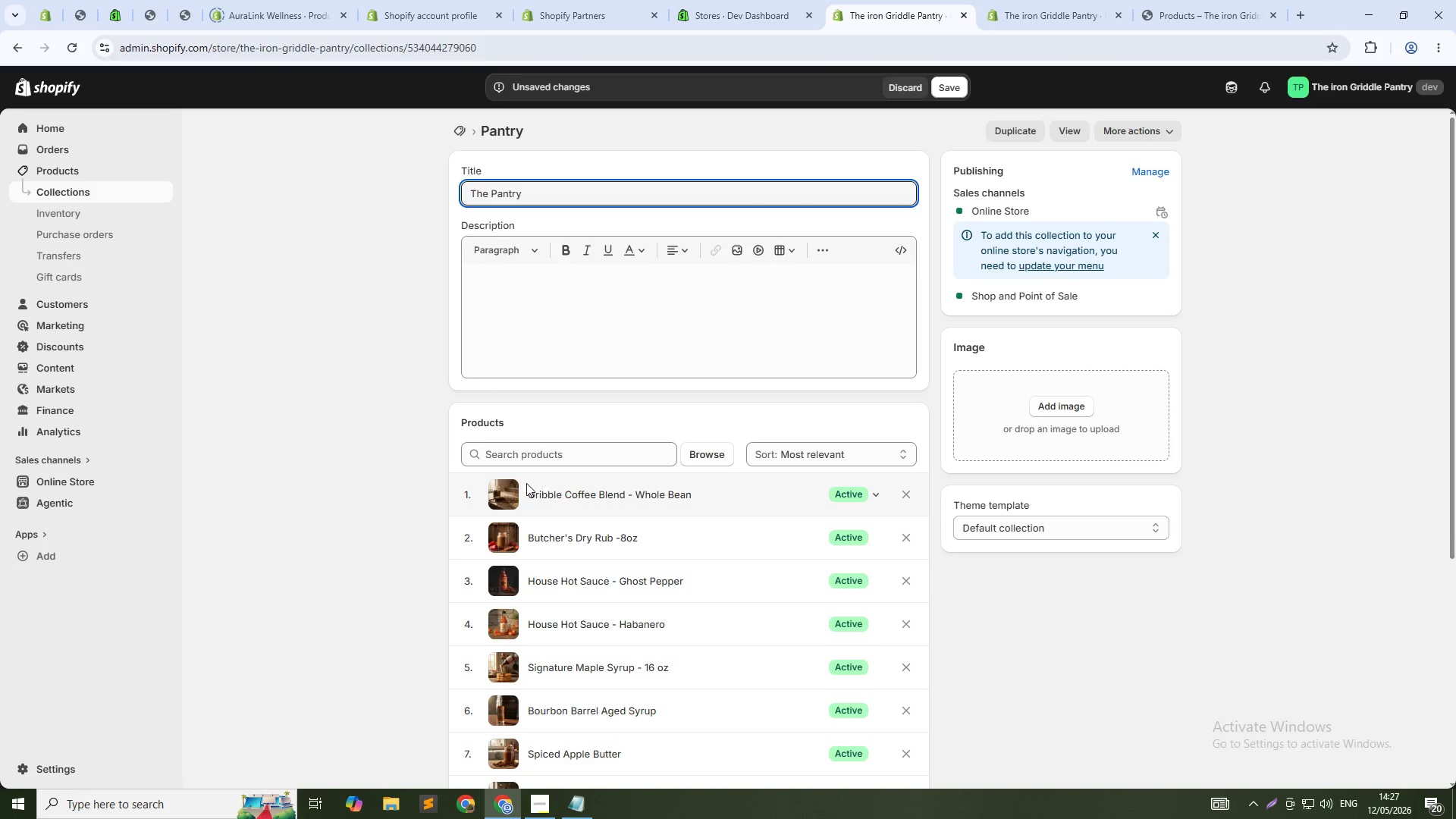 
wait(5.39)
 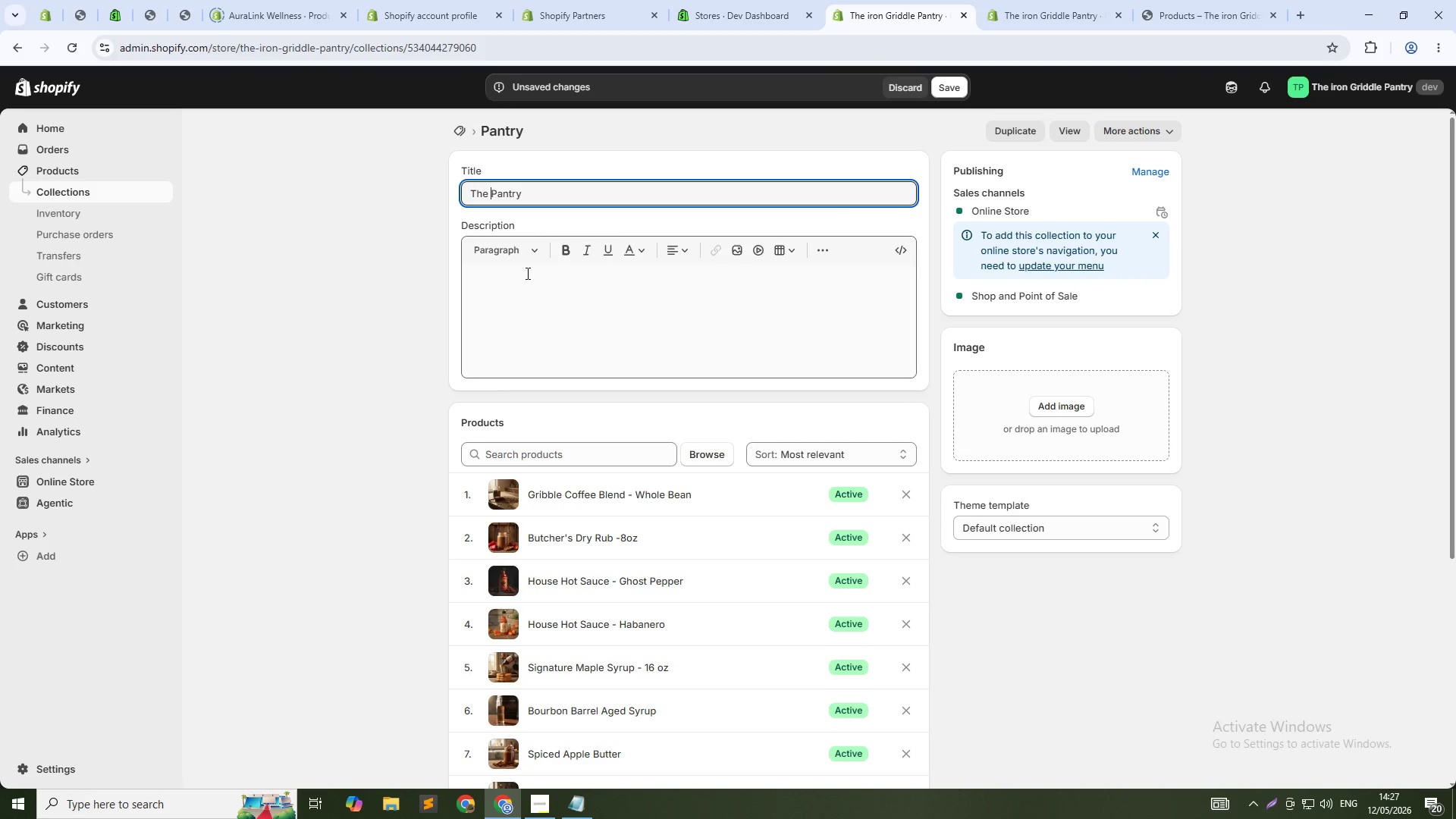 
left_click([825, 454])
 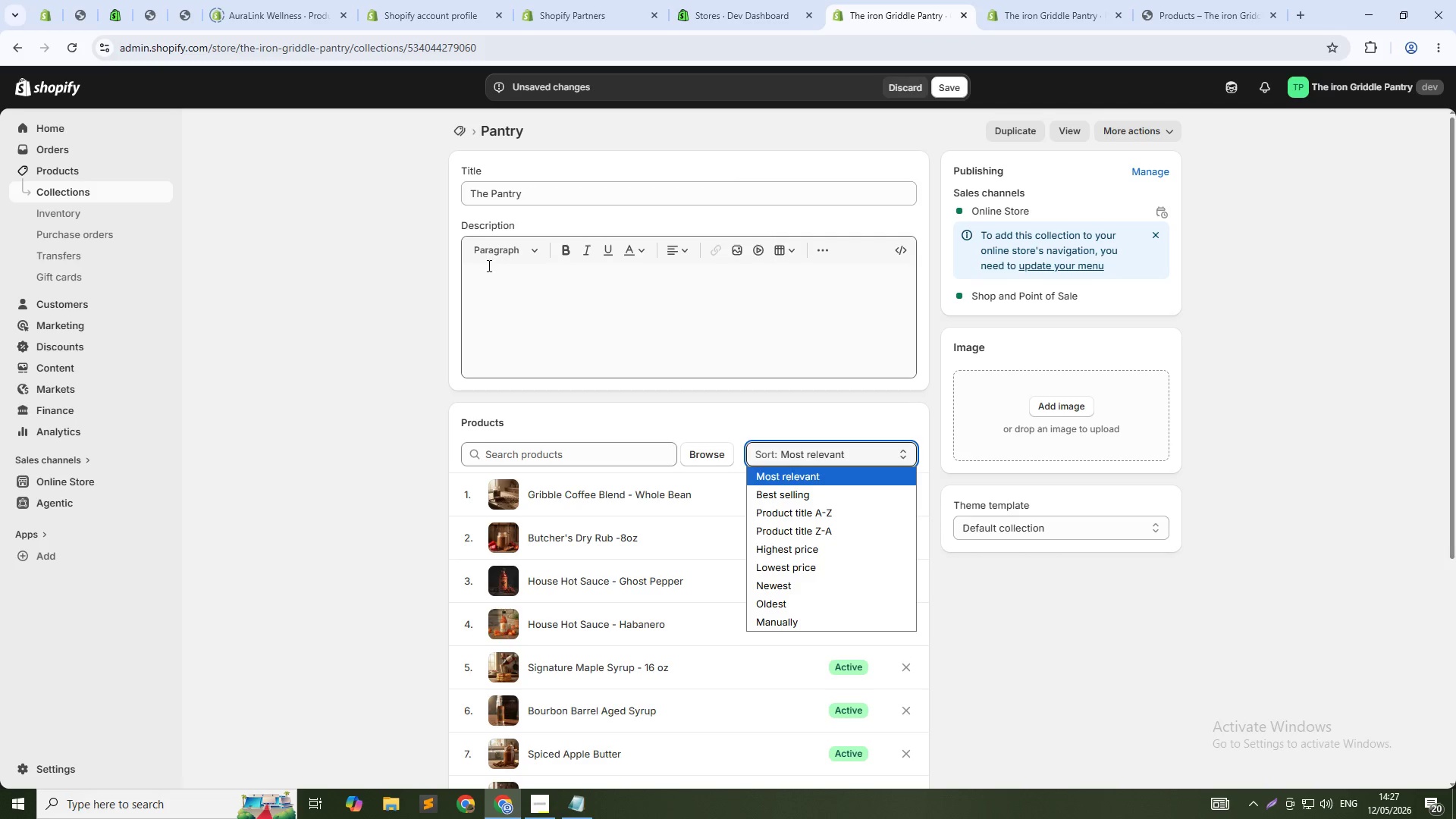 
left_click([325, 257])
 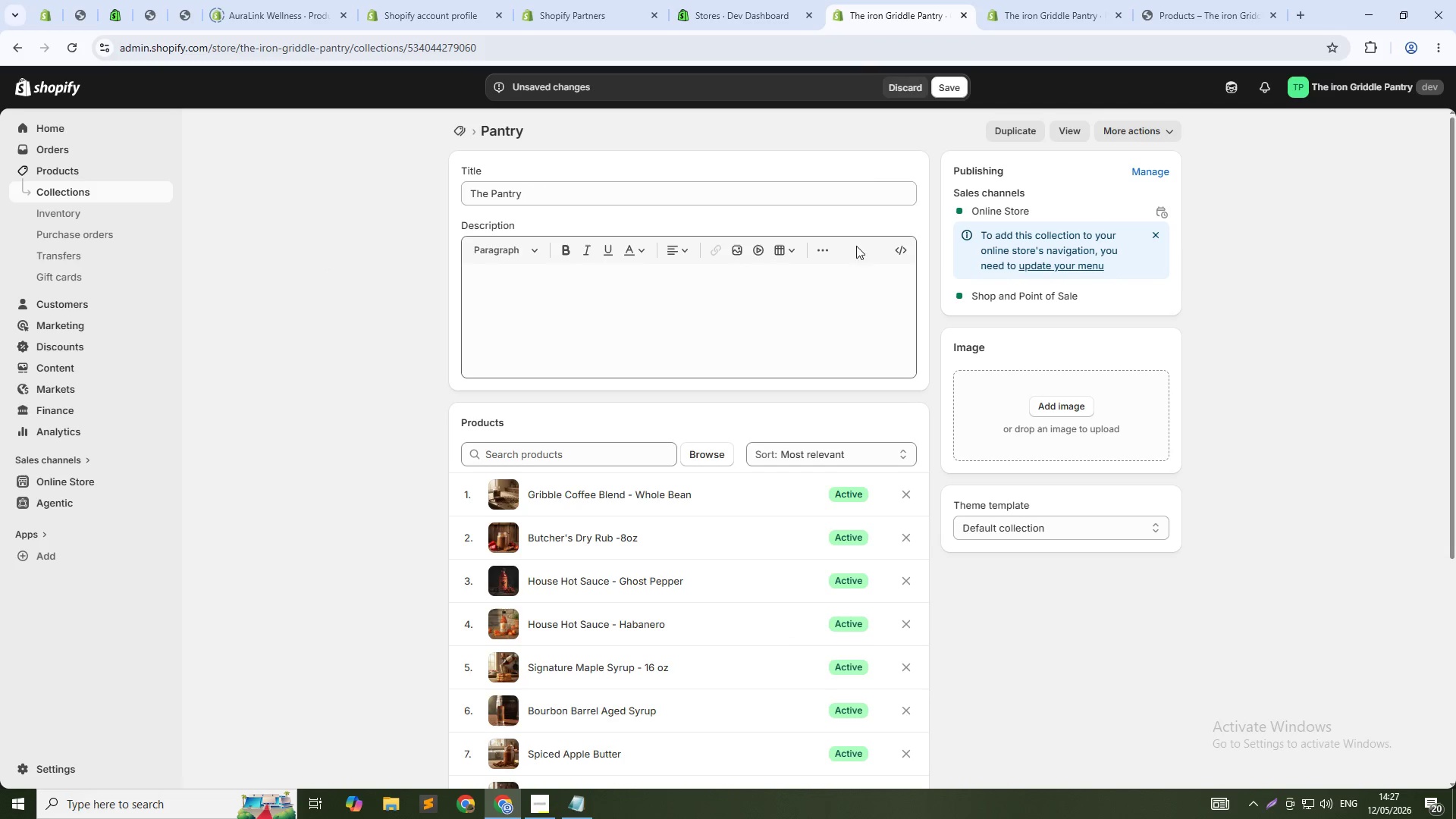 
scroll: coordinate [844, 245], scroll_direction: down, amount: 5.0
 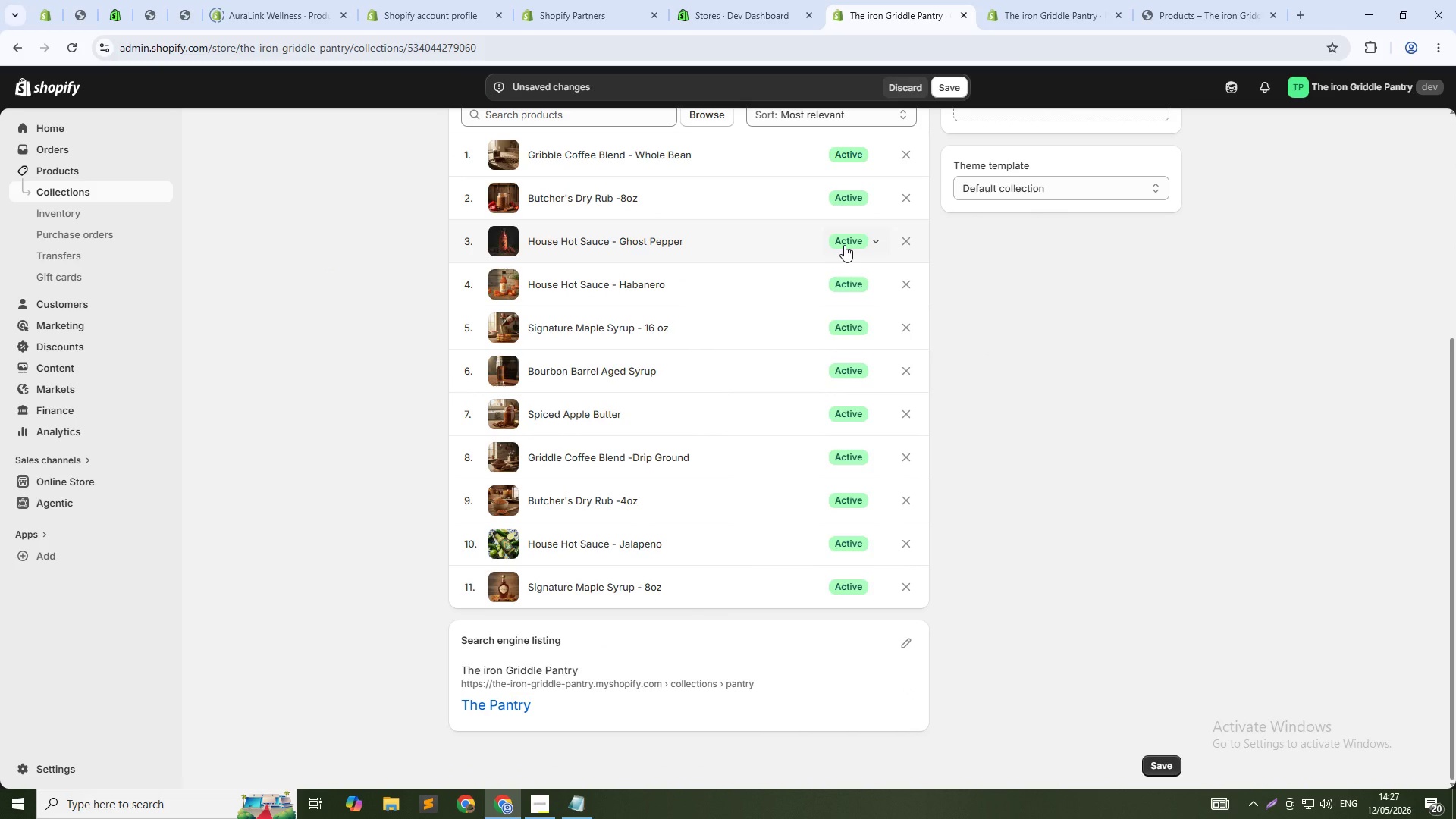 
scroll: coordinate [844, 245], scroll_direction: up, amount: 5.0
 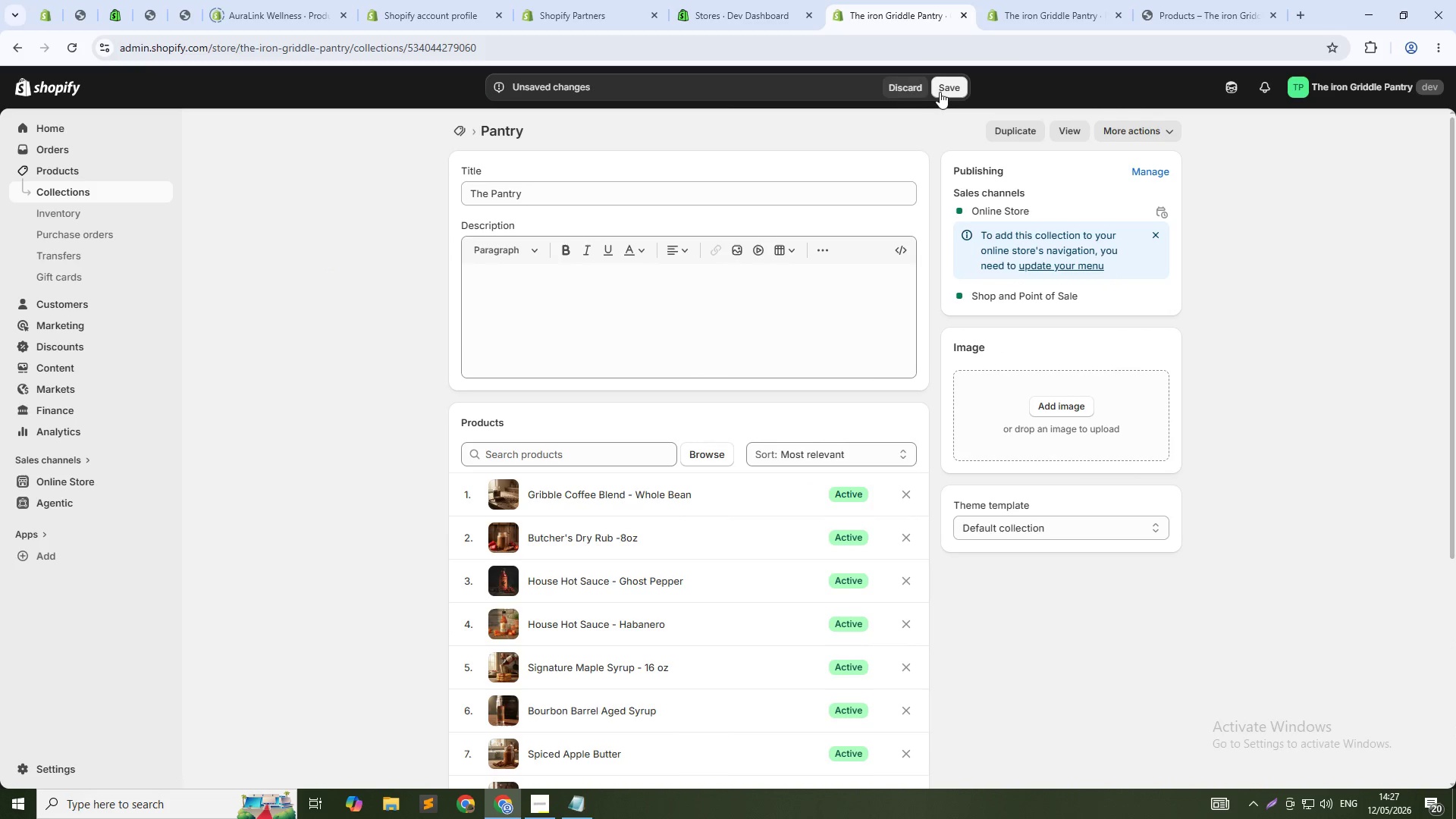 
left_click([943, 92])
 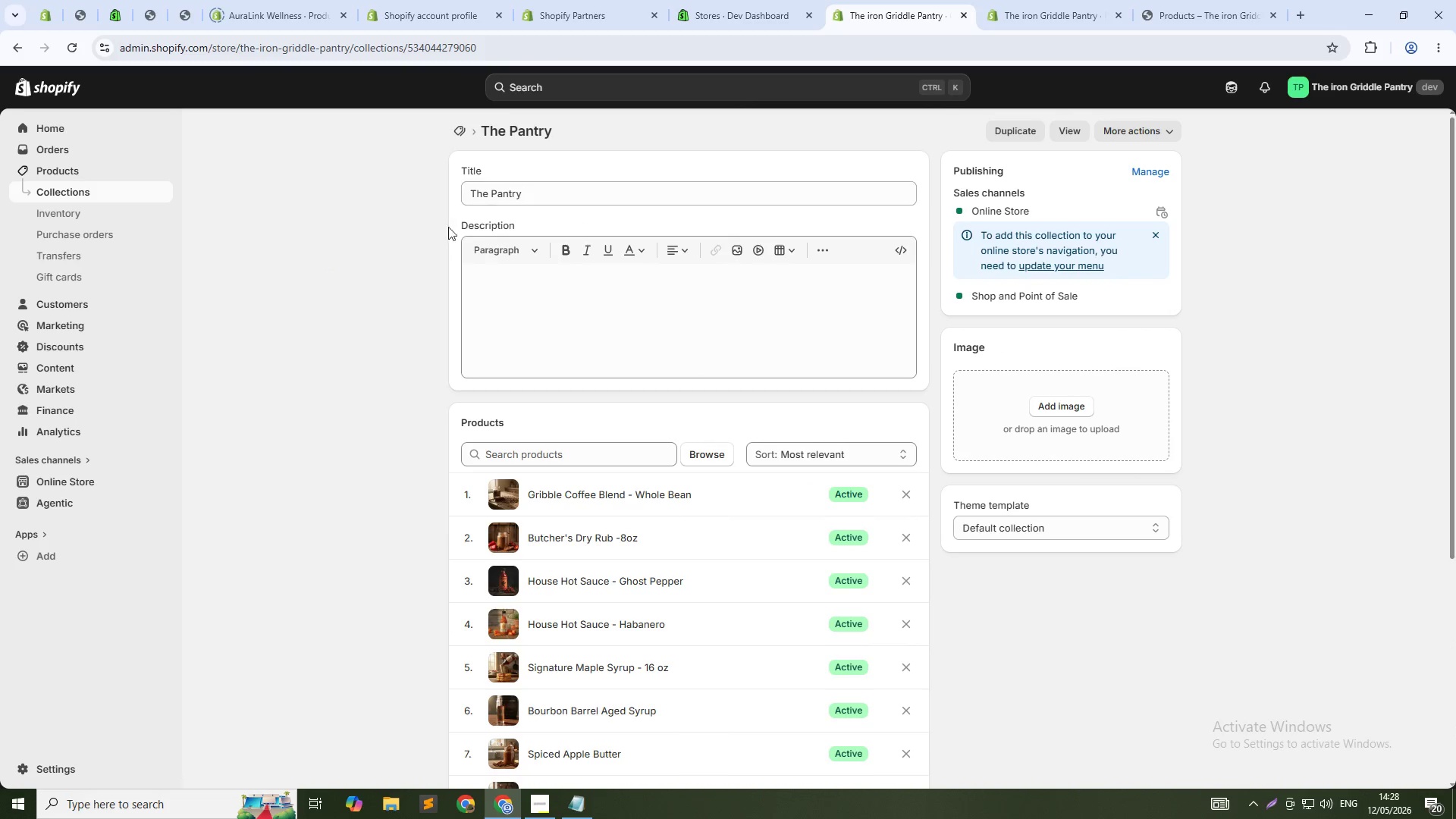 
left_click([82, 188])
 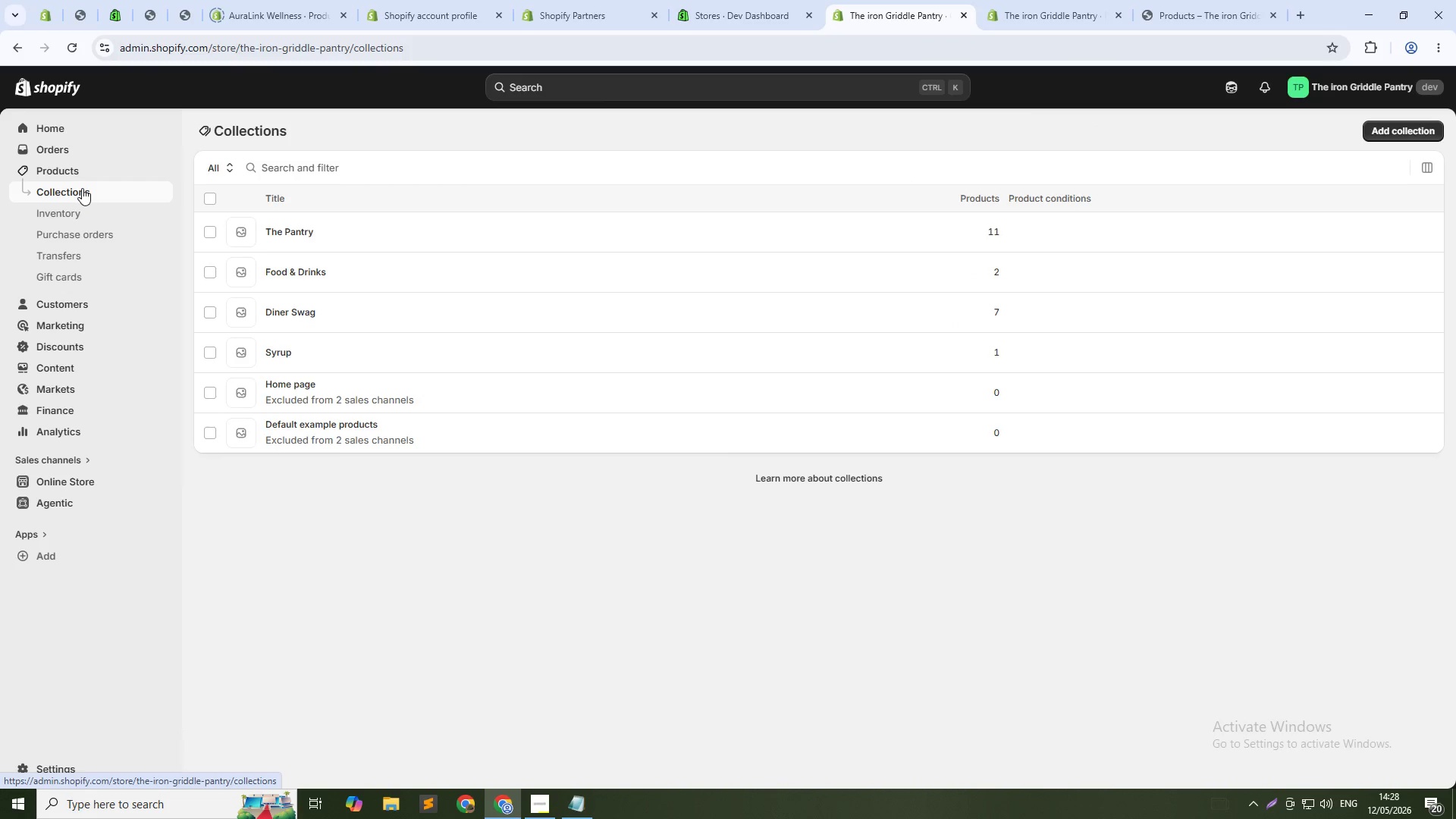 
wait(5.09)
 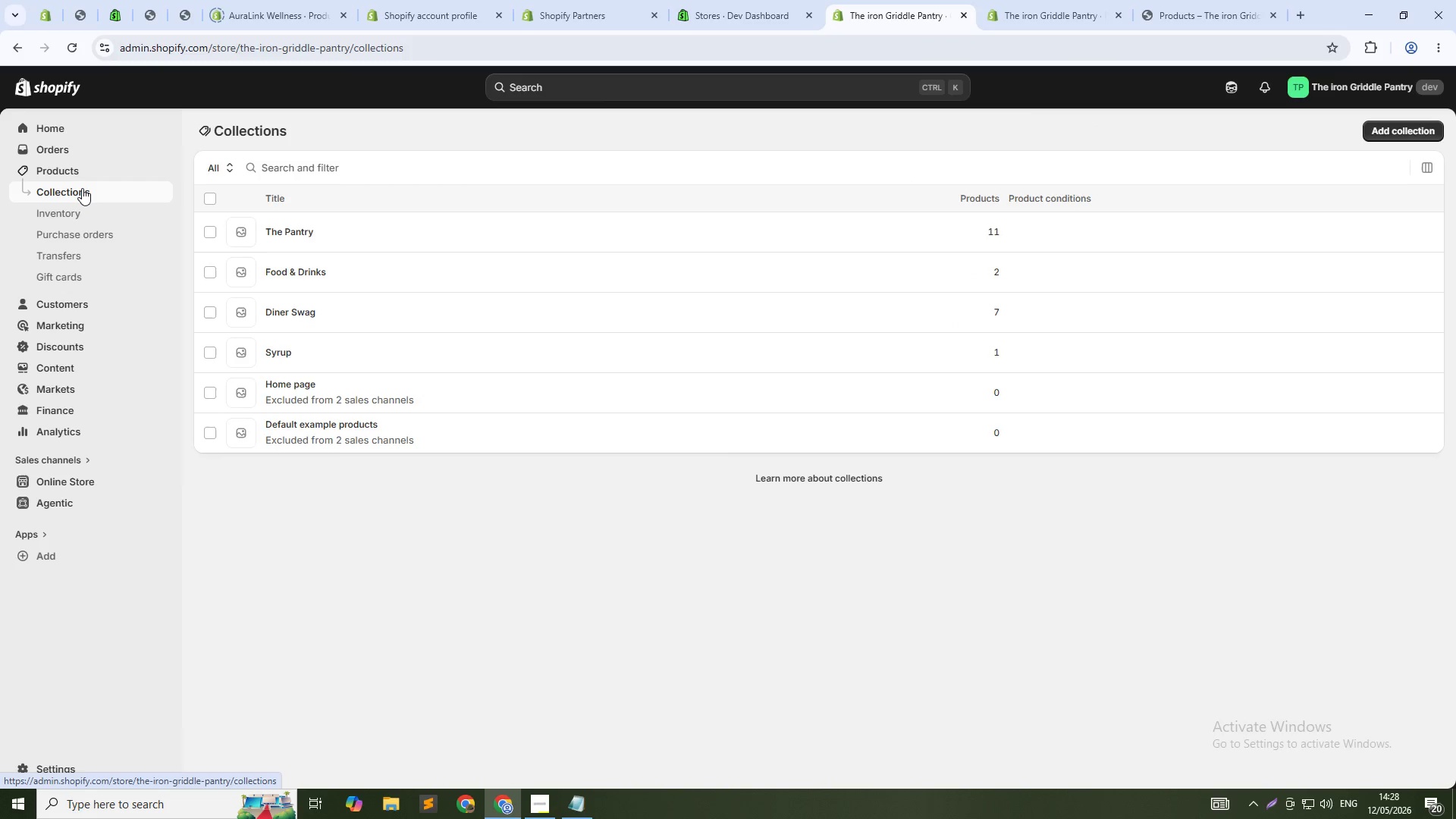 
left_click([297, 231])
 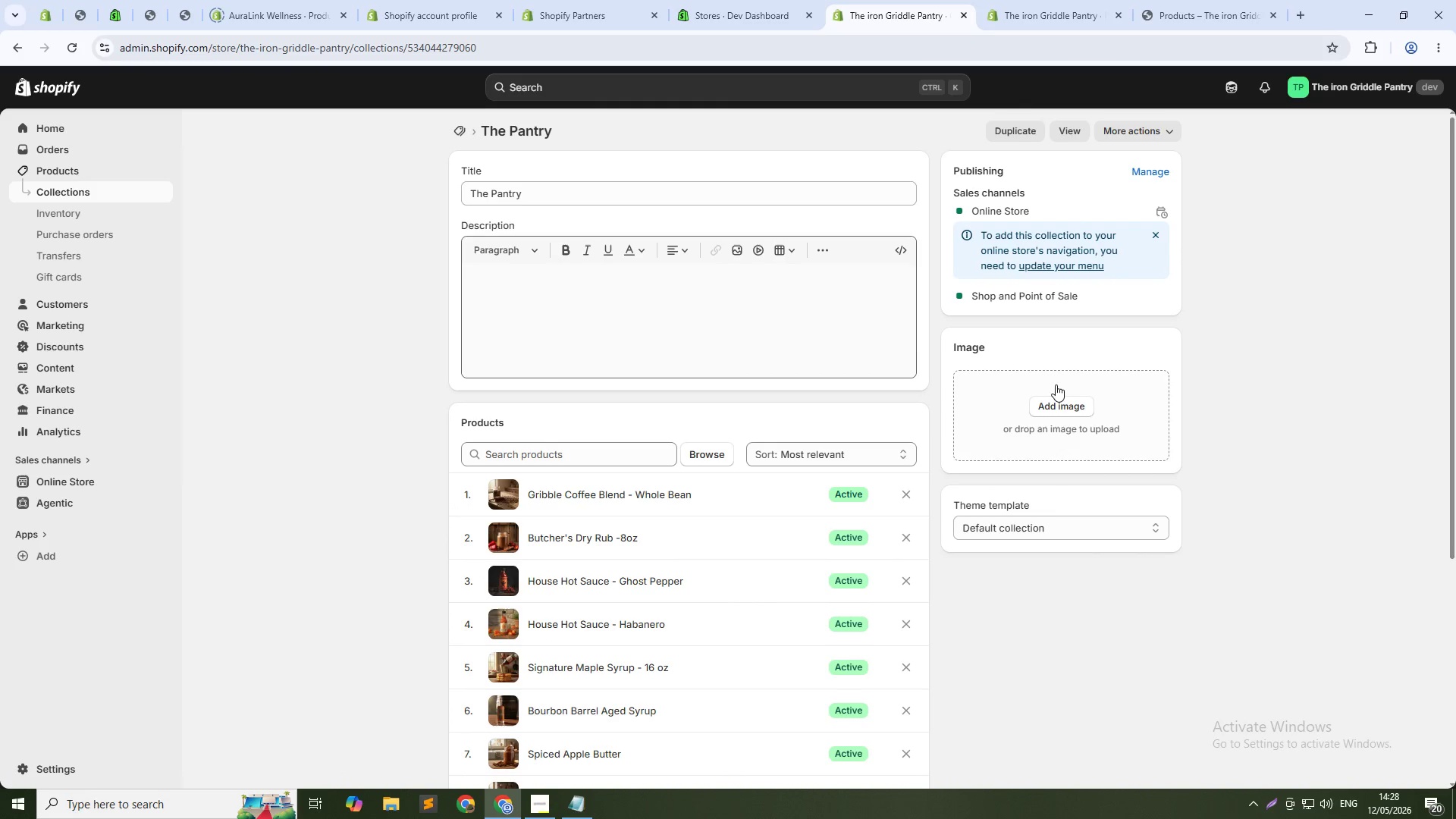 
left_click([1066, 404])
 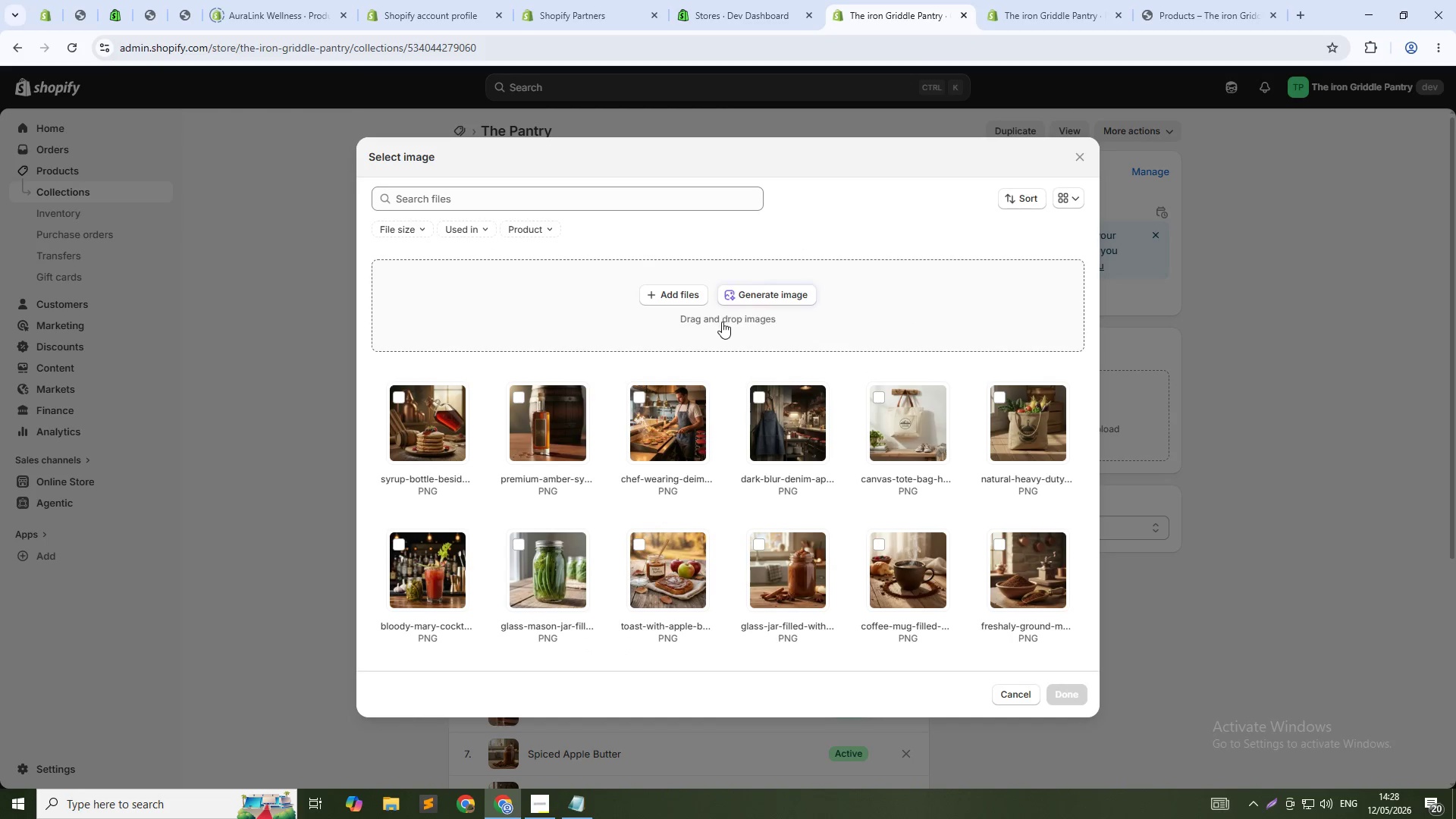 
left_click([748, 294])
 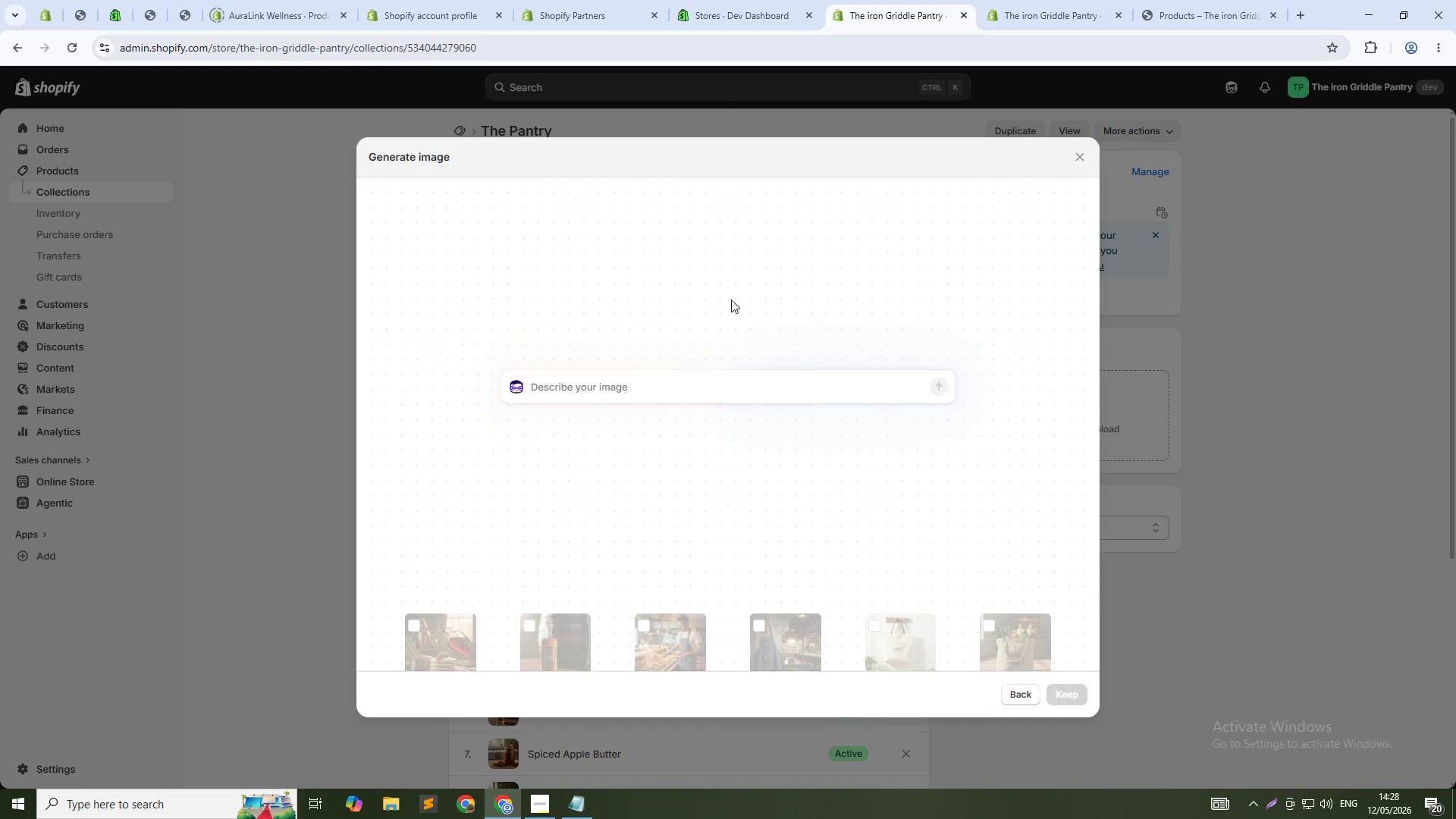 
type(THE PE)
key(Backspace)
type(ANTRY COLLECTON IMAGE GENERATE 1:1)
 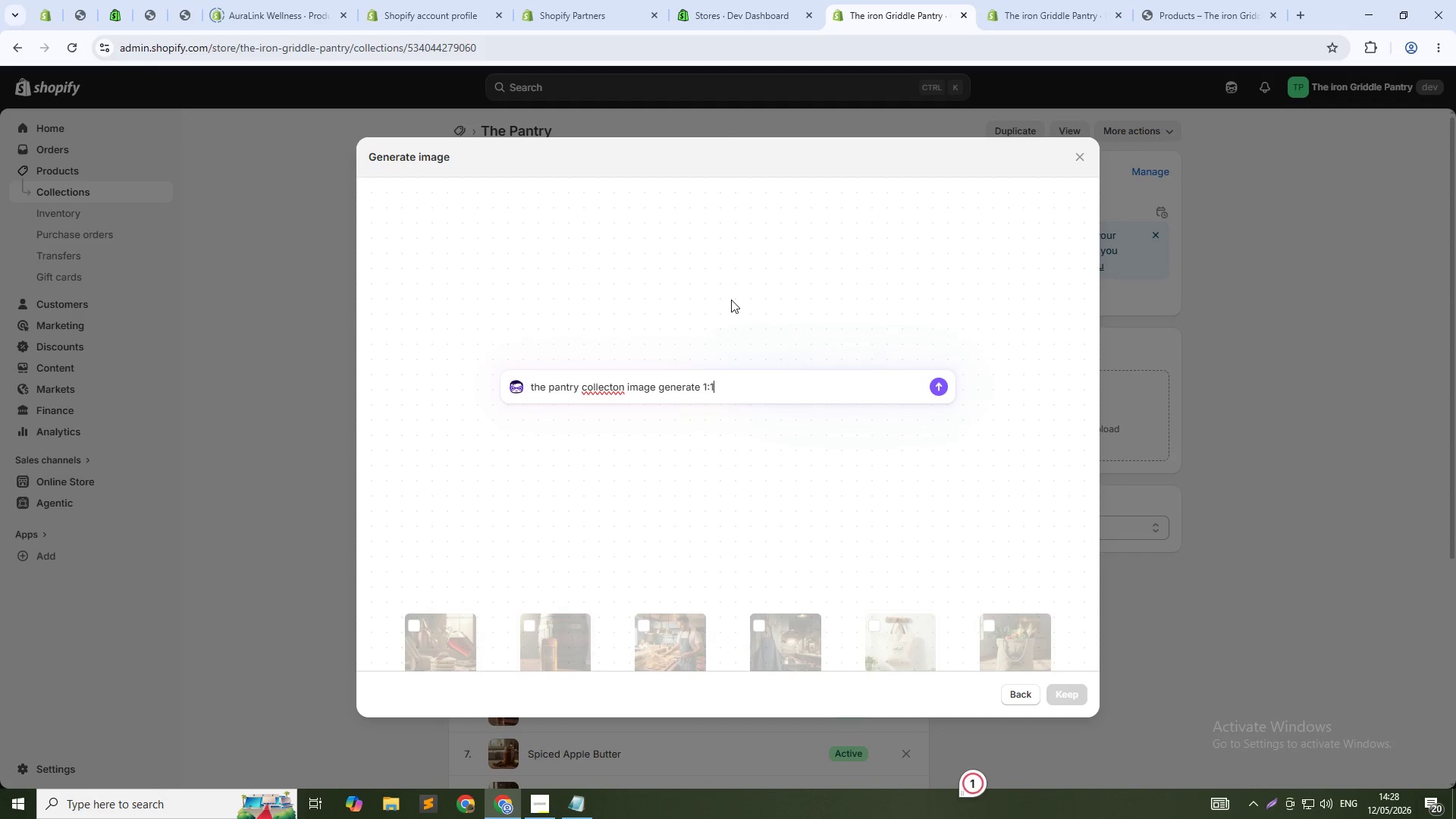 
key(Enter)
 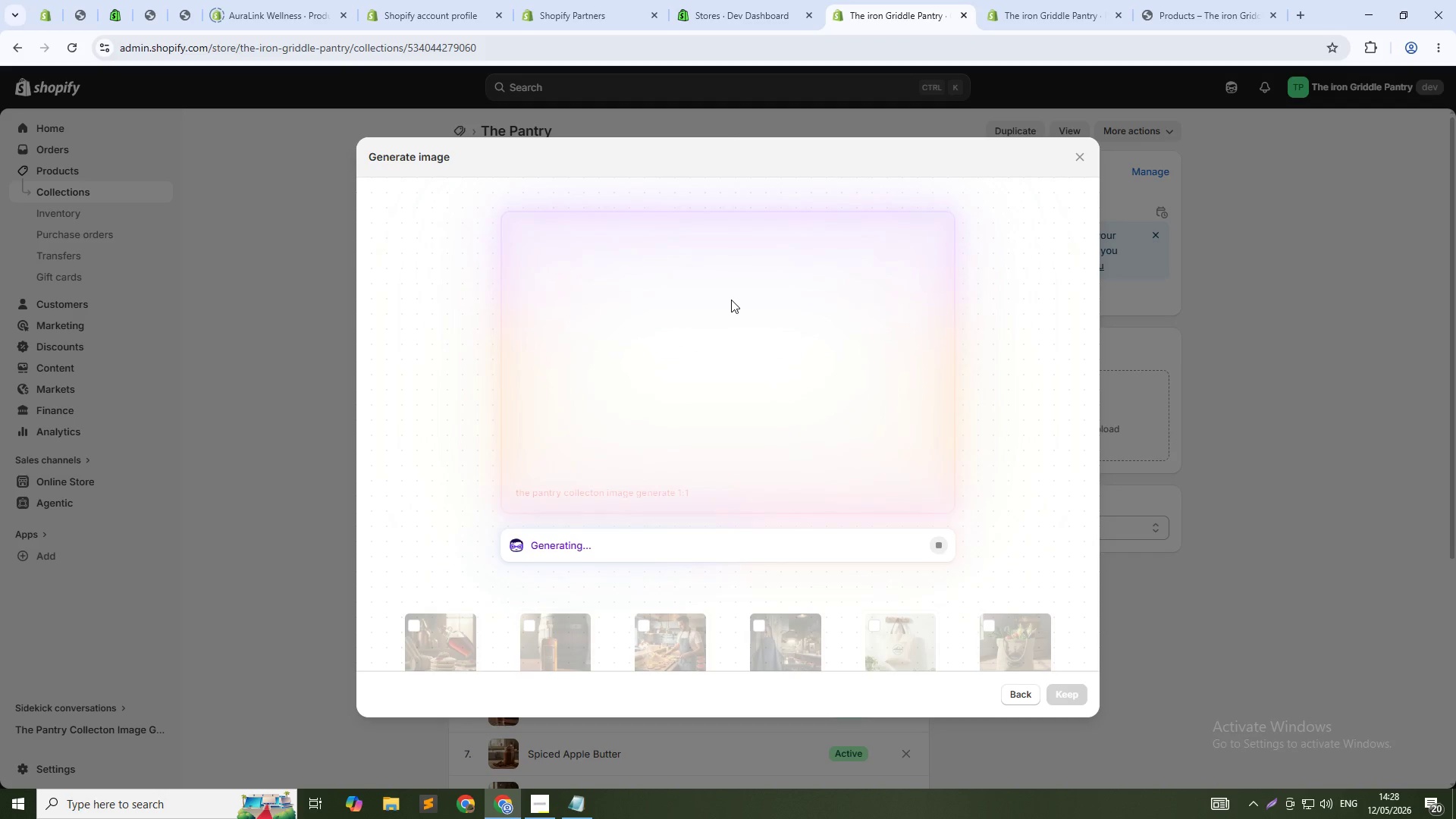 
wait(28.69)
 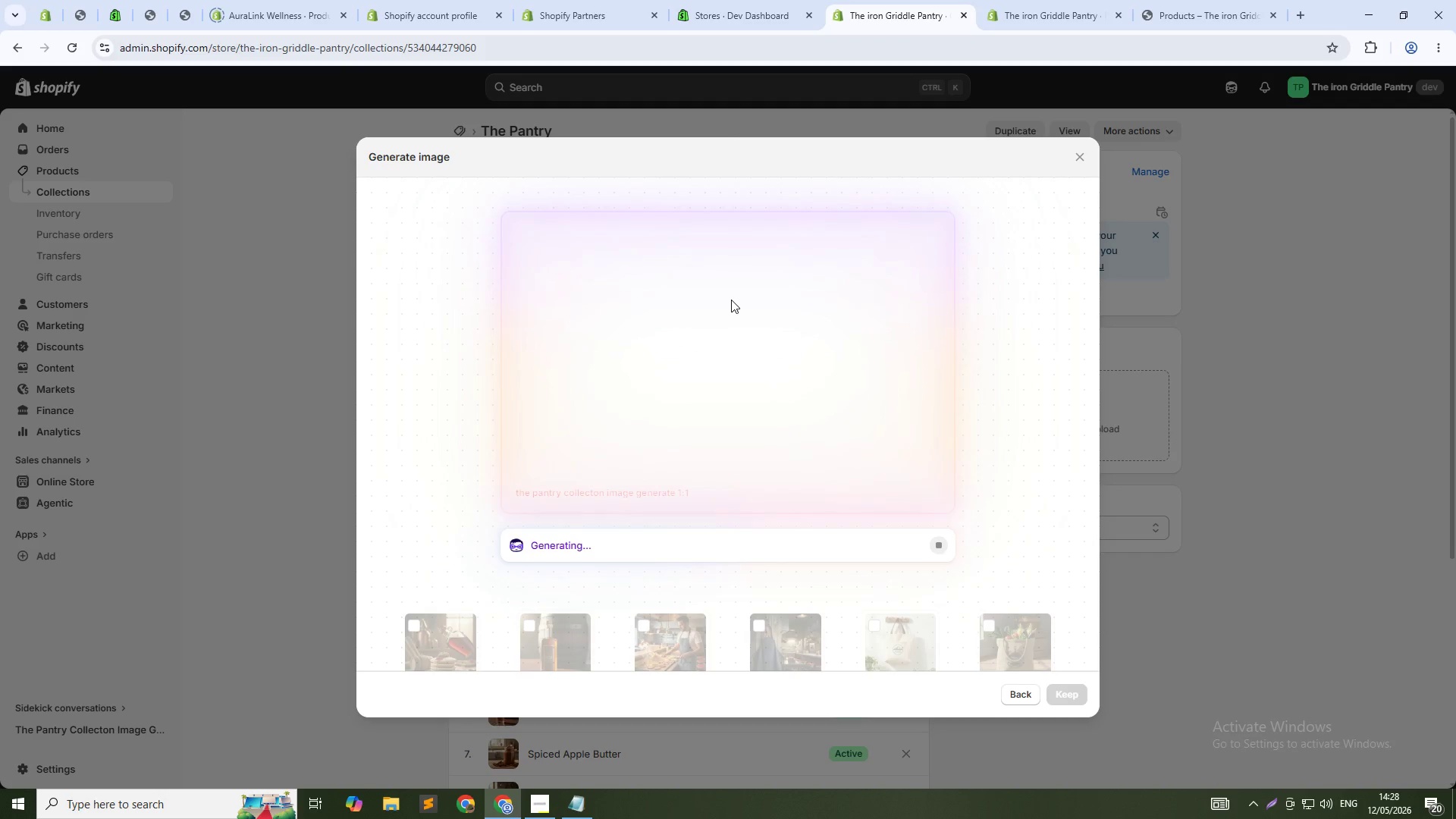 
left_click([1063, 695])
 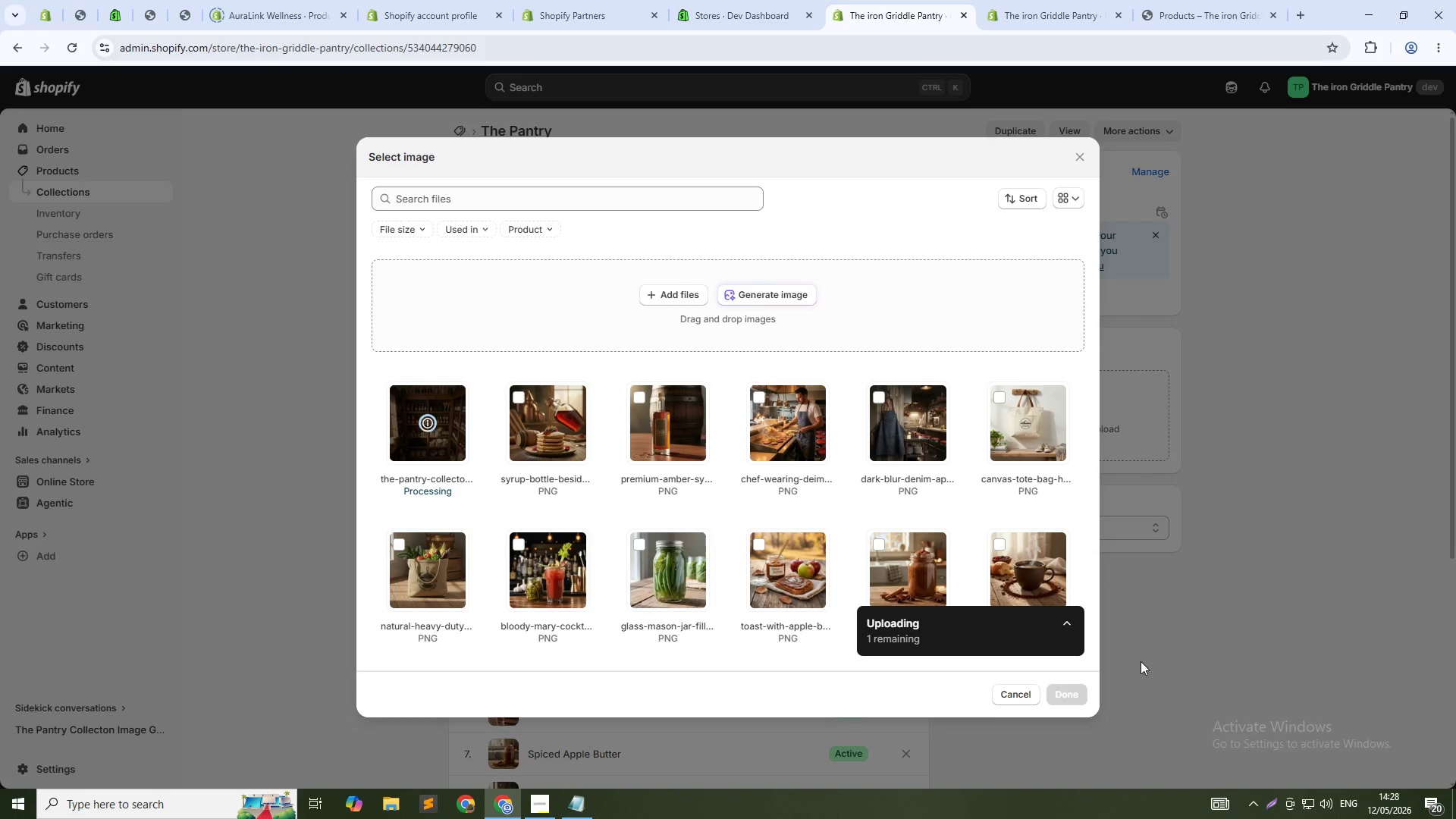 
wait(6.78)
 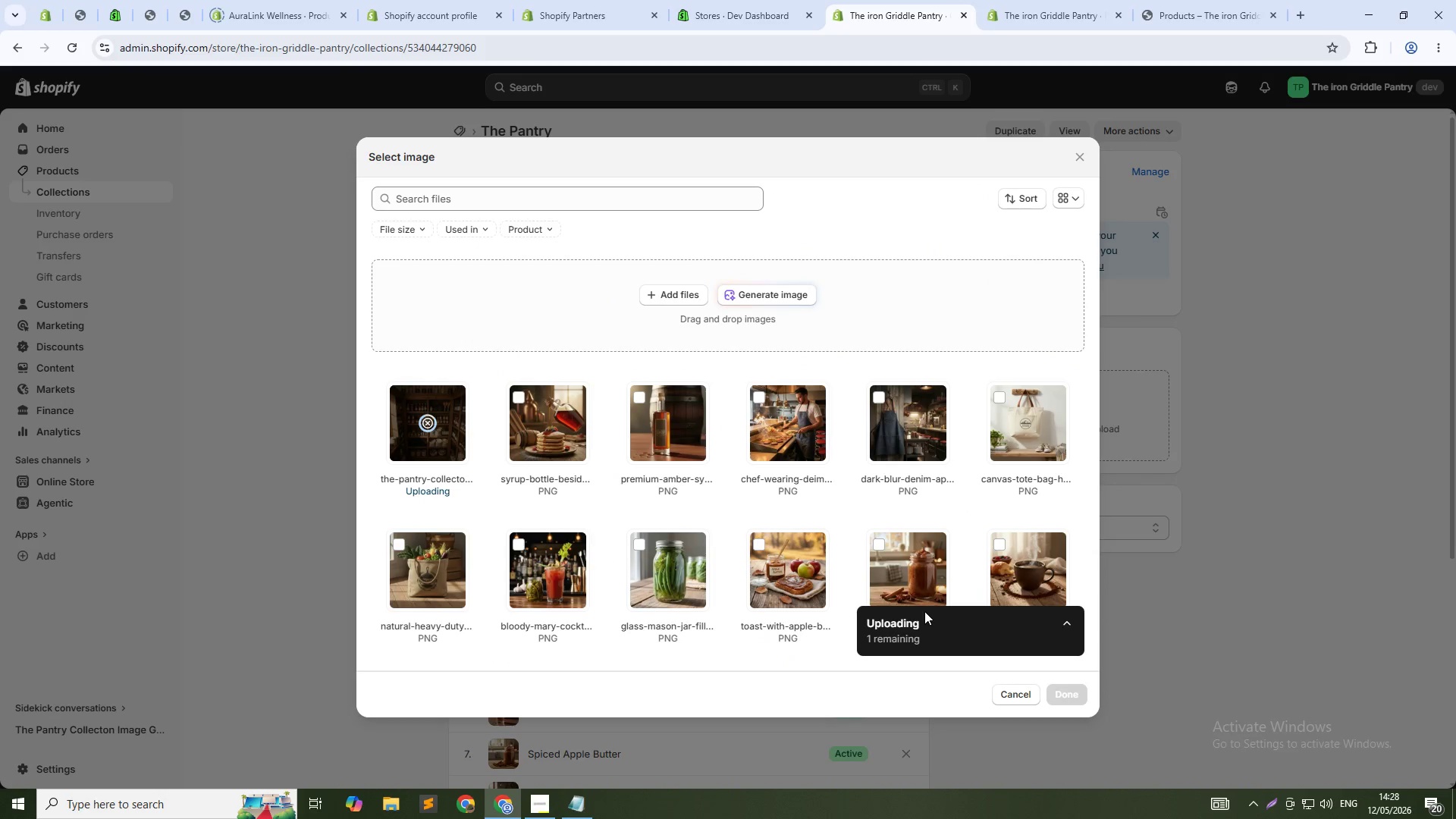 
left_click([1070, 695])
 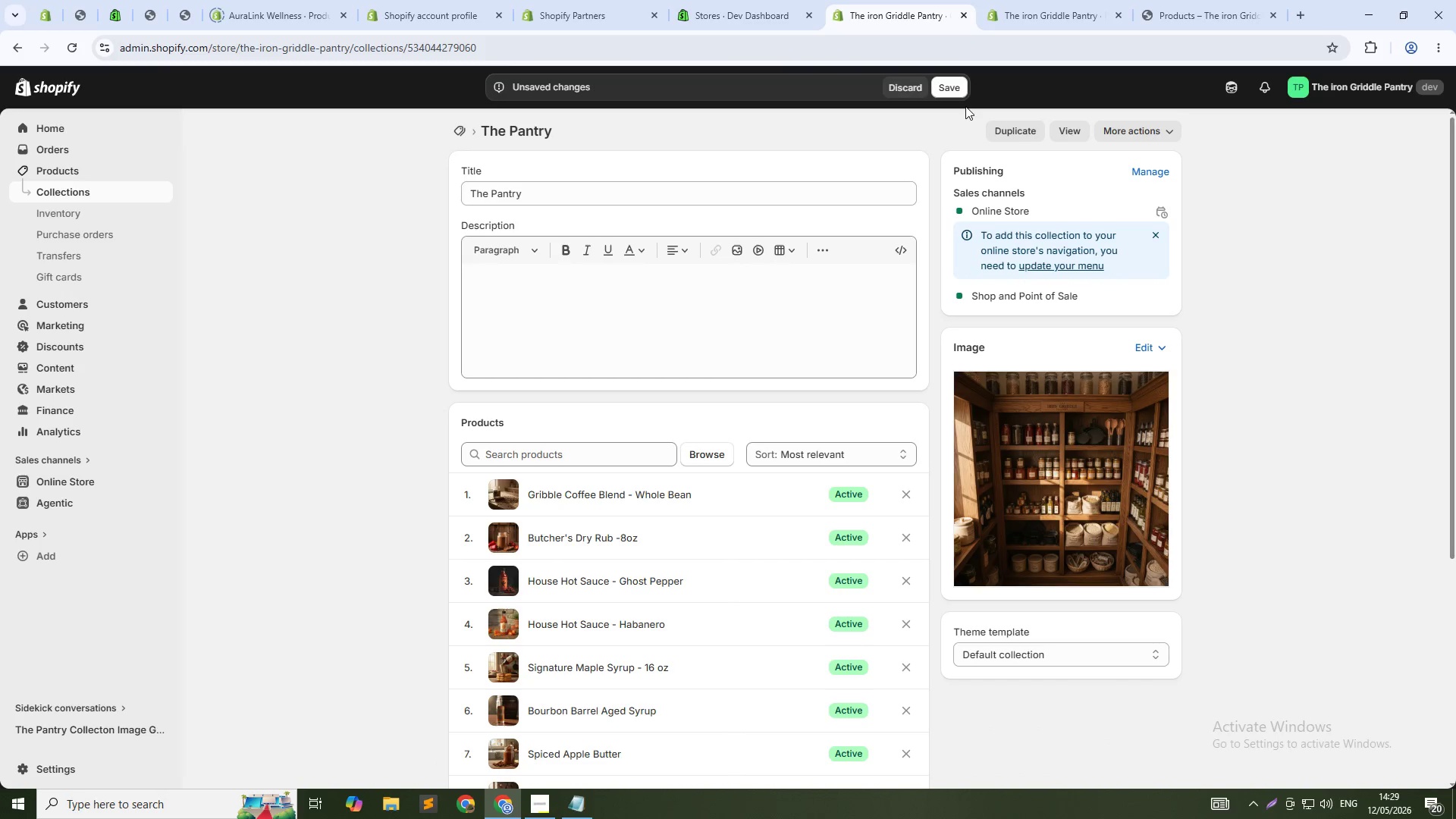 
left_click([961, 84])
 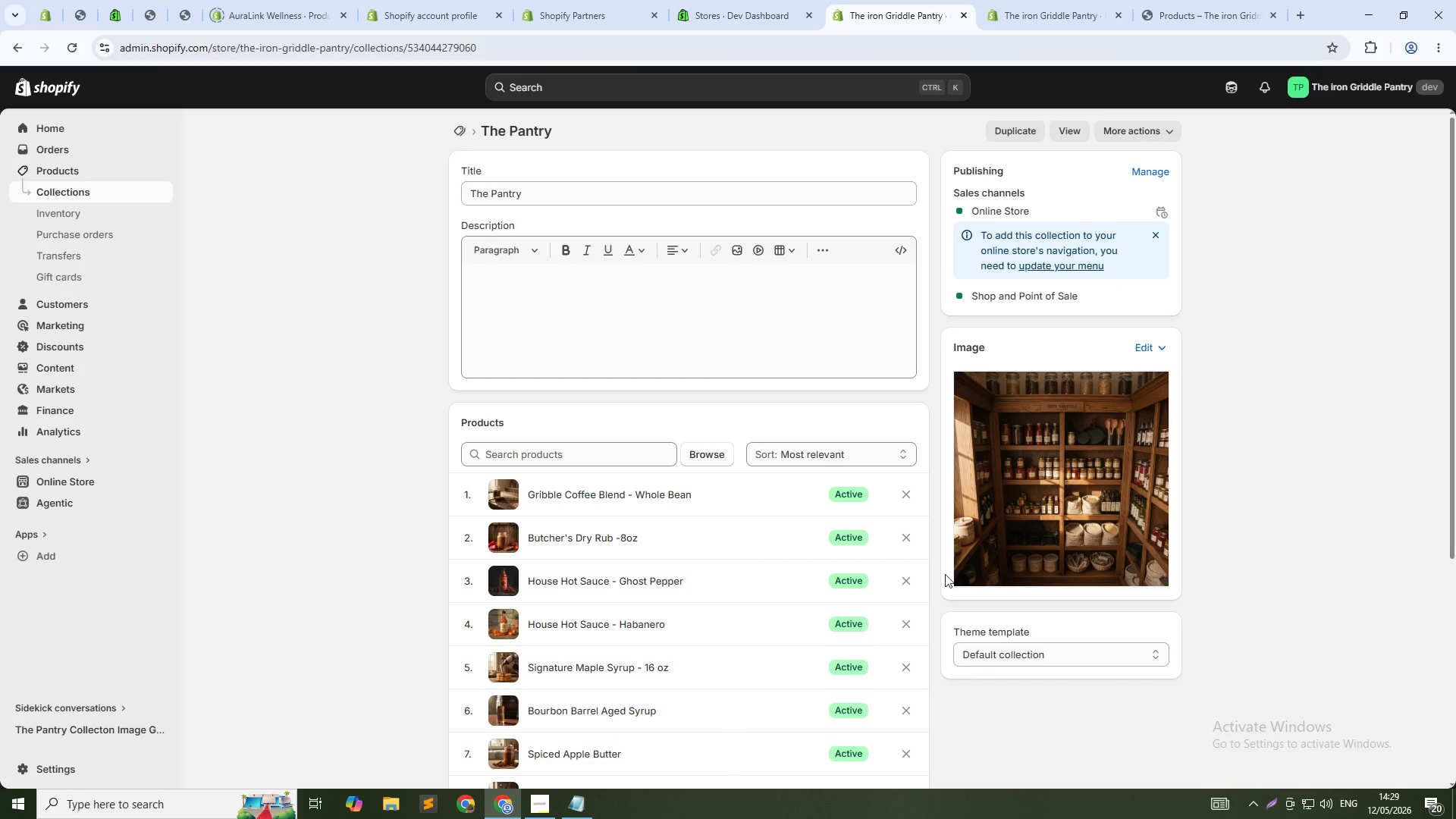 
wait(5.92)
 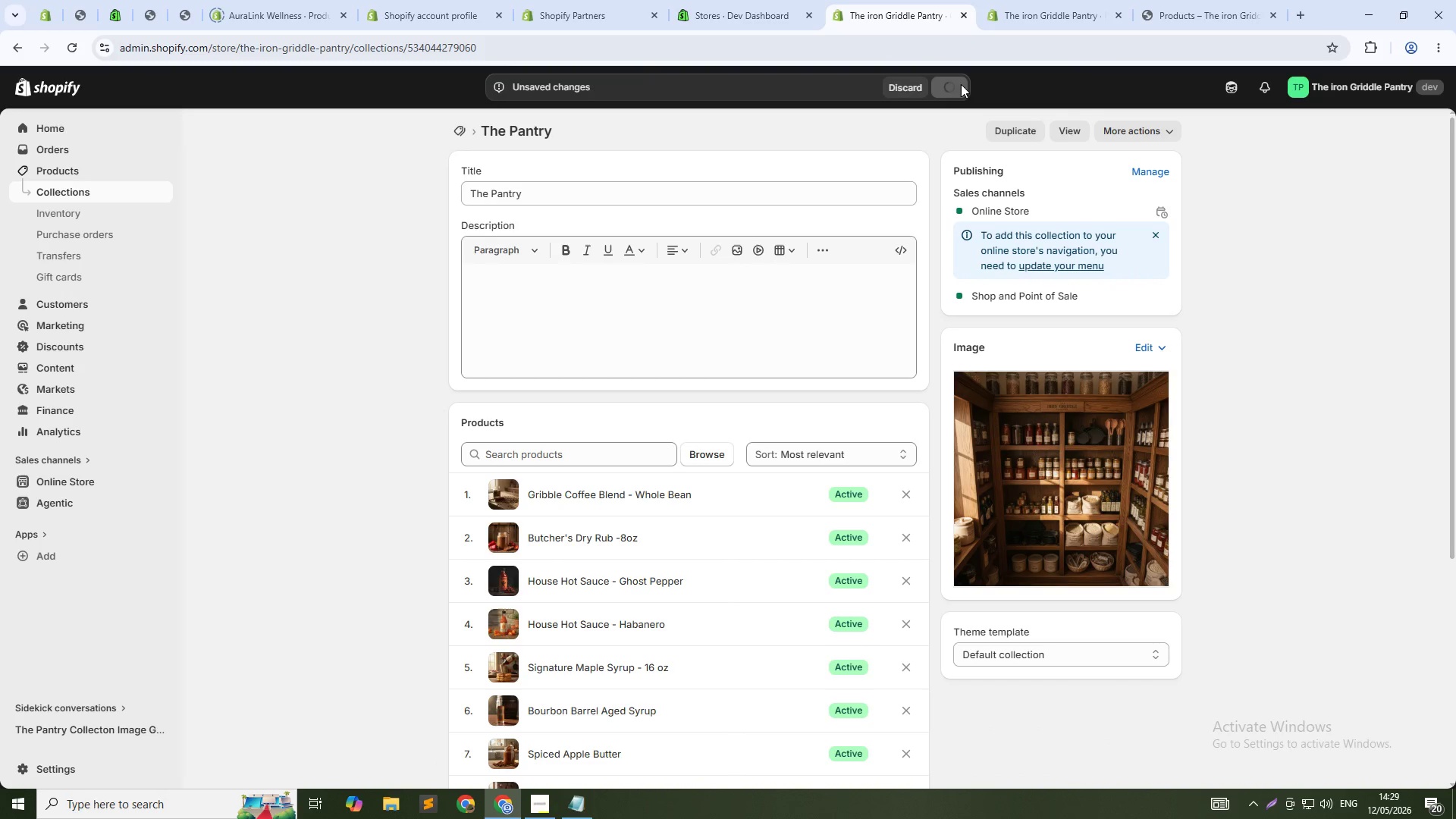 
left_click([777, 451])
 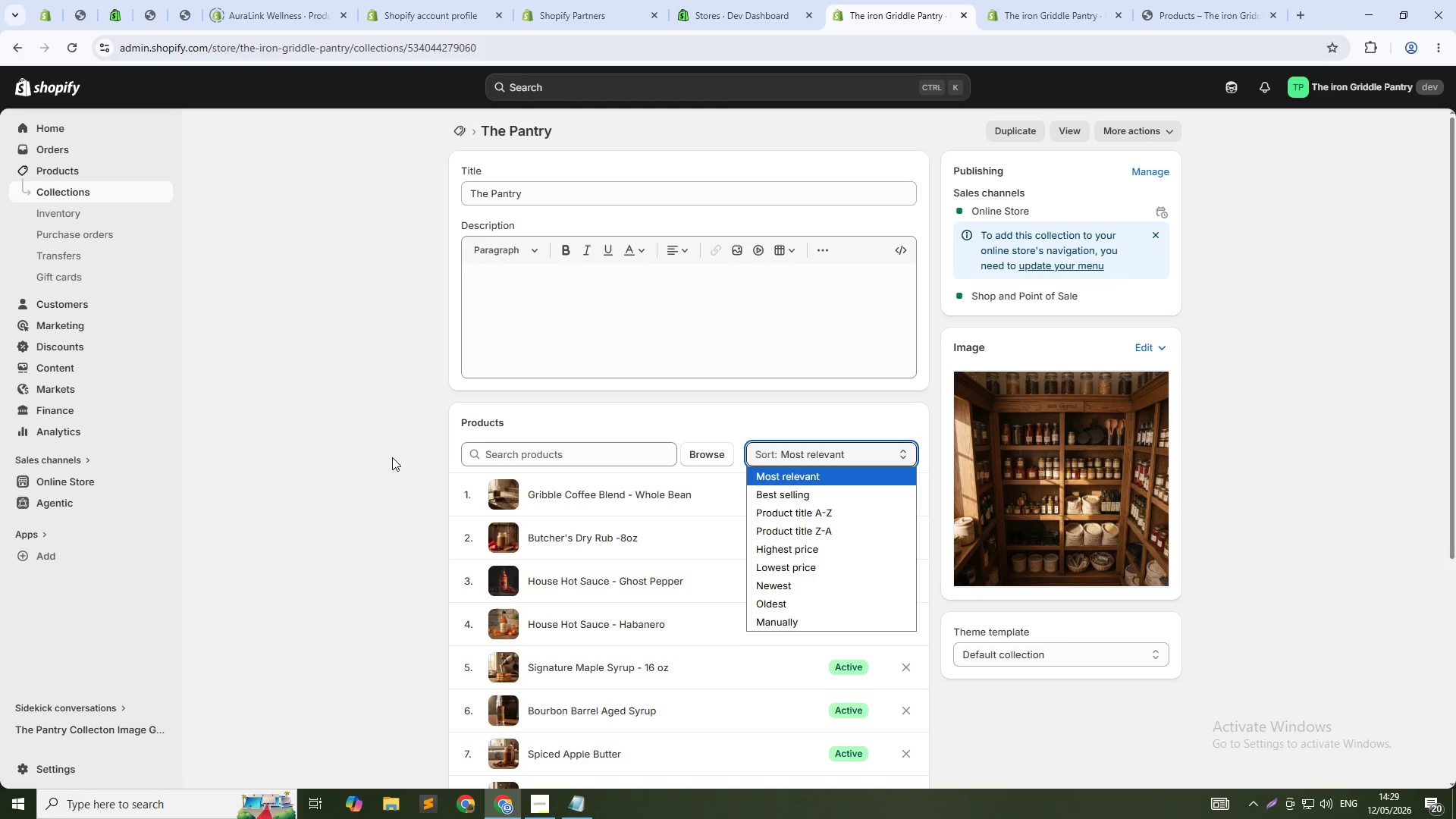 
left_click([351, 436])
 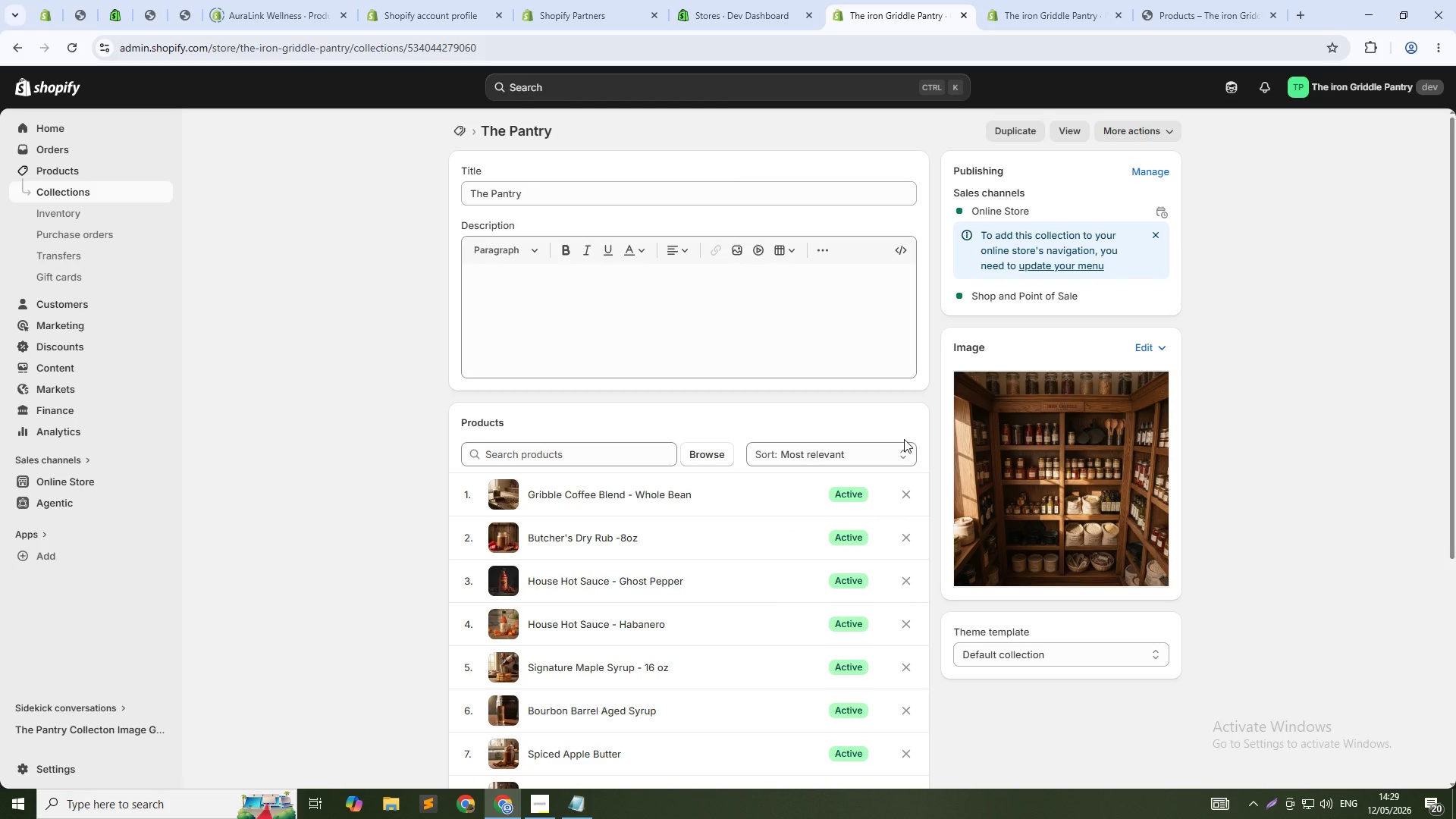 
wait(7.08)
 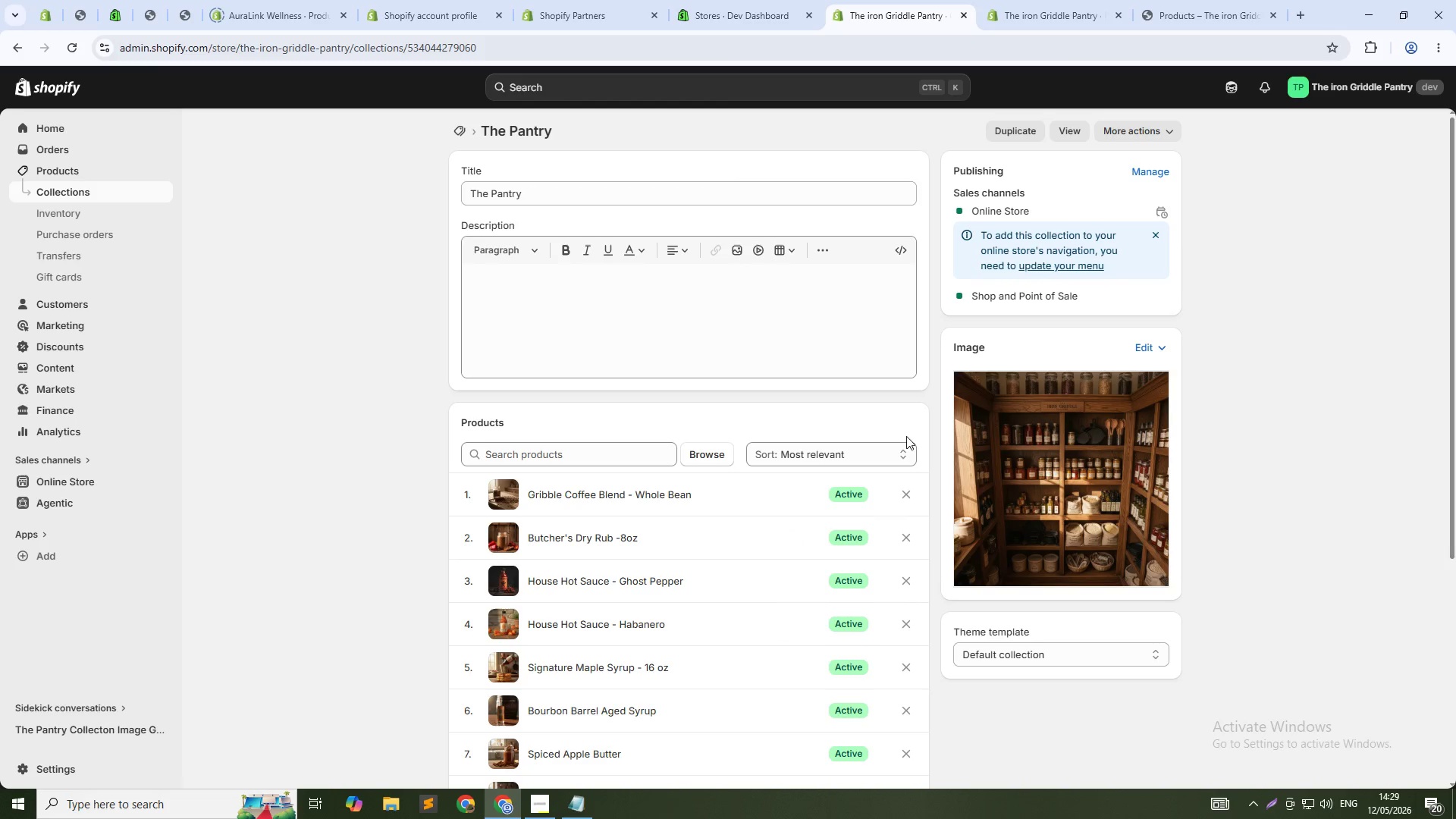 
left_click([66, 188])
 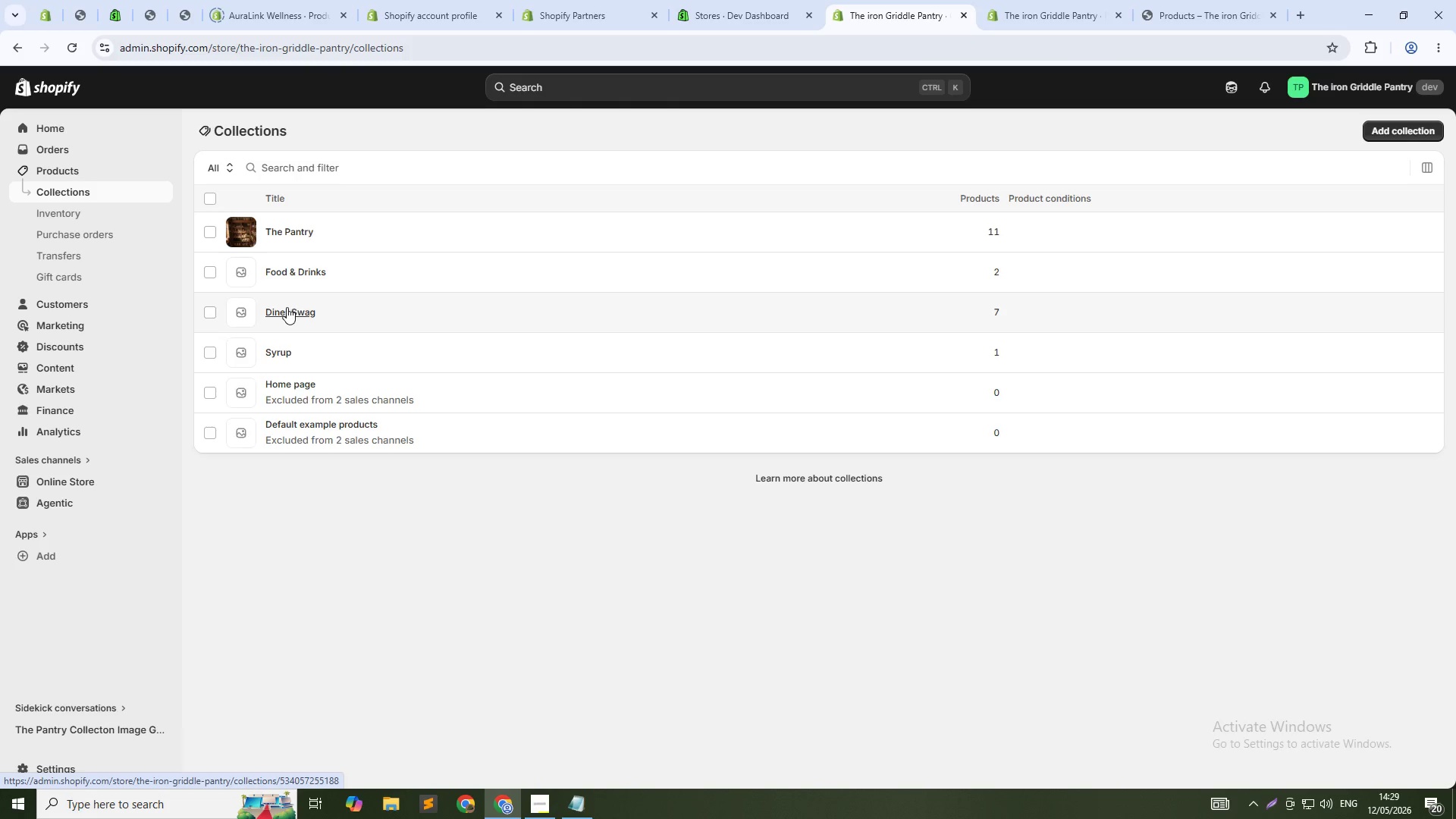 
left_click([284, 310])
 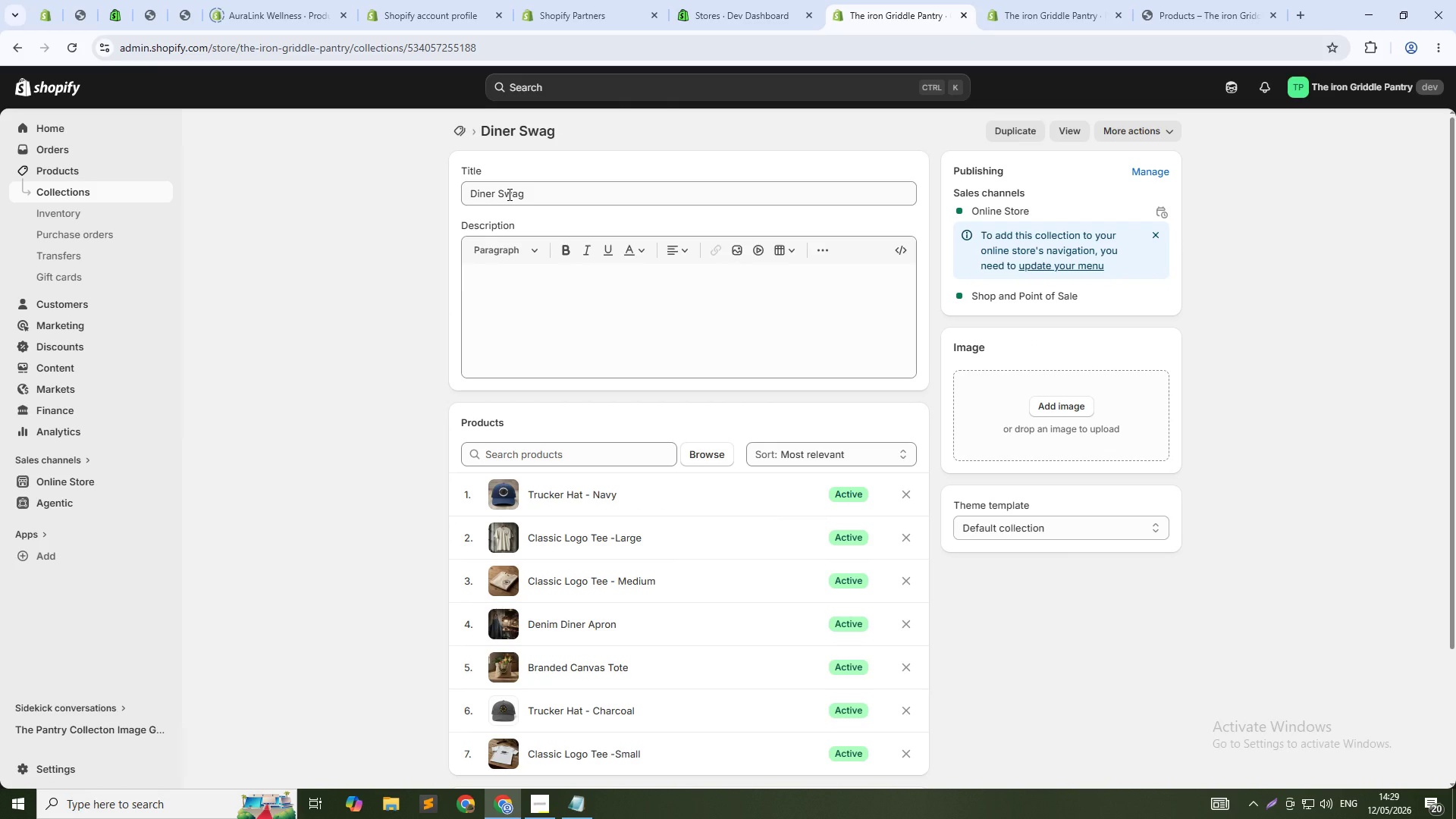 
scroll: coordinate [769, 429], scroll_direction: down, amount: 1.0
 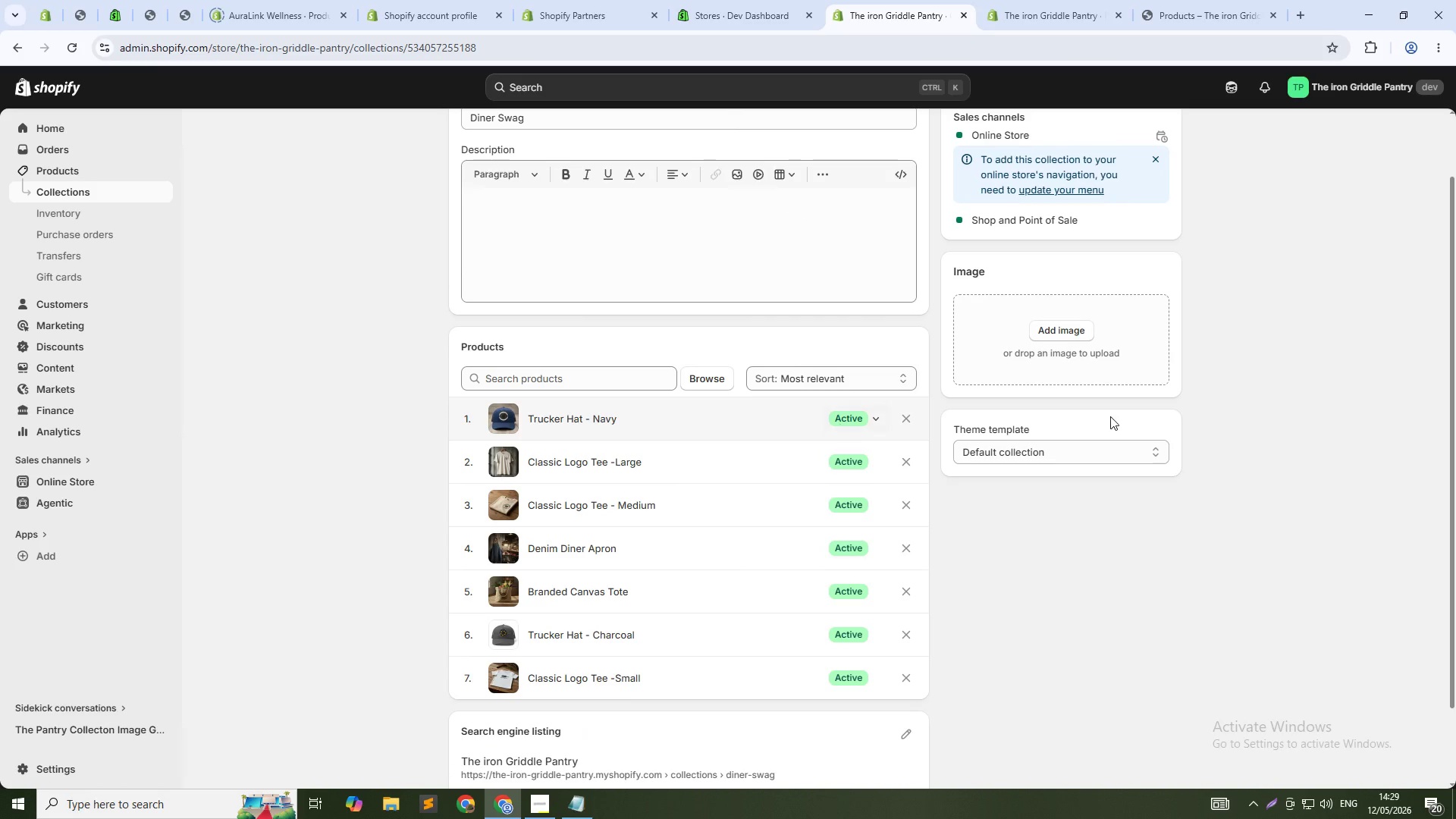 
left_click([1082, 337])
 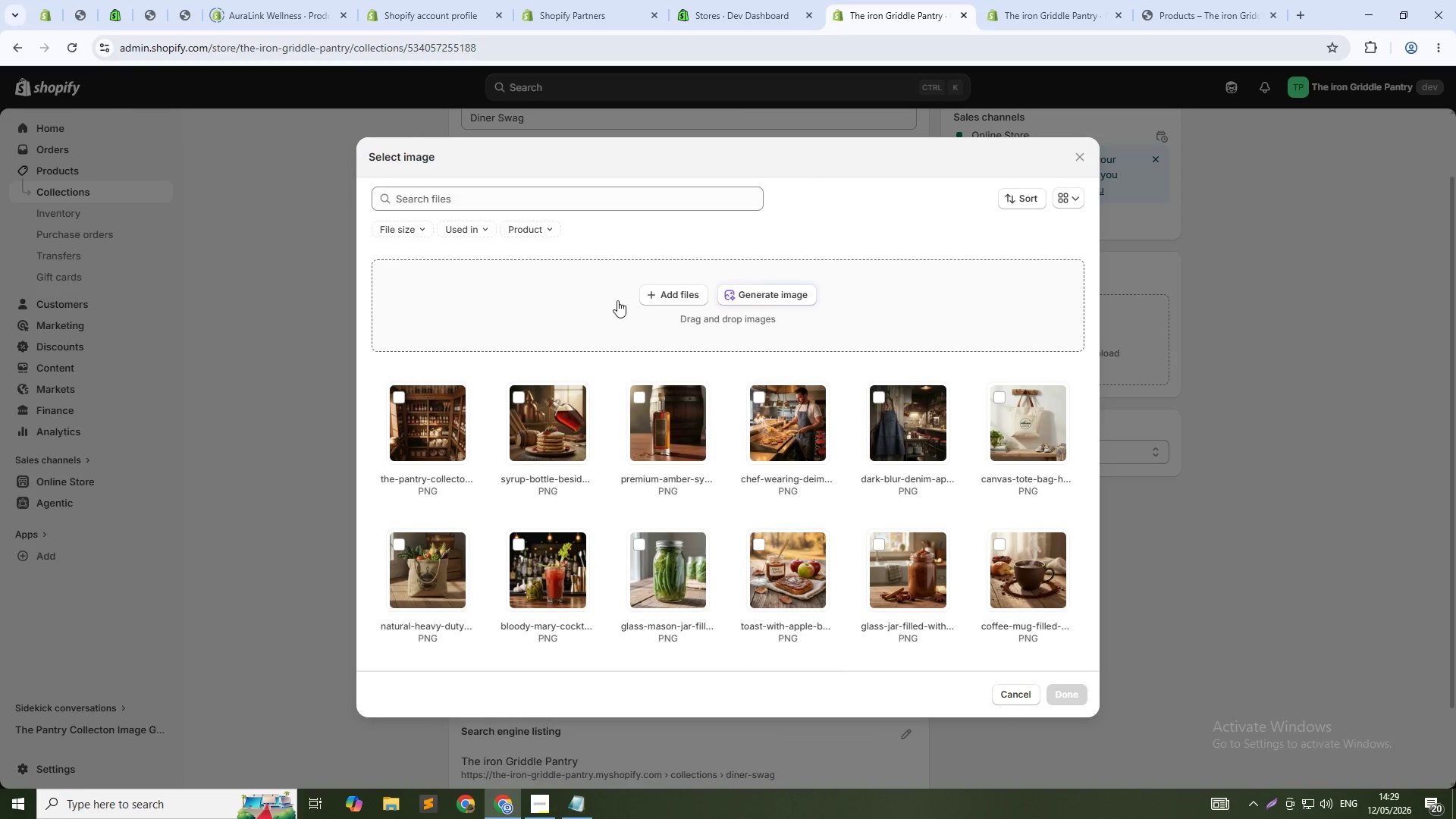 
left_click([758, 293])
 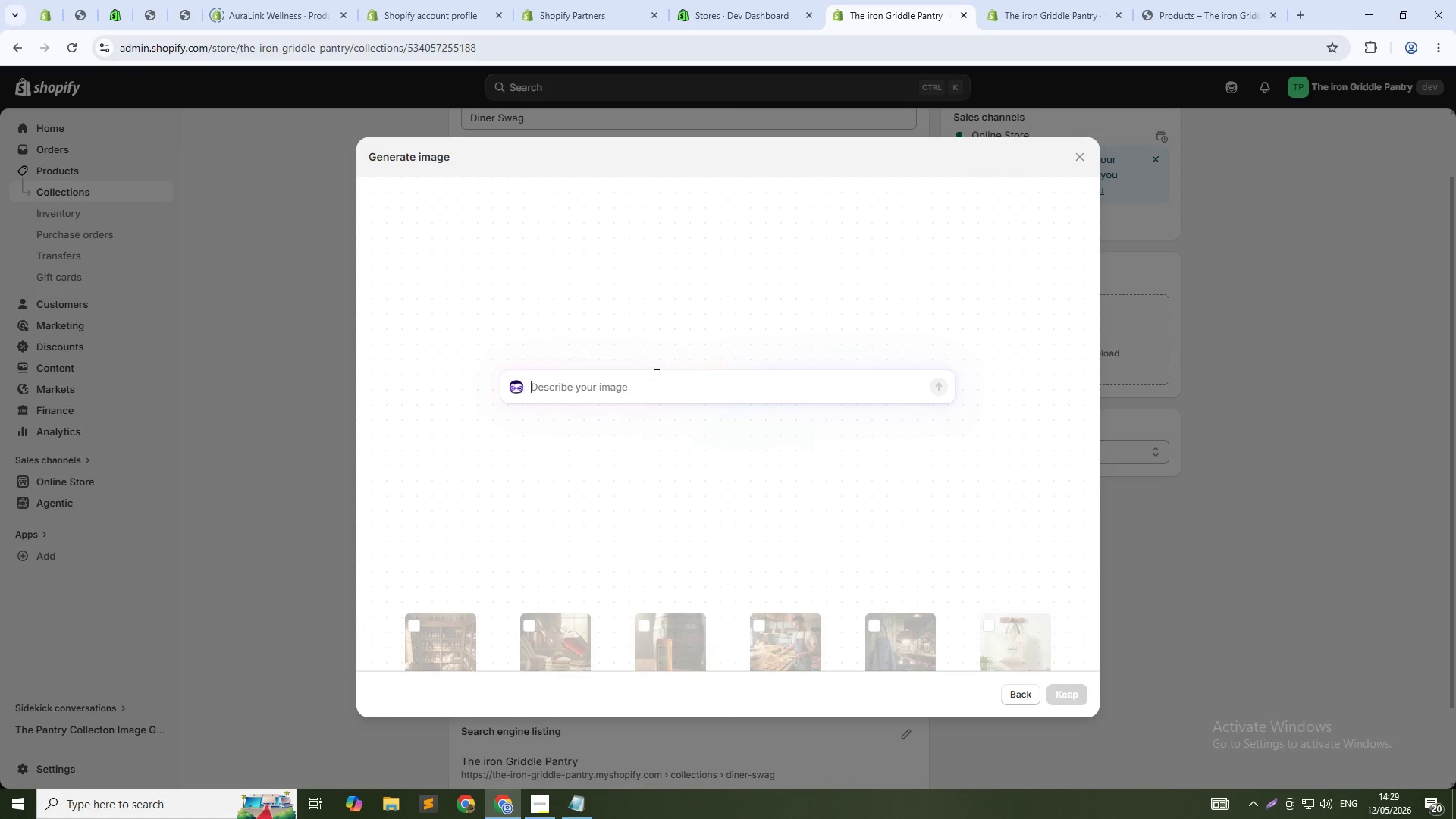 
type(Diner swag collection imeg 1:1)
 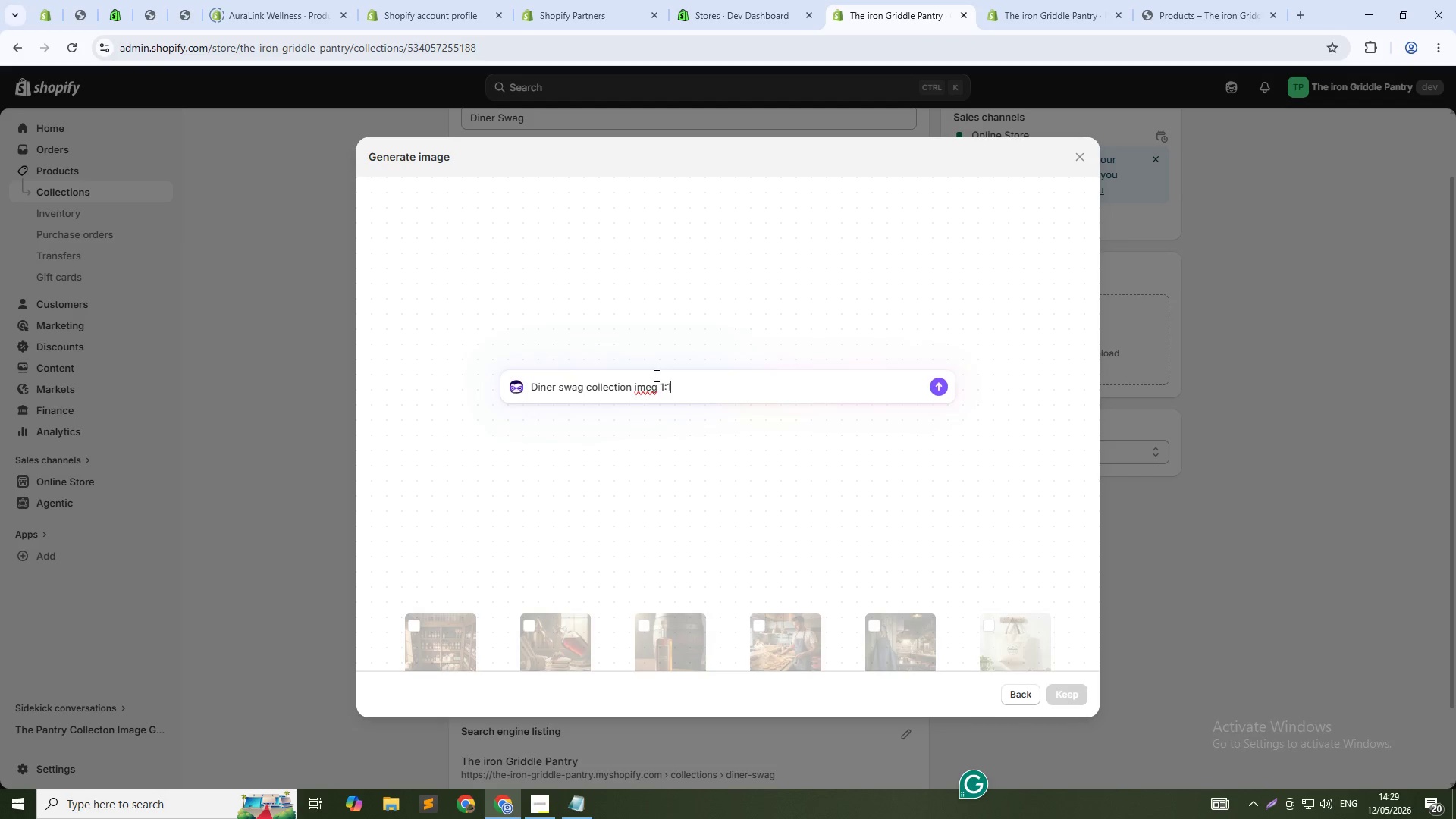 
key(Enter)
 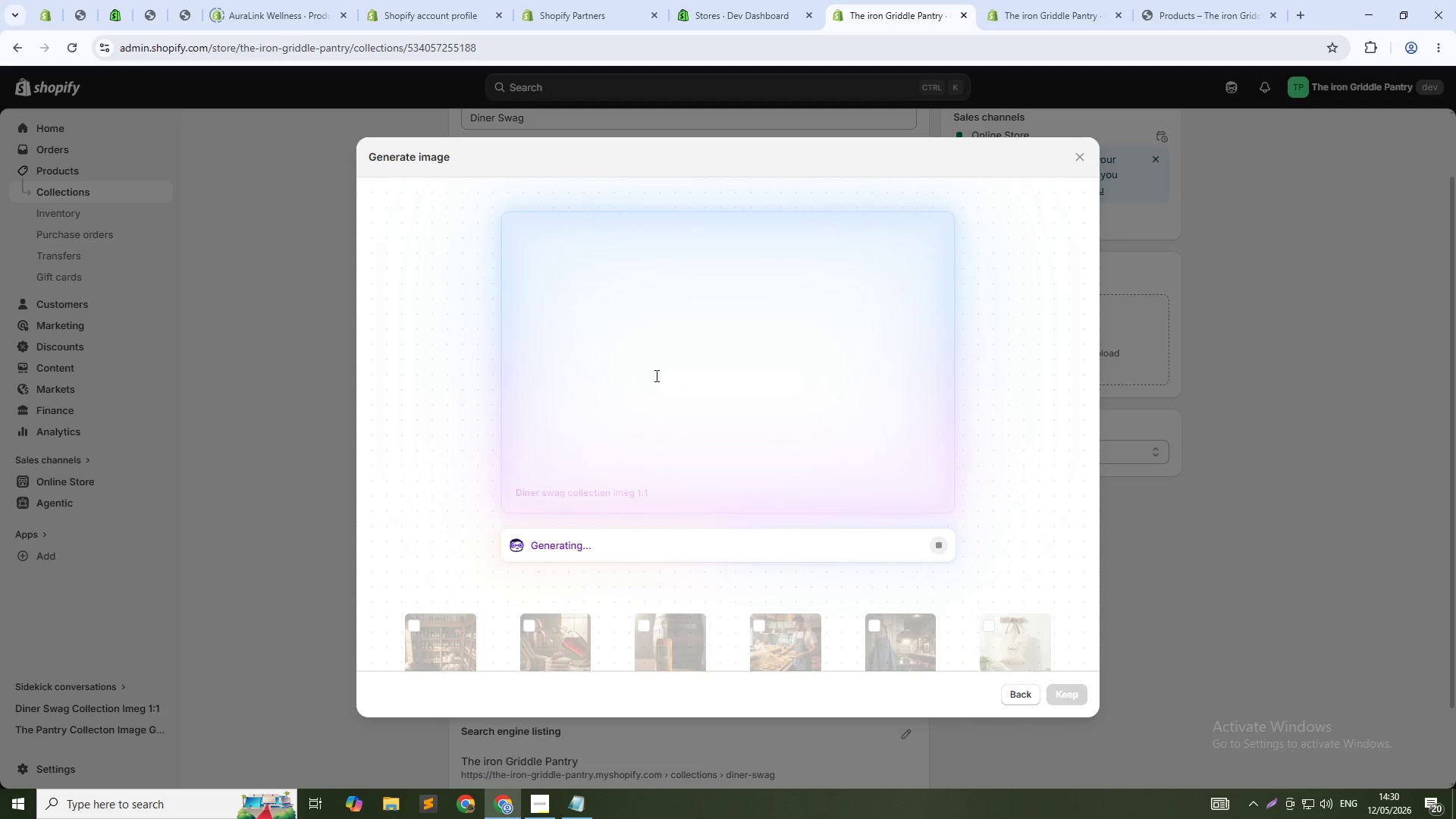 
wait(27.08)
 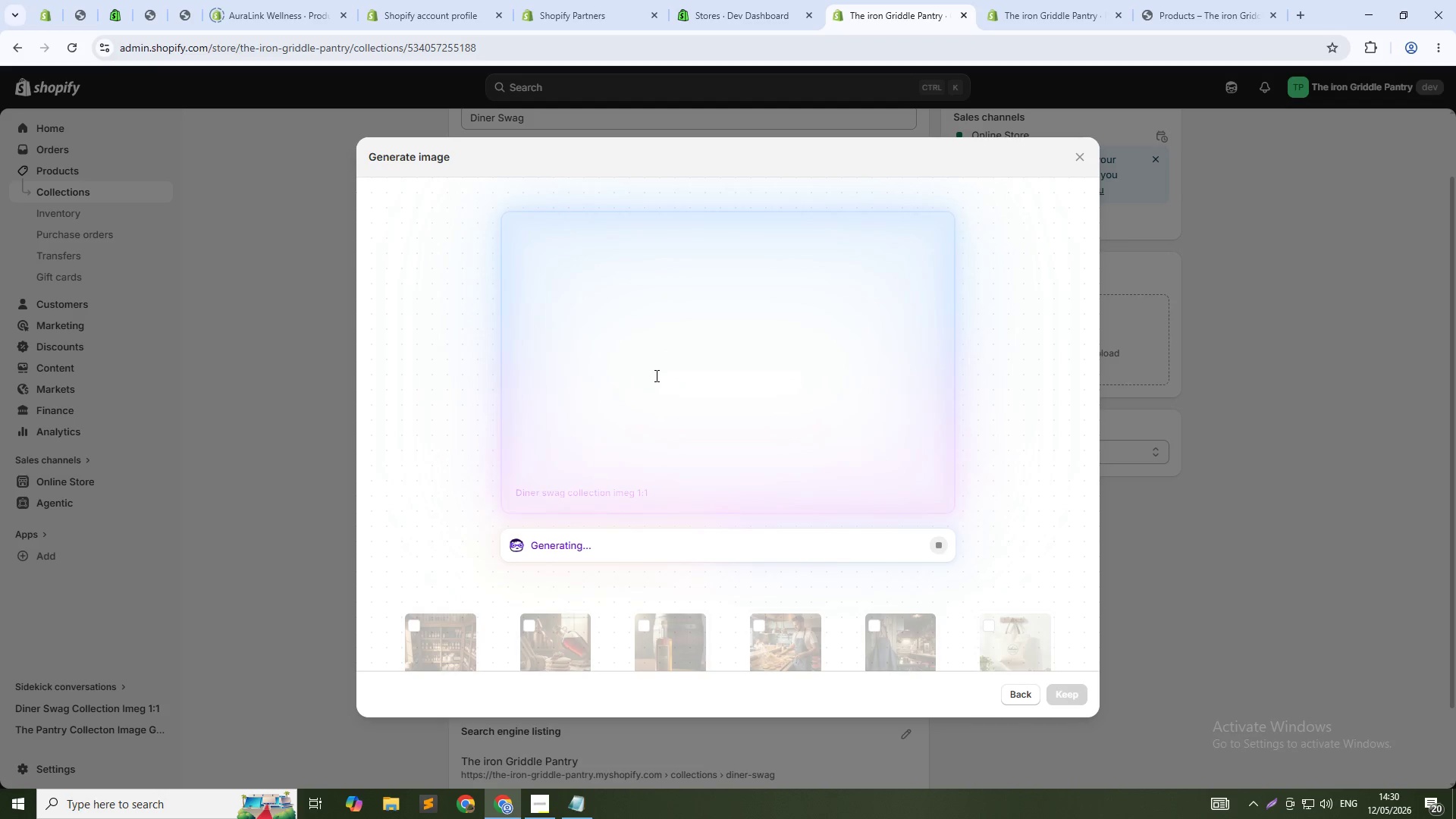 
left_click([1071, 694])
 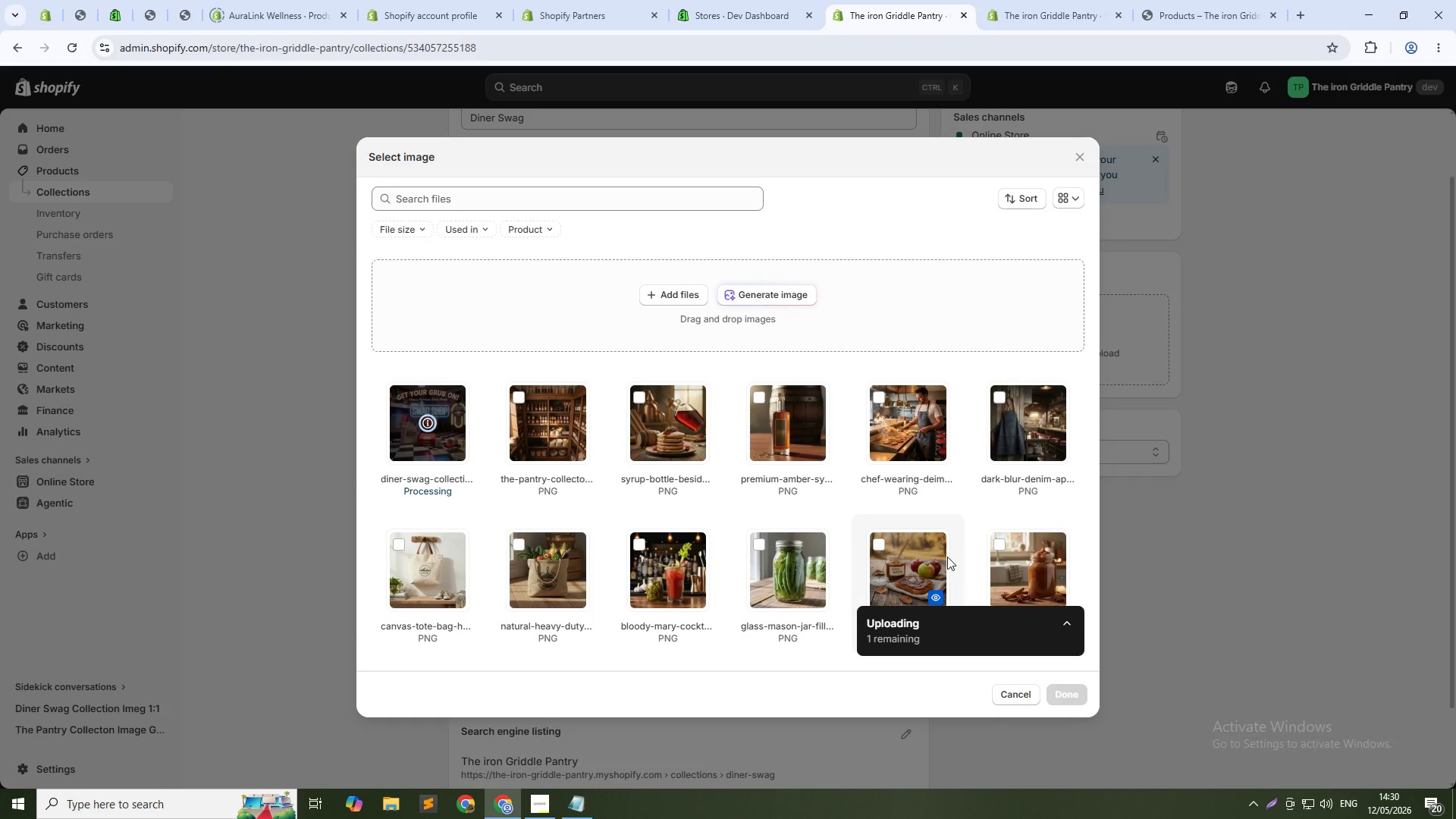 
wait(6.61)
 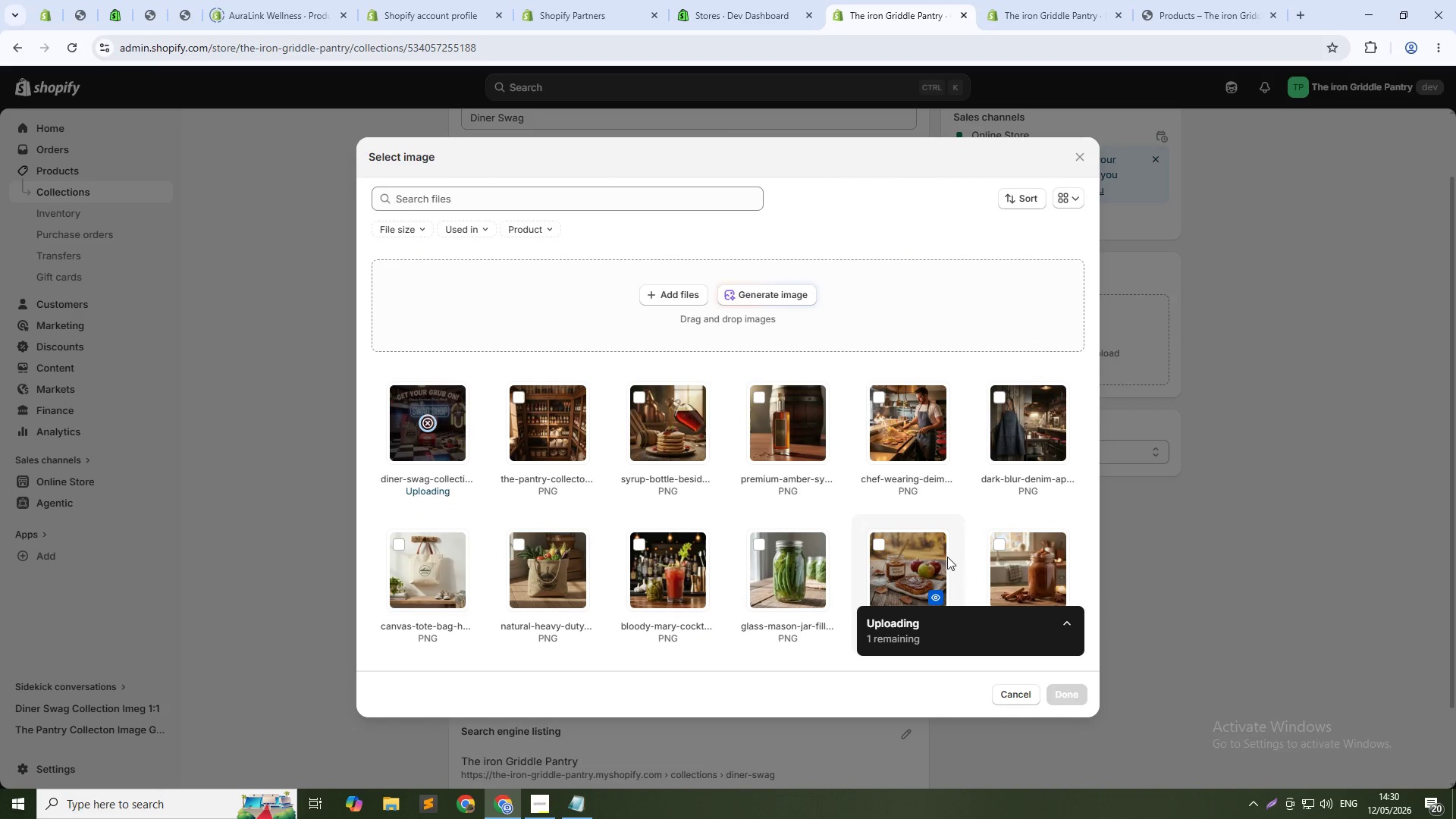 
left_click([1055, 686])
 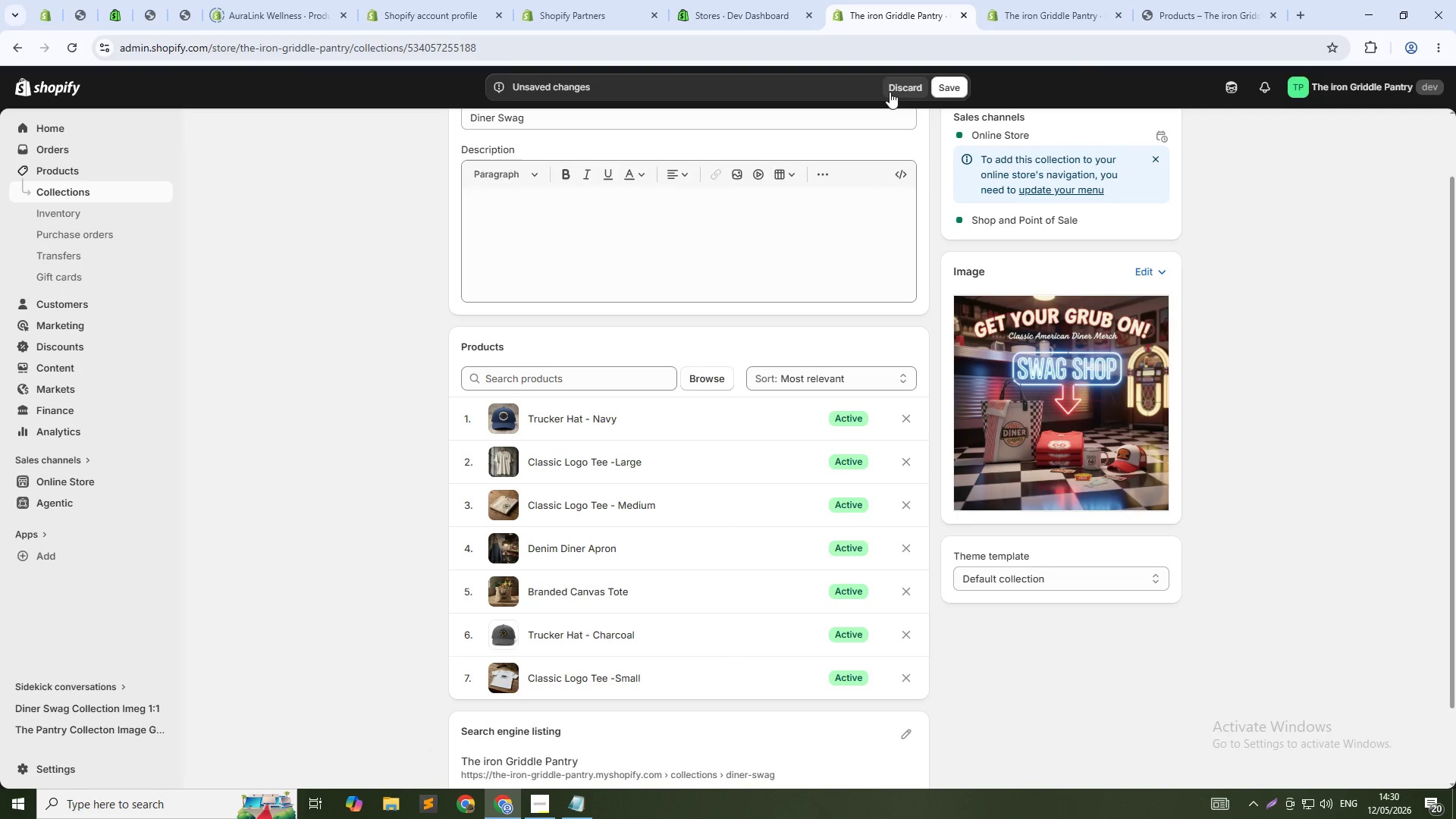 
left_click([950, 82])
 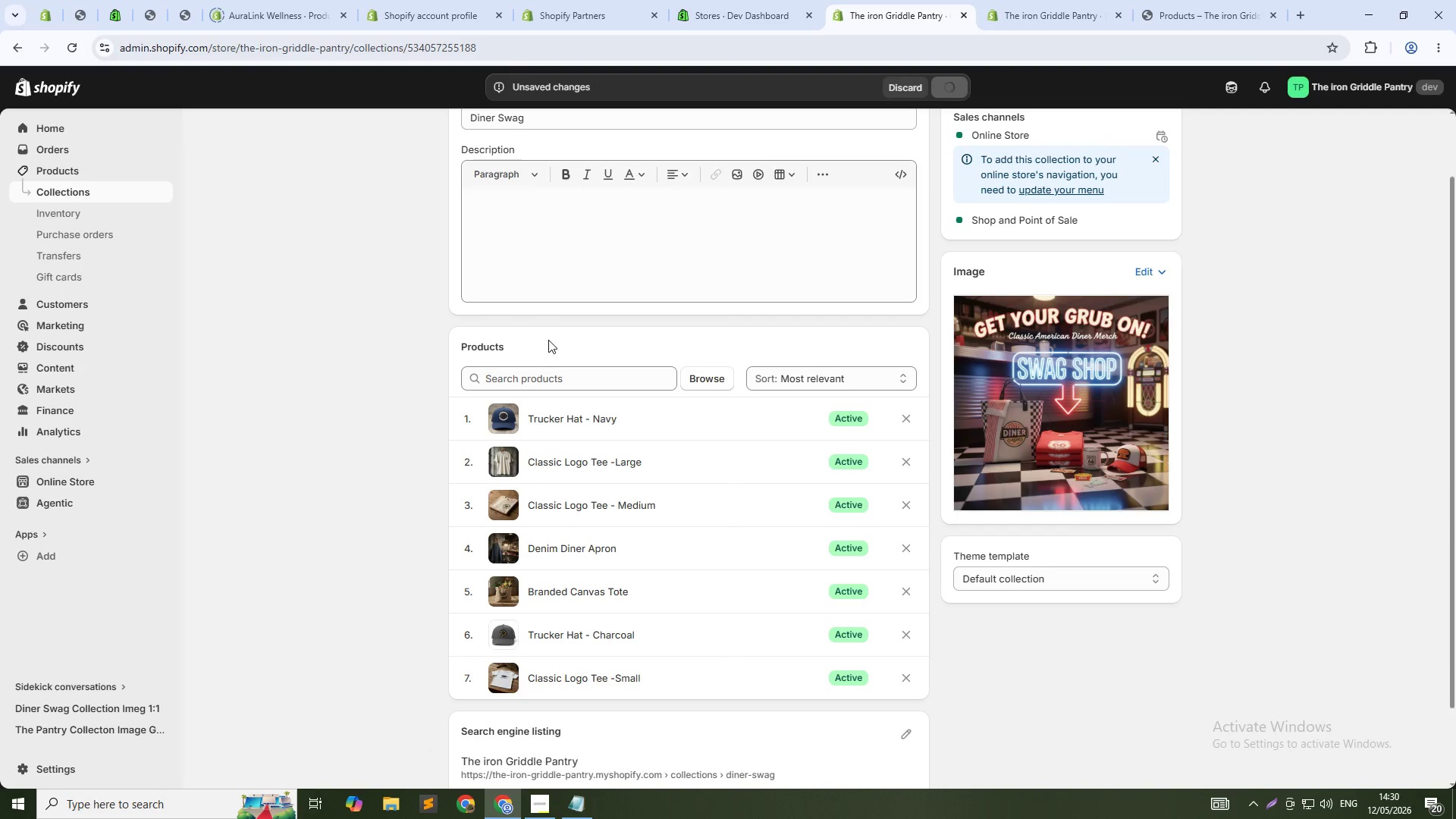 
scroll: coordinate [557, 340], scroll_direction: up, amount: 3.0
 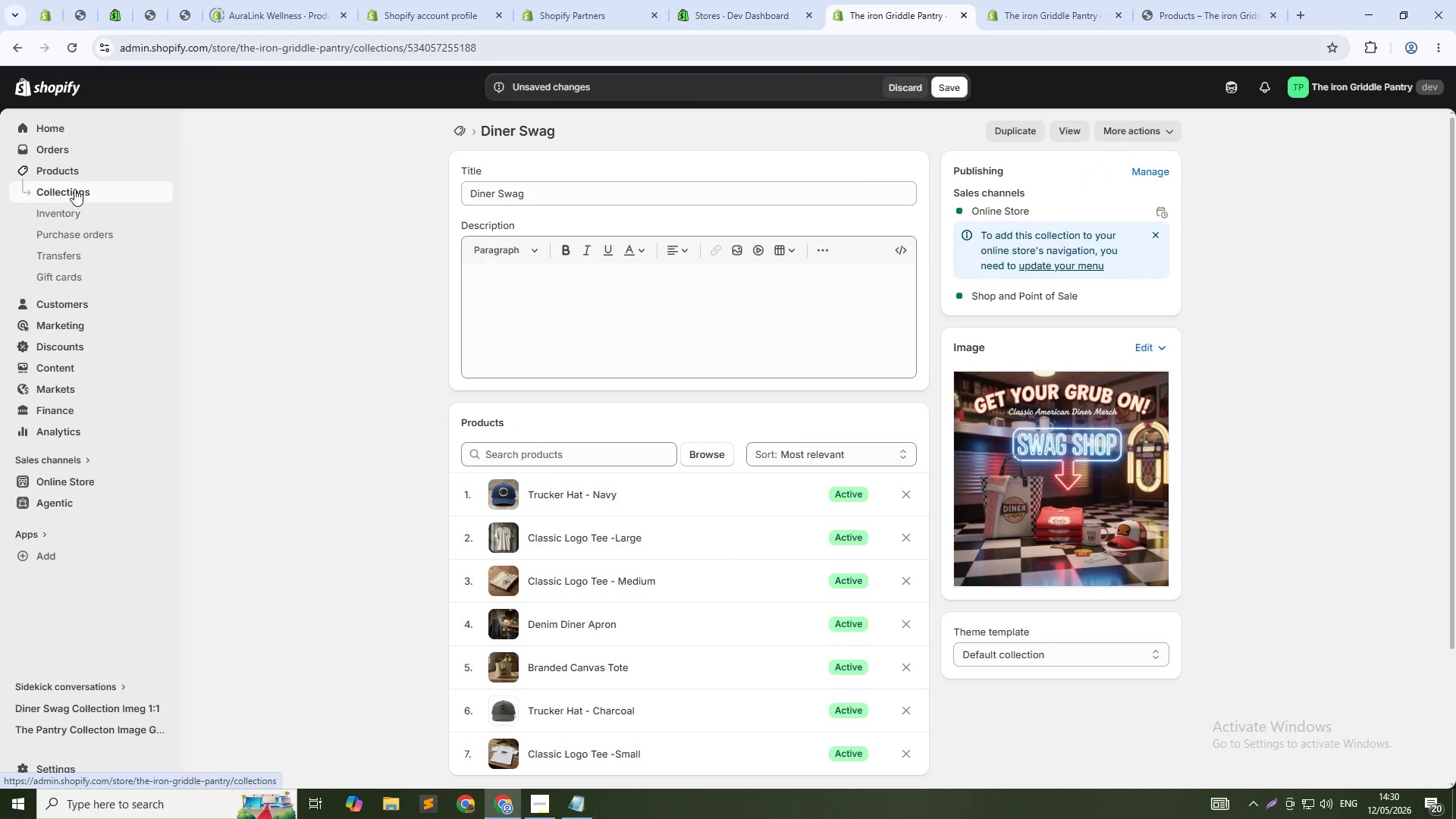 
left_click([74, 189])
 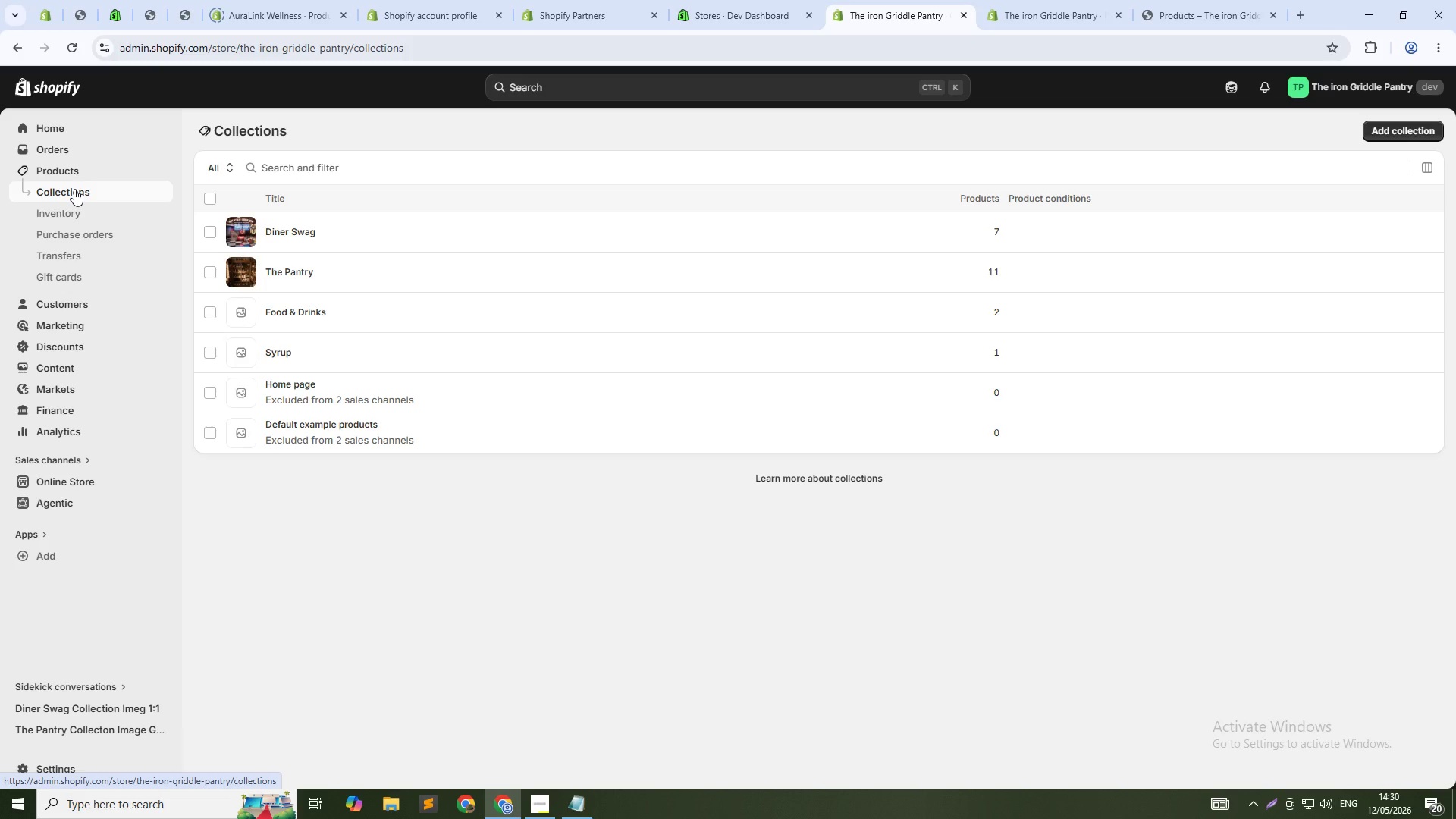 
wait(8.19)
 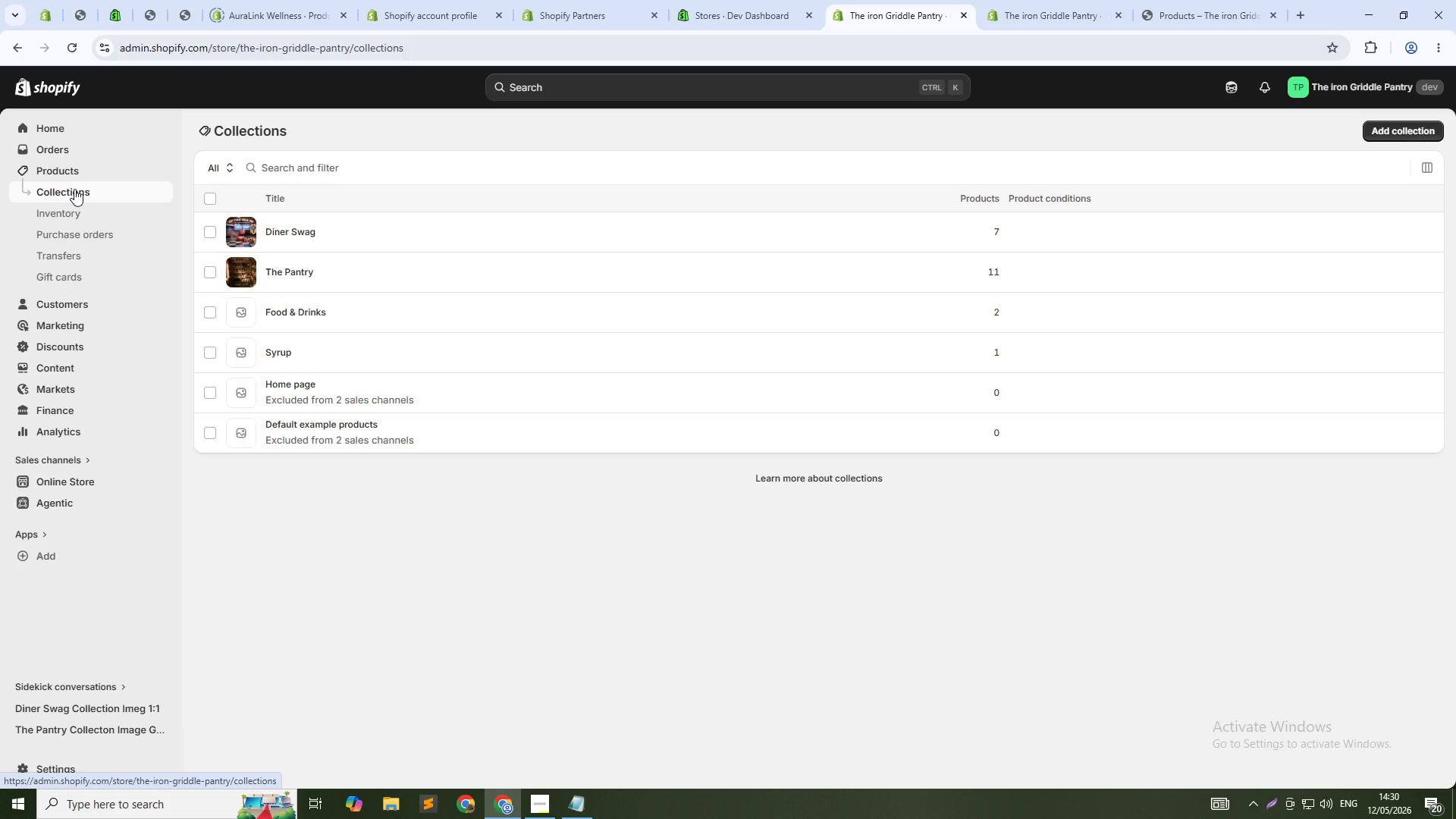 
left_click([209, 391])
 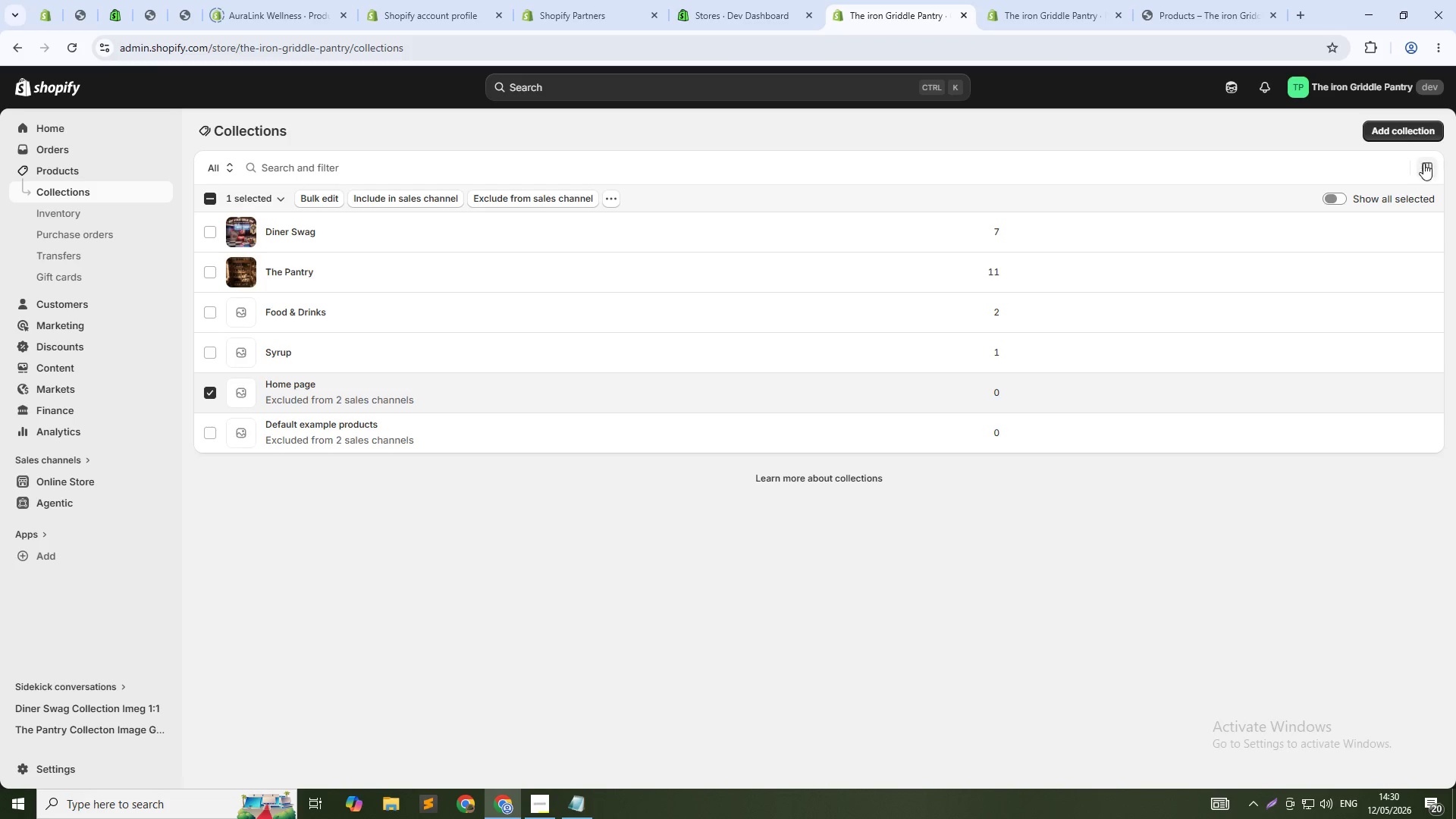 
wait(6.59)
 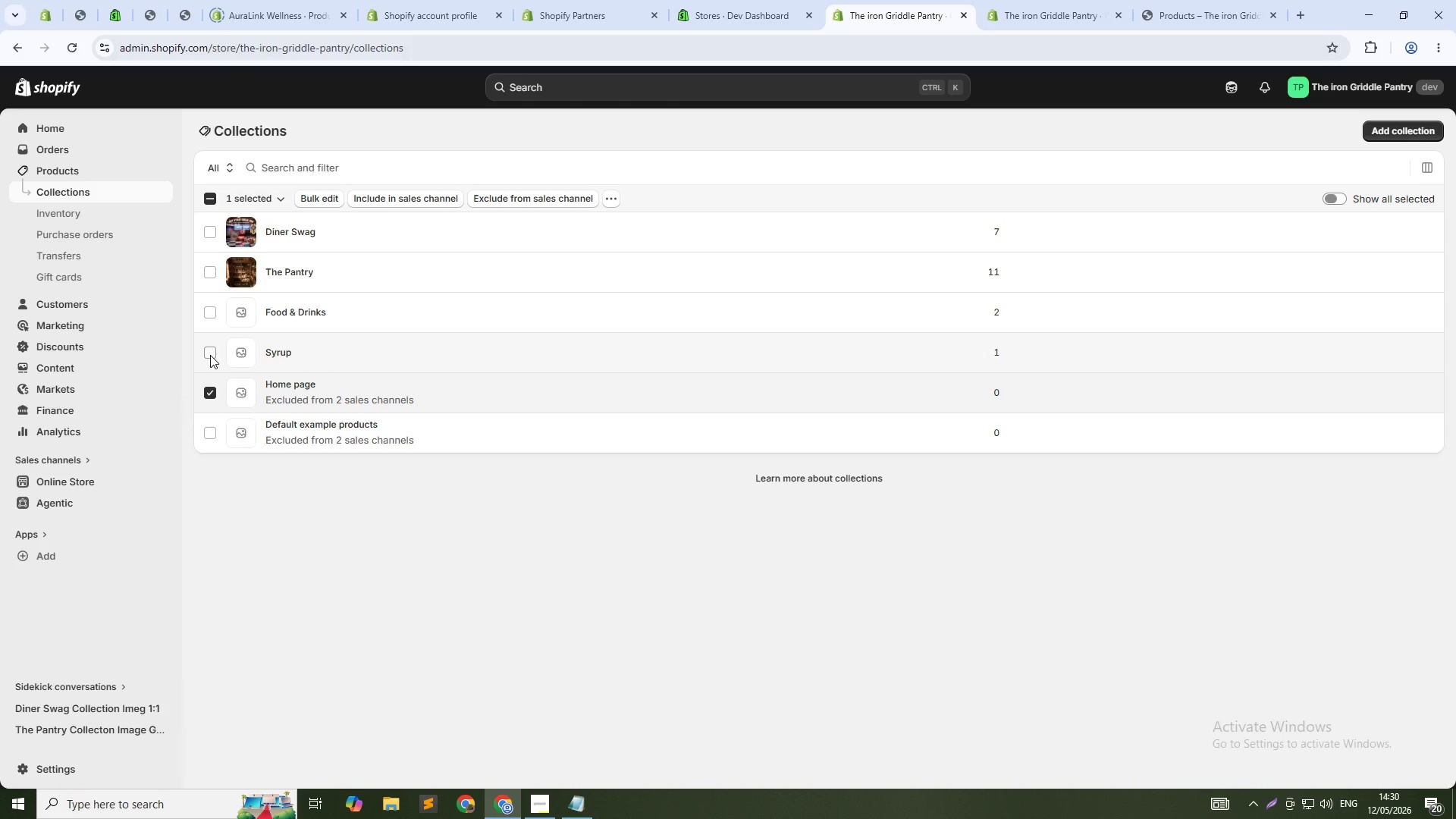 
left_click([212, 312])
 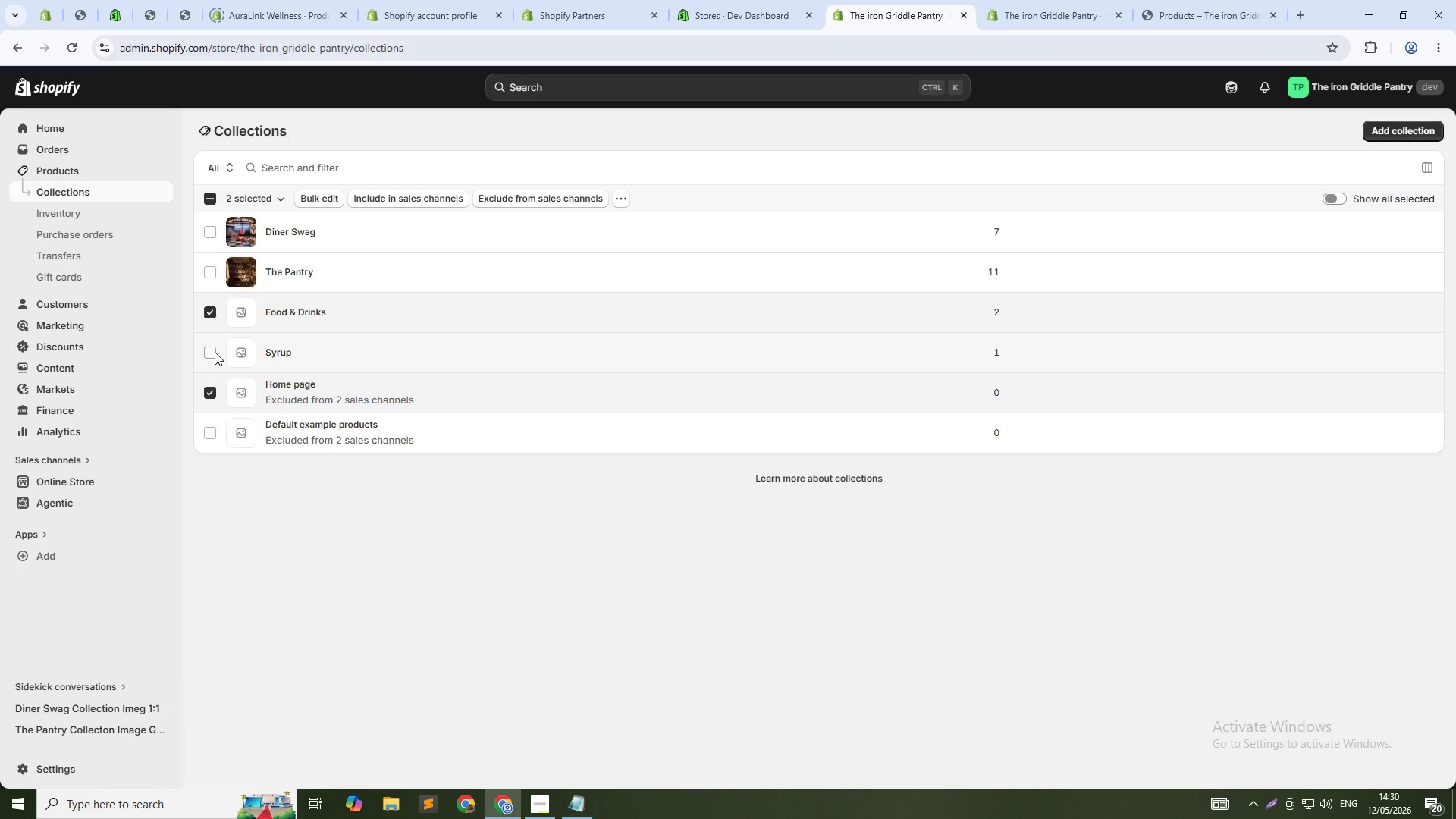 
left_click([215, 352])
 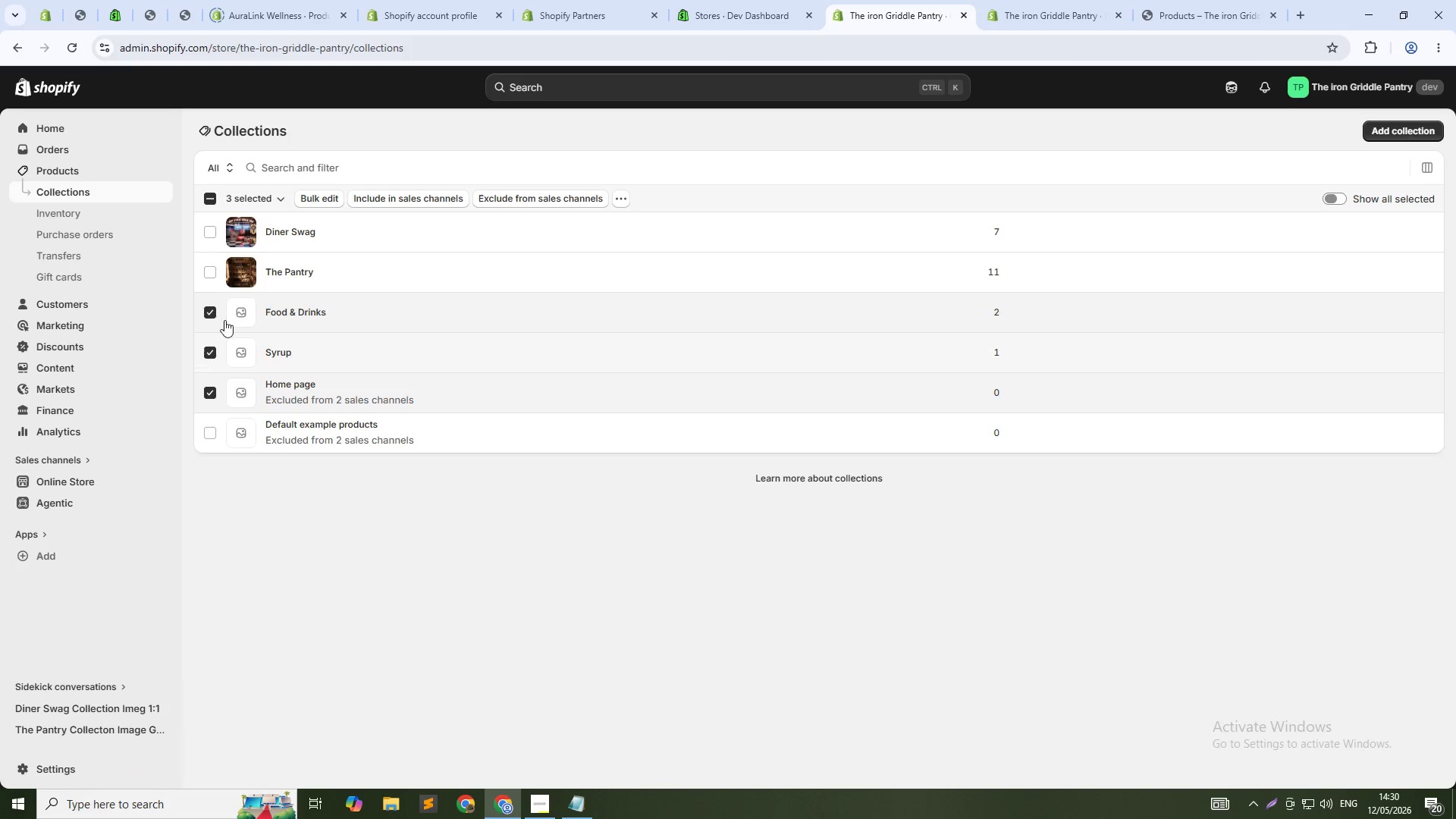 
wait(6.3)
 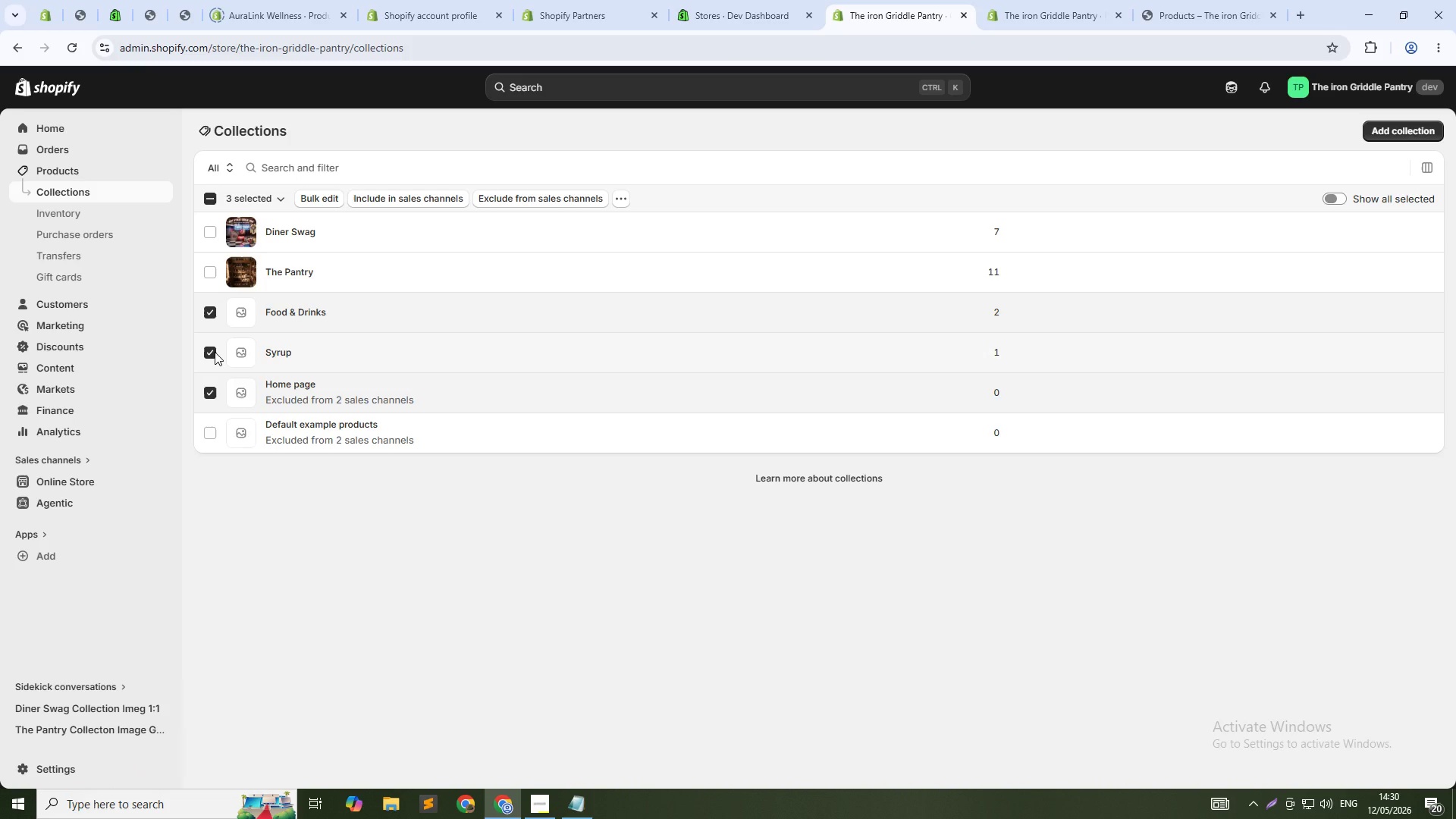 
left_click([626, 193])
 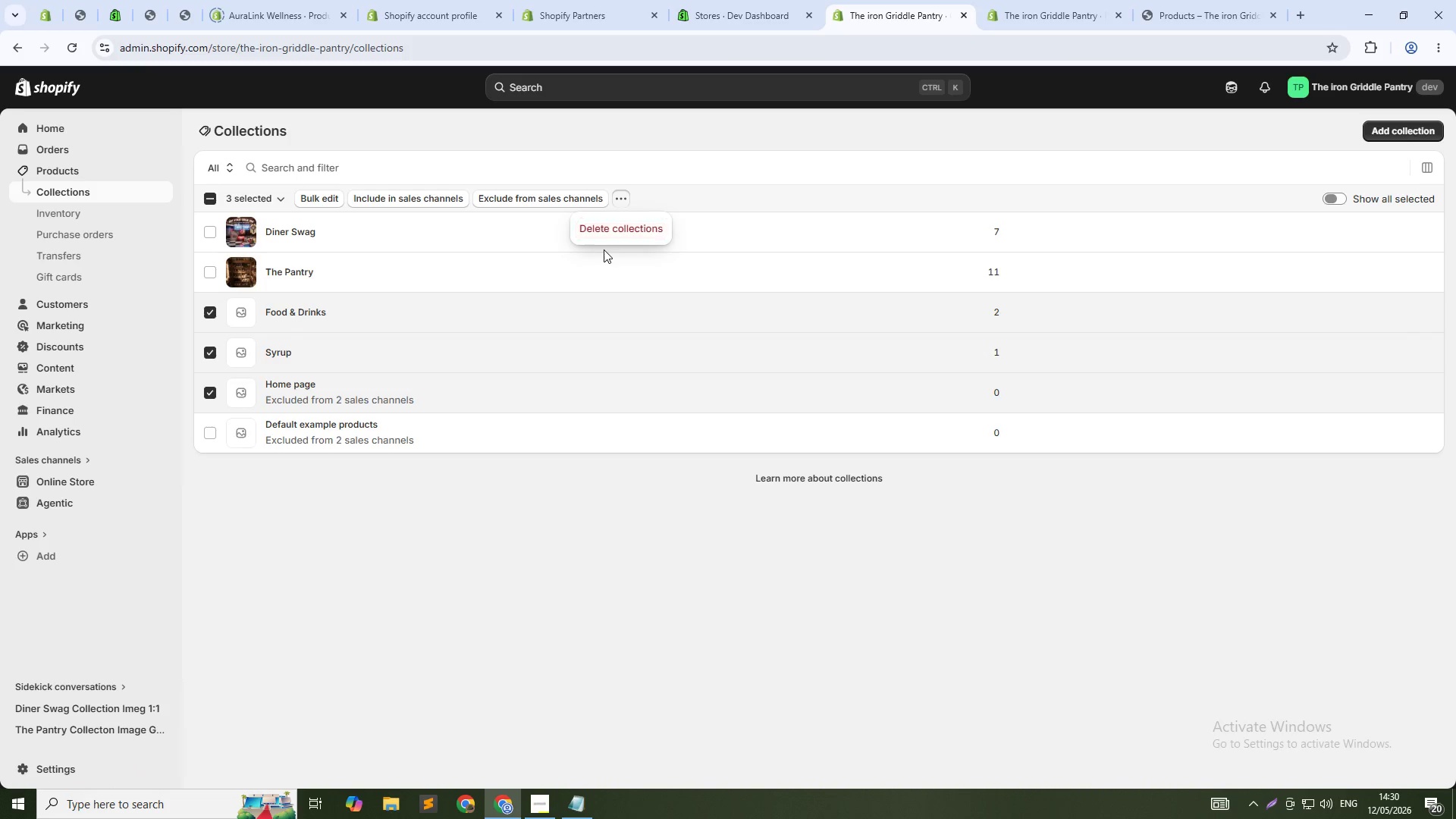 
left_click([609, 234])
 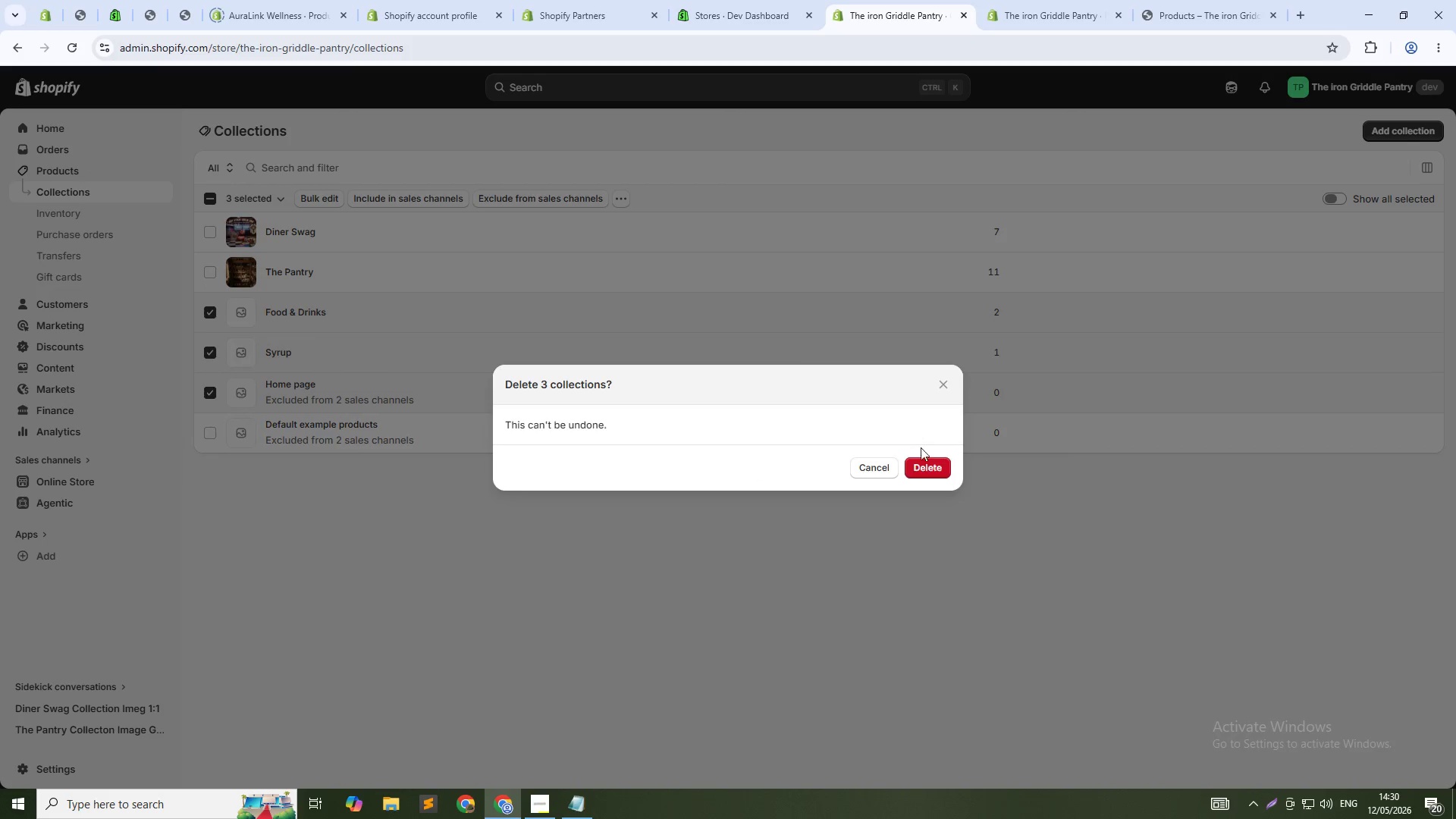 
left_click([911, 465])
 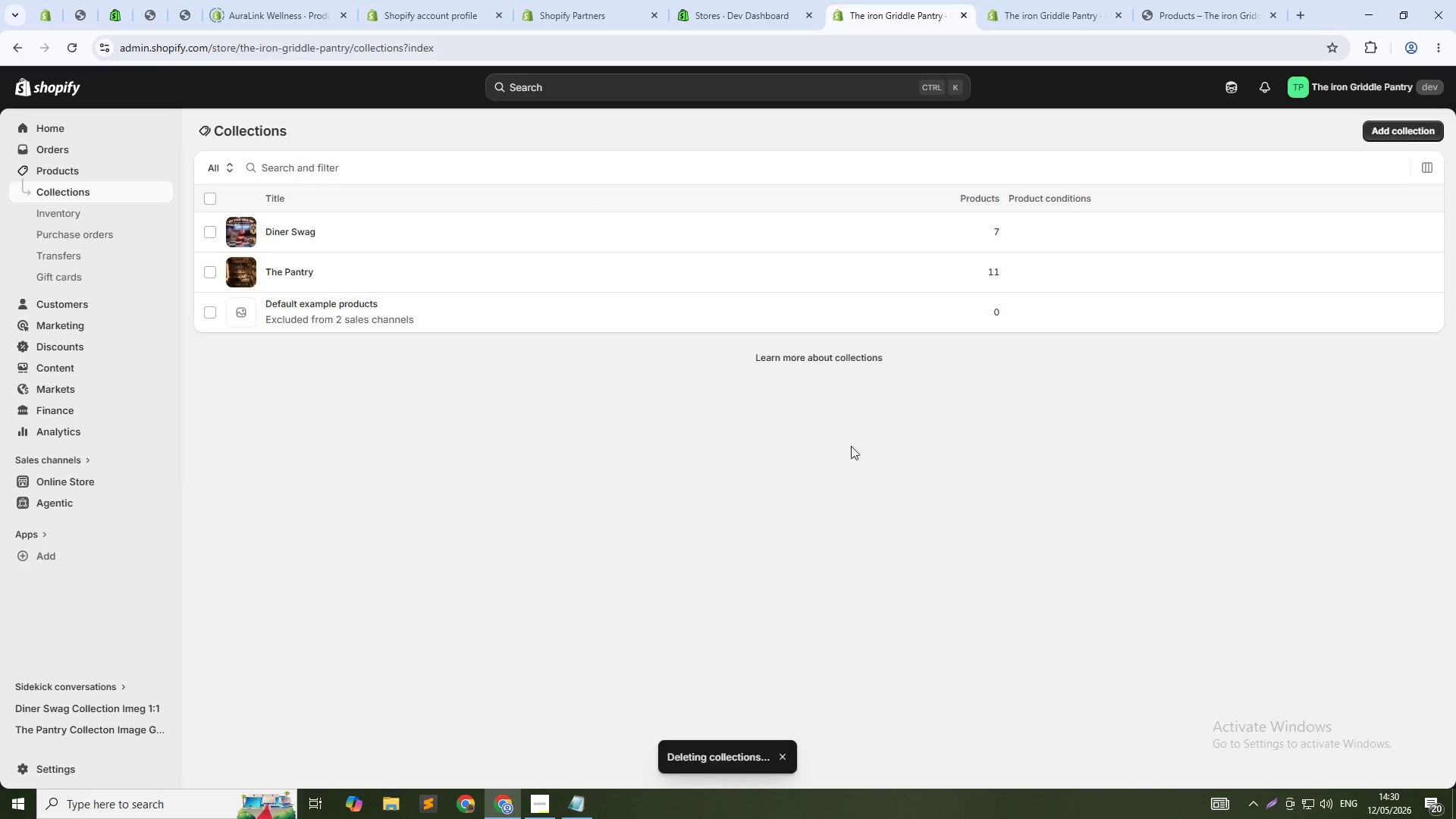 
wait(8.19)
 